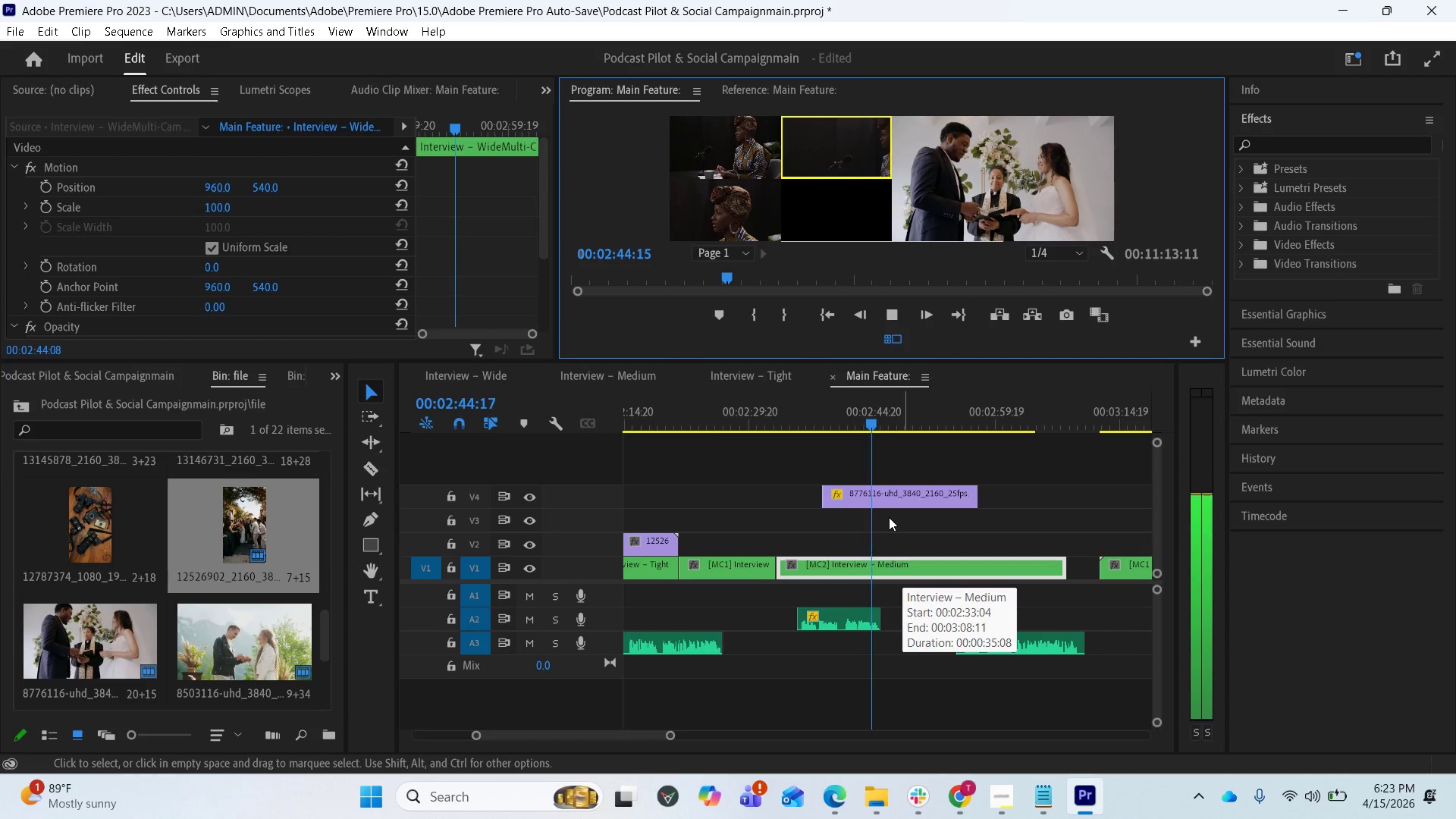 
wait(8.25)
 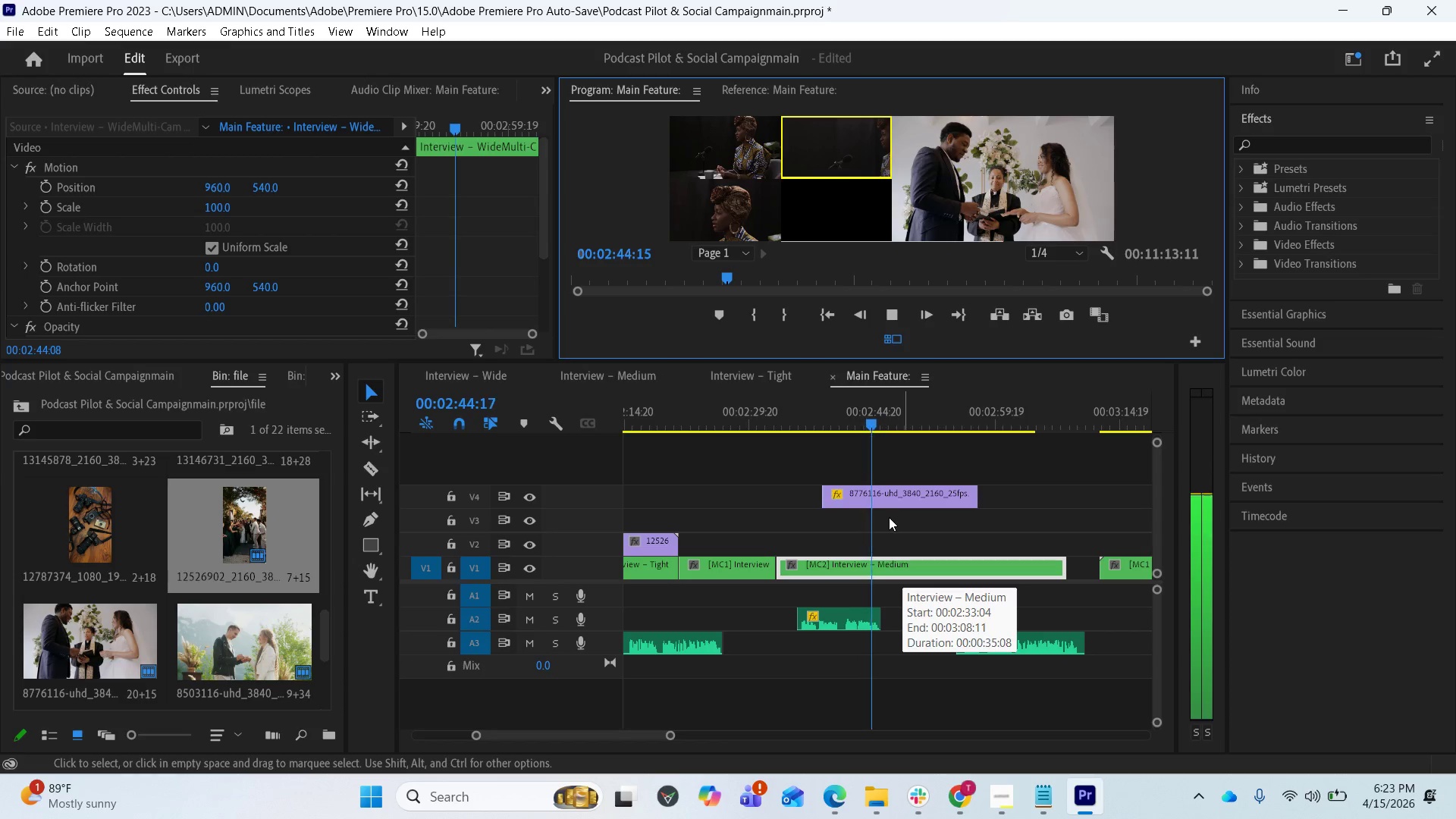 
left_click_drag(start_coordinate=[893, 504], to_coordinate=[1039, 502])
 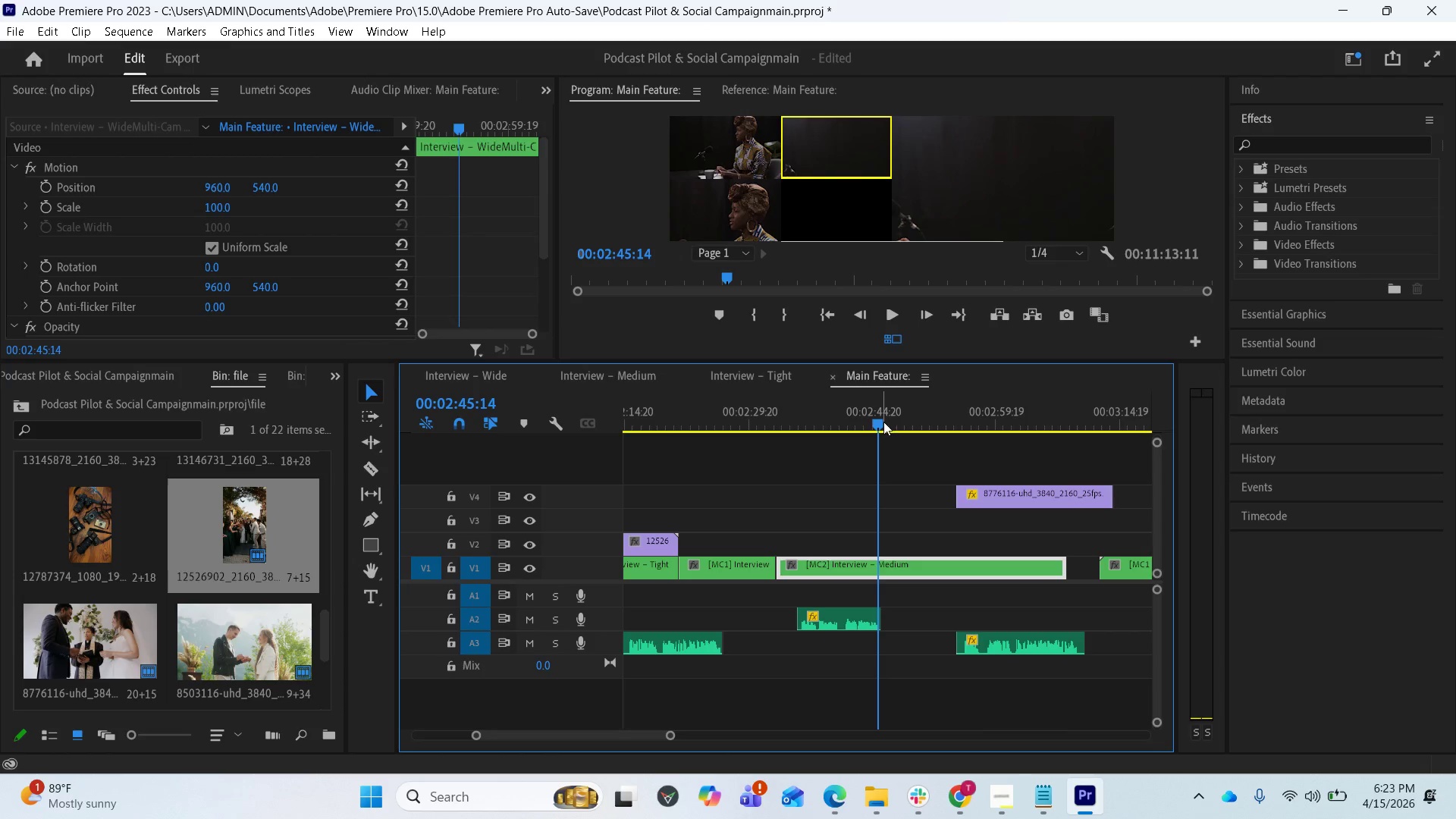 
left_click_drag(start_coordinate=[877, 423], to_coordinate=[785, 422])
 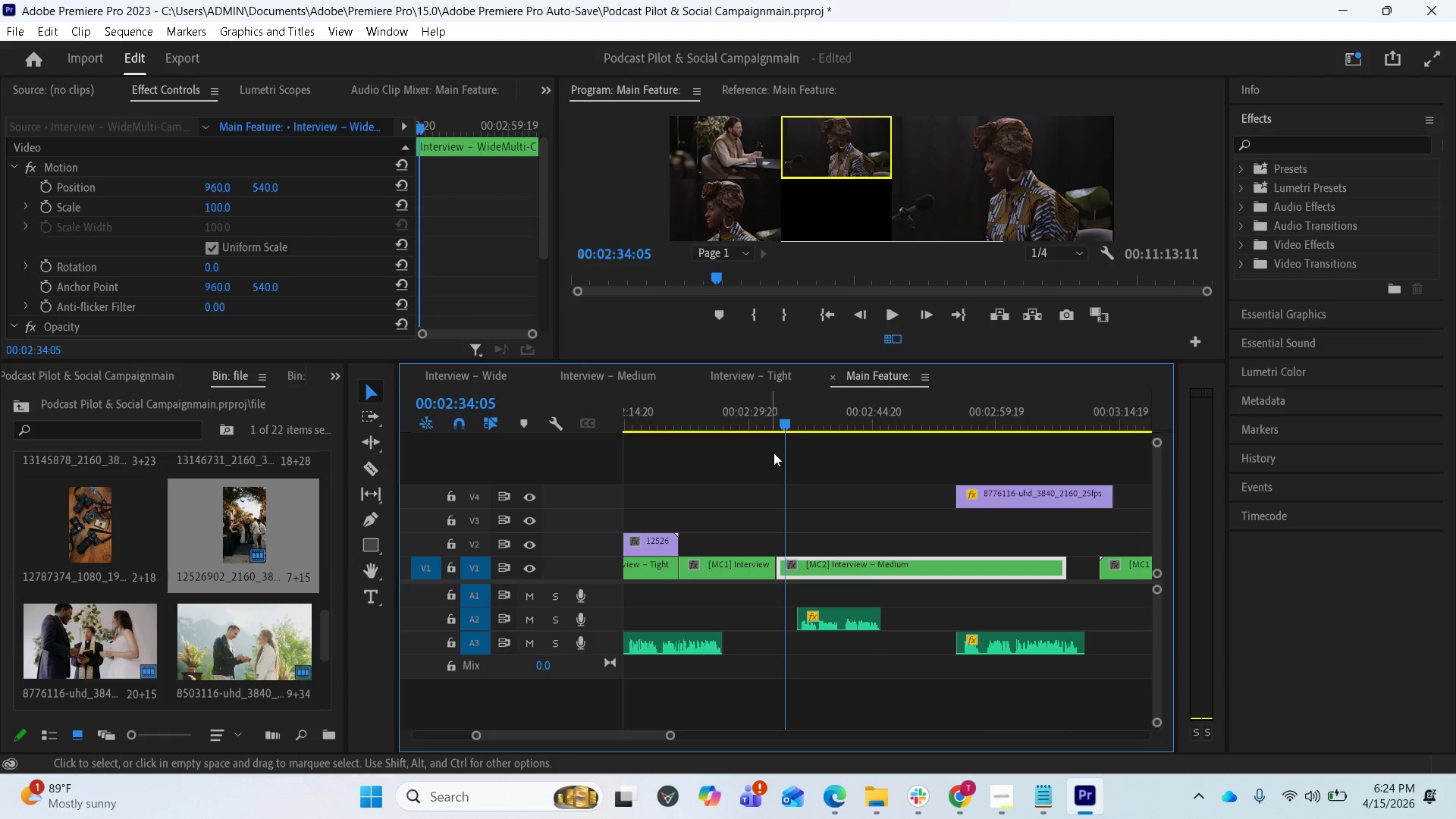 
left_click_drag(start_coordinate=[789, 428], to_coordinate=[847, 414])
 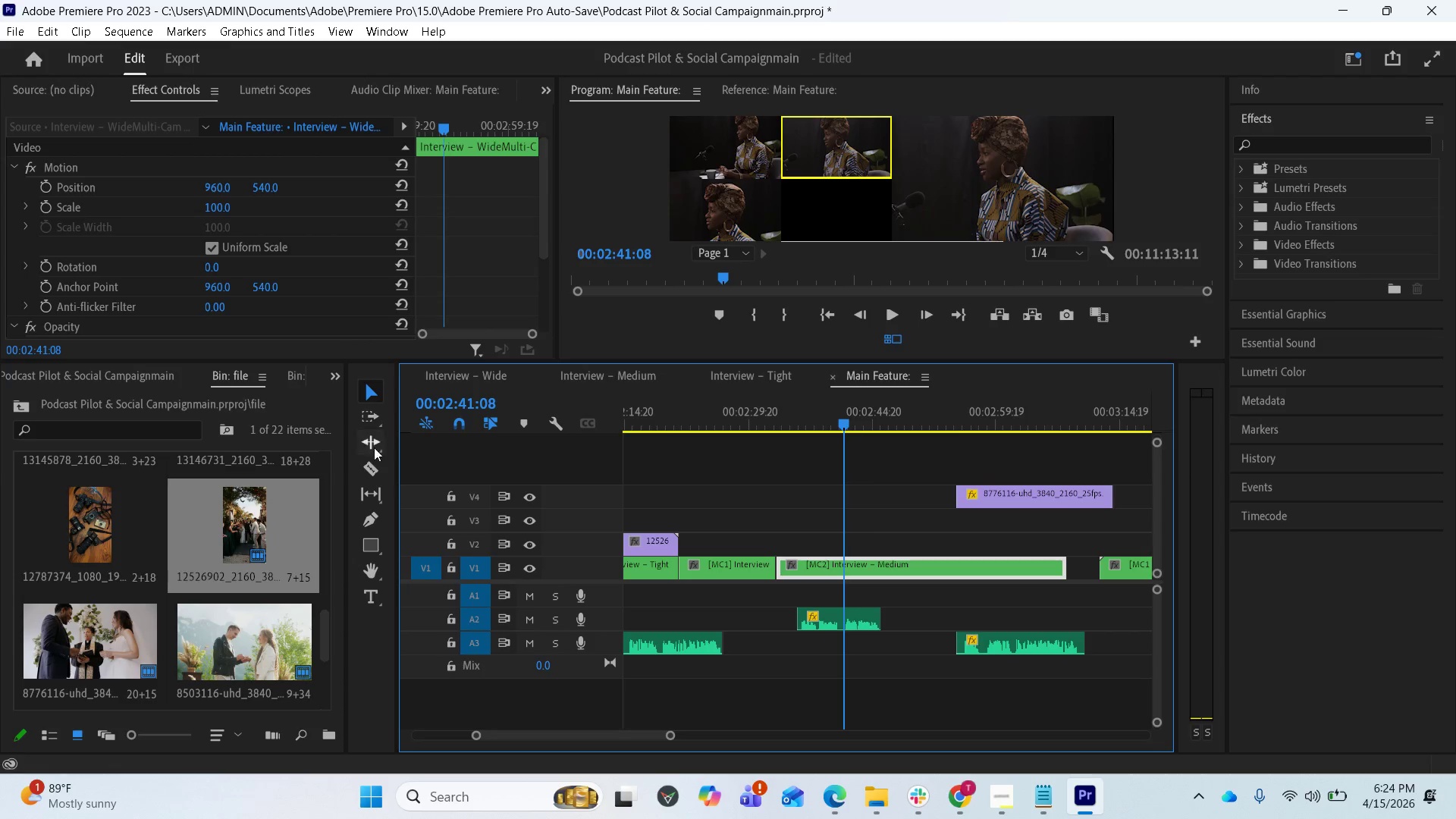 
left_click([373, 471])
 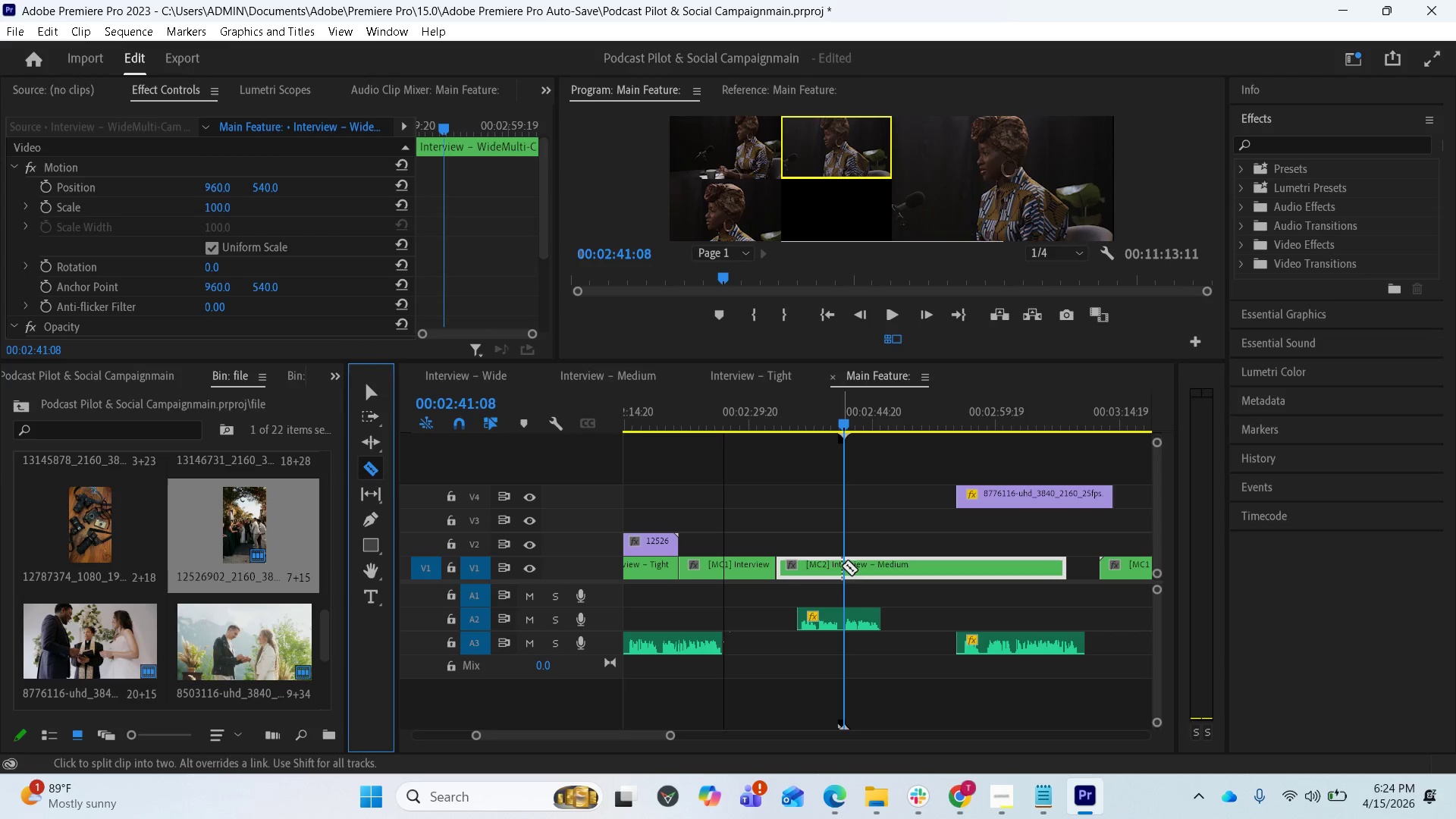 
left_click([842, 566])
 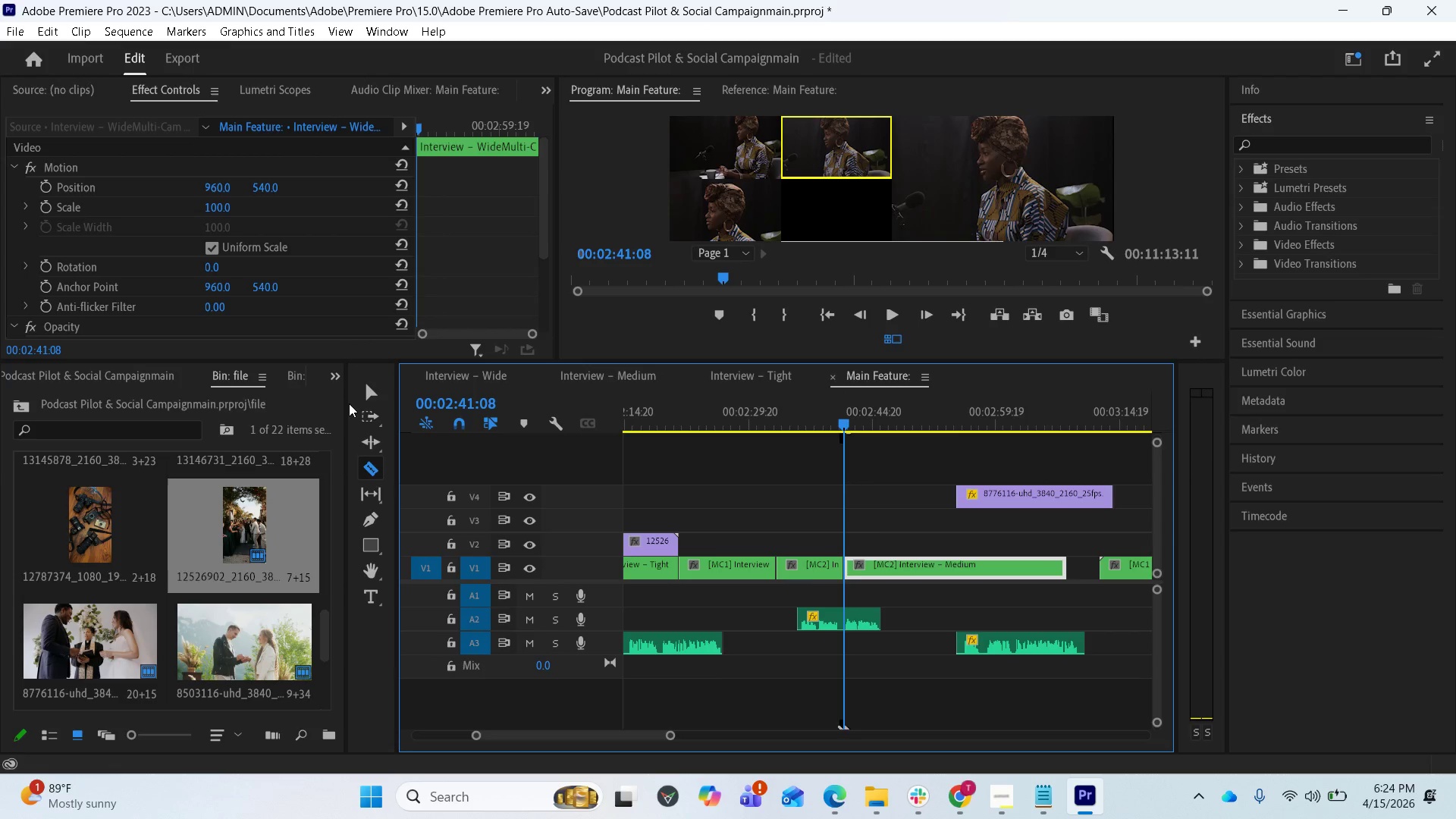 
left_click([366, 392])
 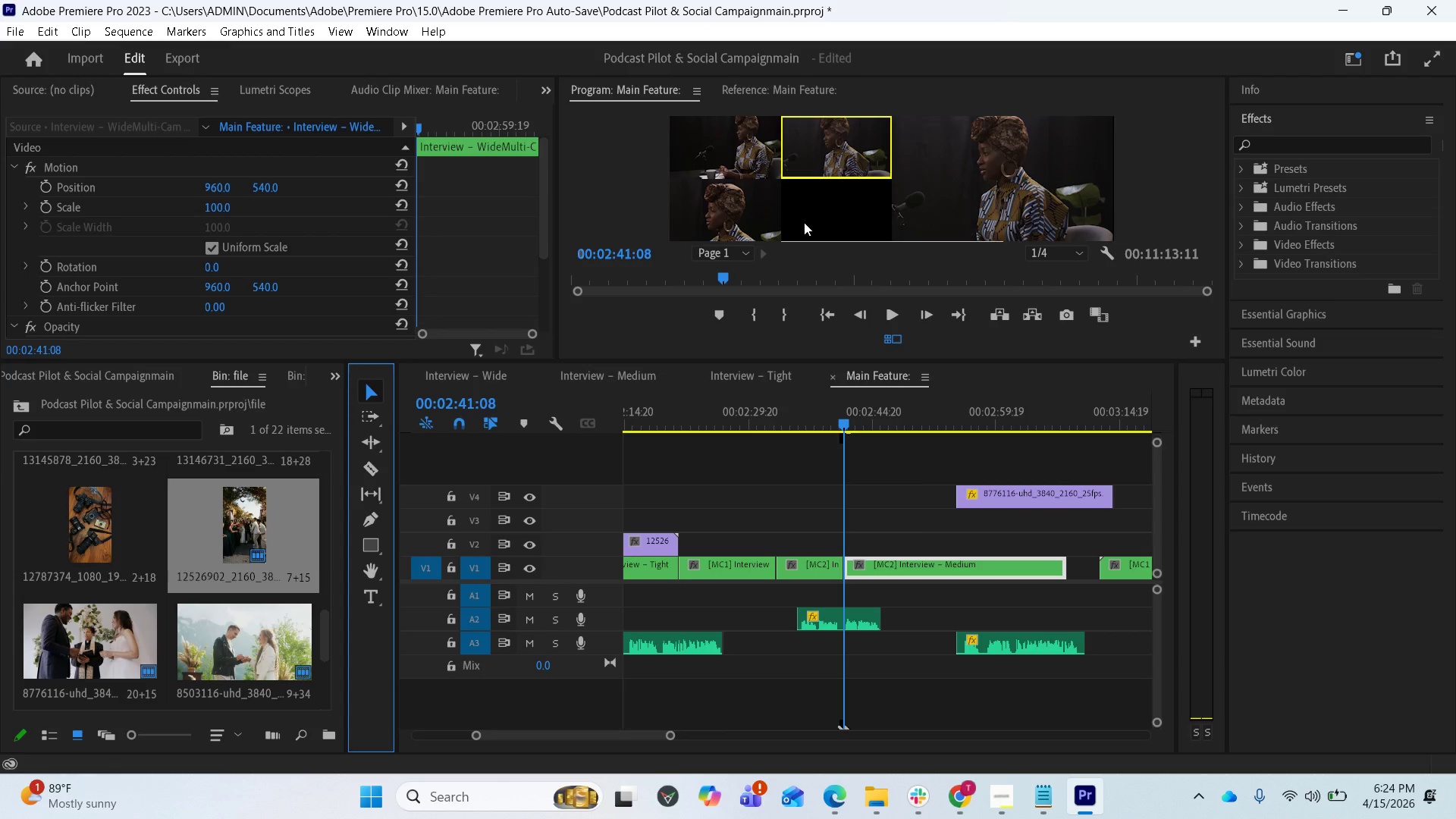 
wait(5.97)
 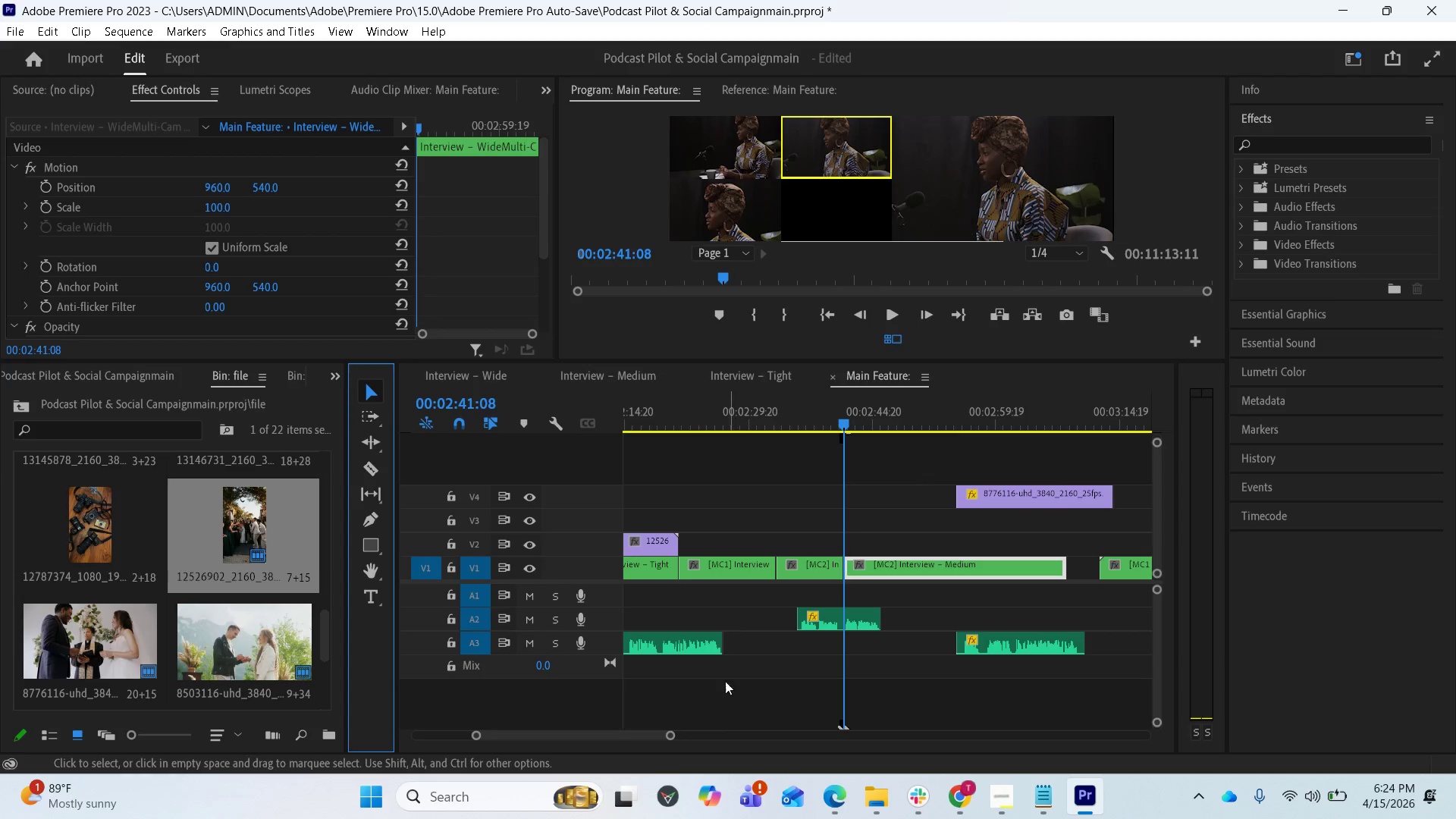 
left_click([740, 214])
 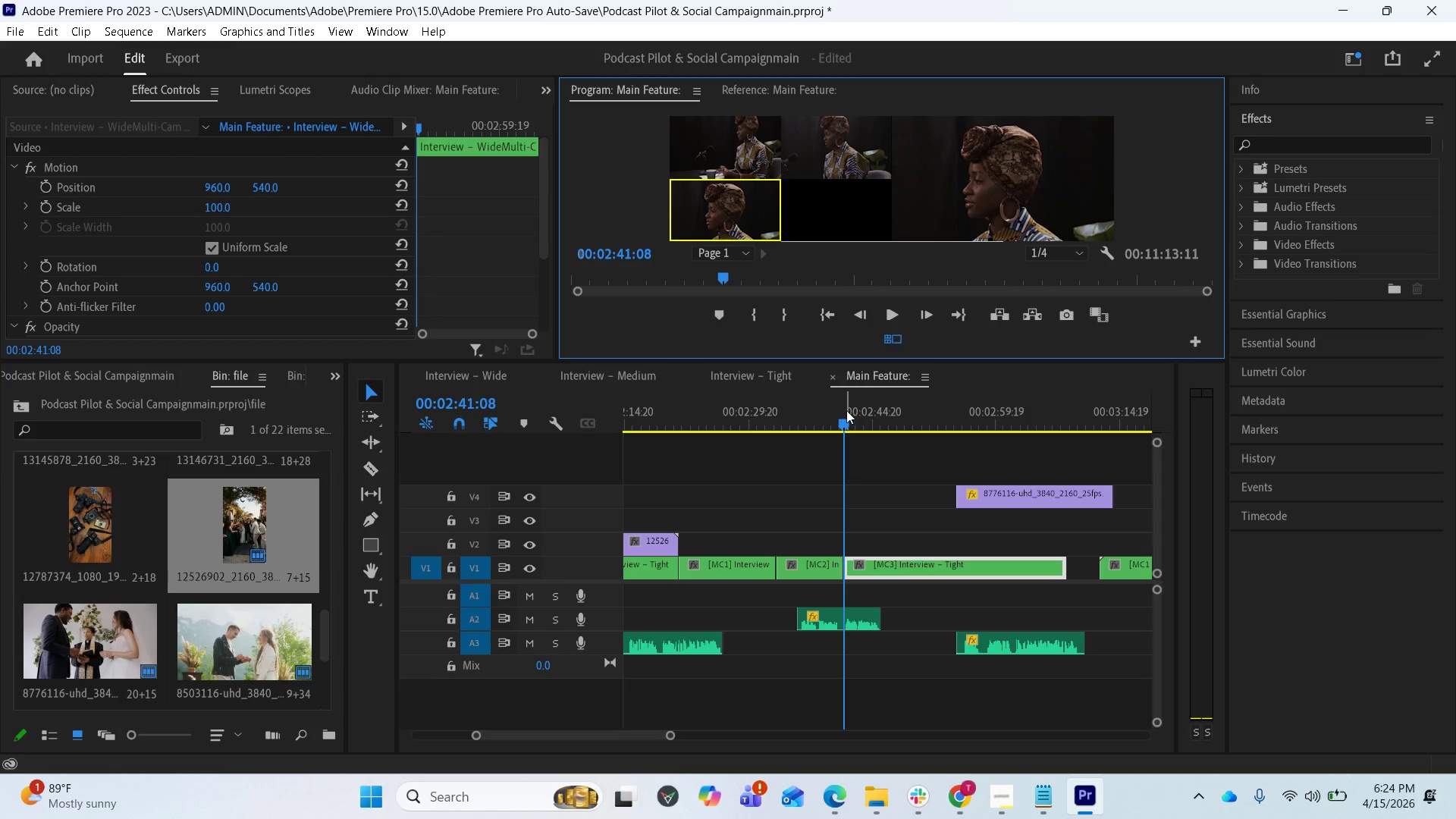 
left_click_drag(start_coordinate=[832, 427], to_coordinate=[885, 423])
 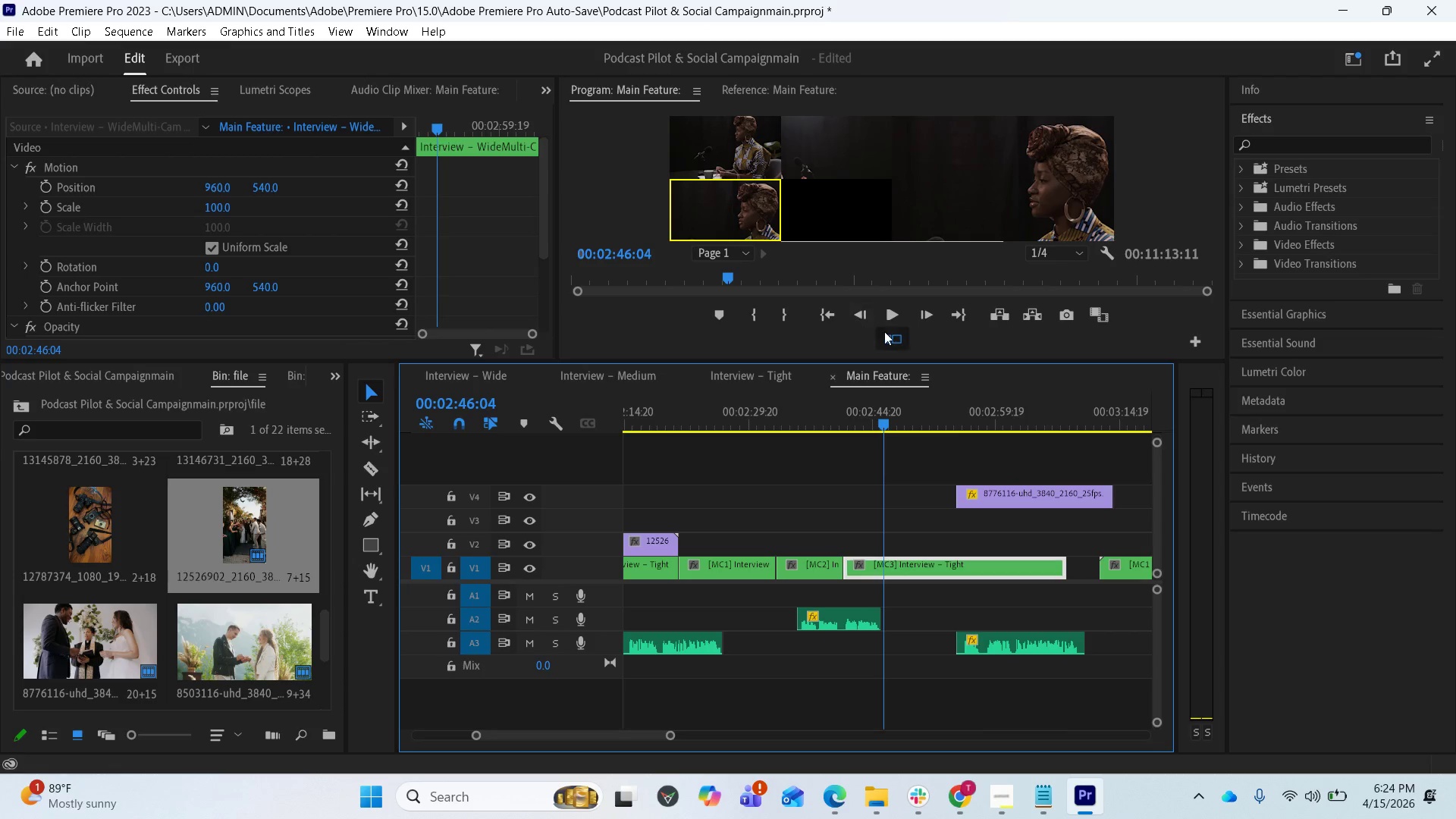 
left_click([893, 337])
 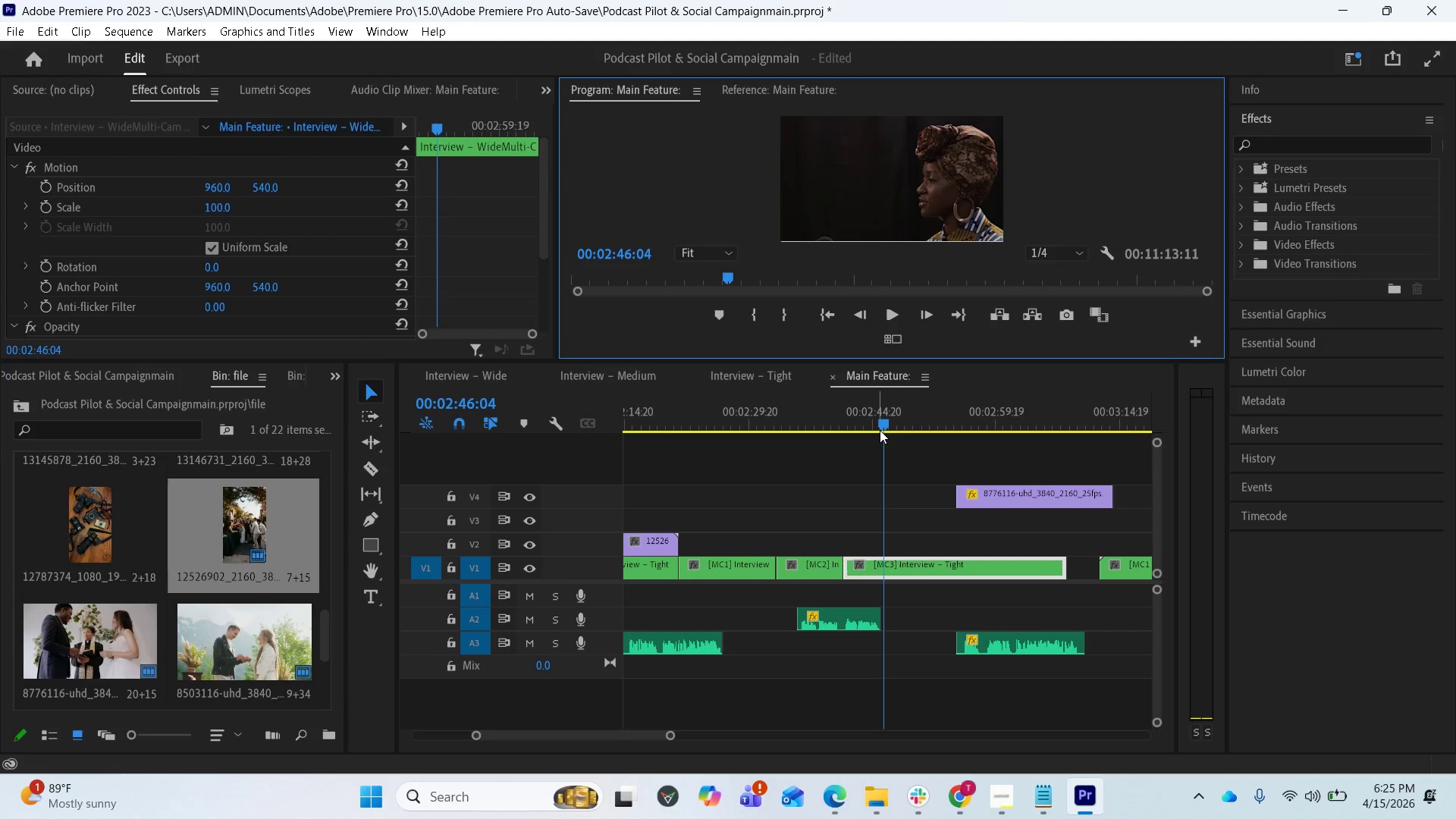 
left_click_drag(start_coordinate=[882, 422], to_coordinate=[806, 409])
 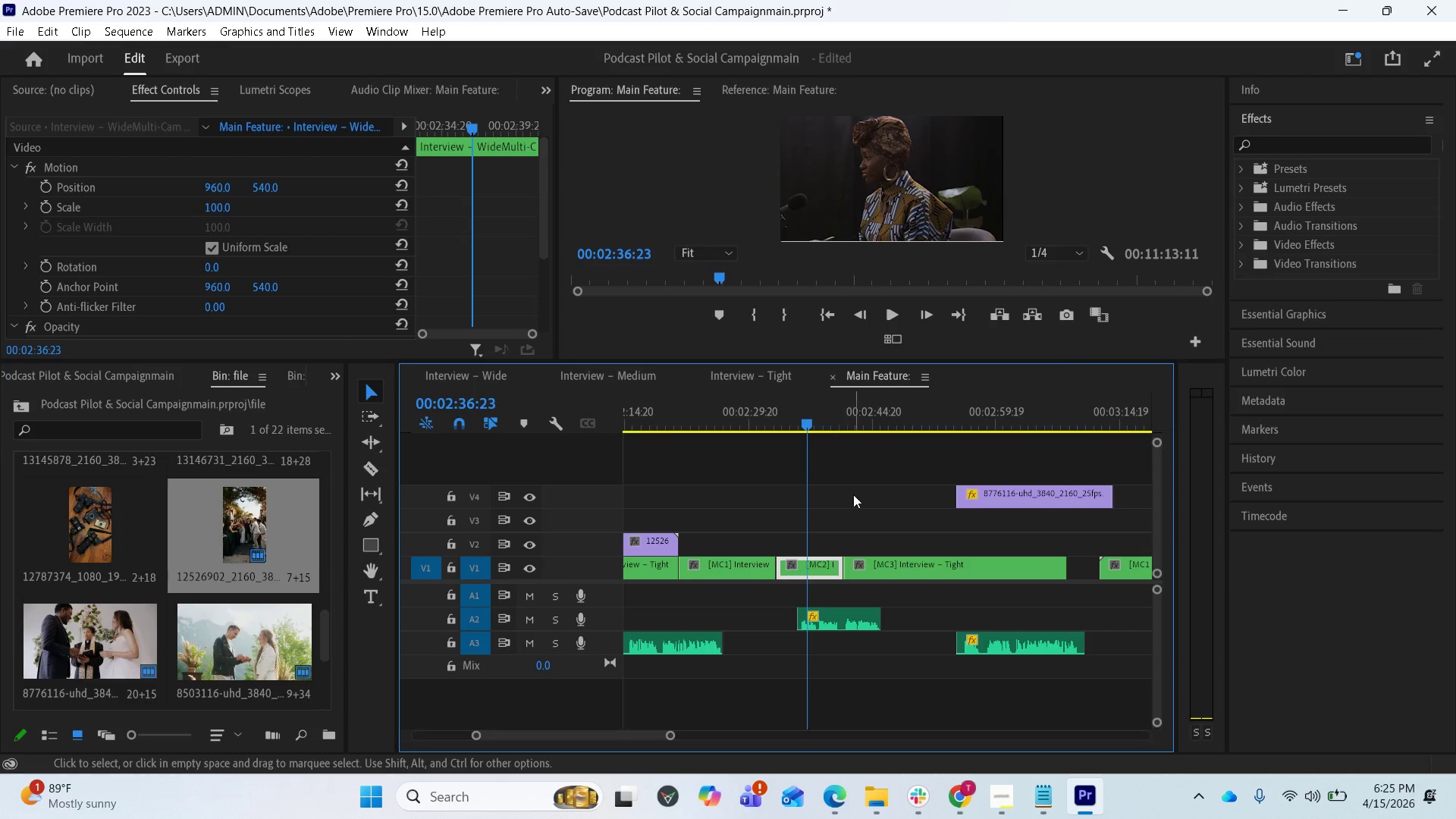 
key(Space)
 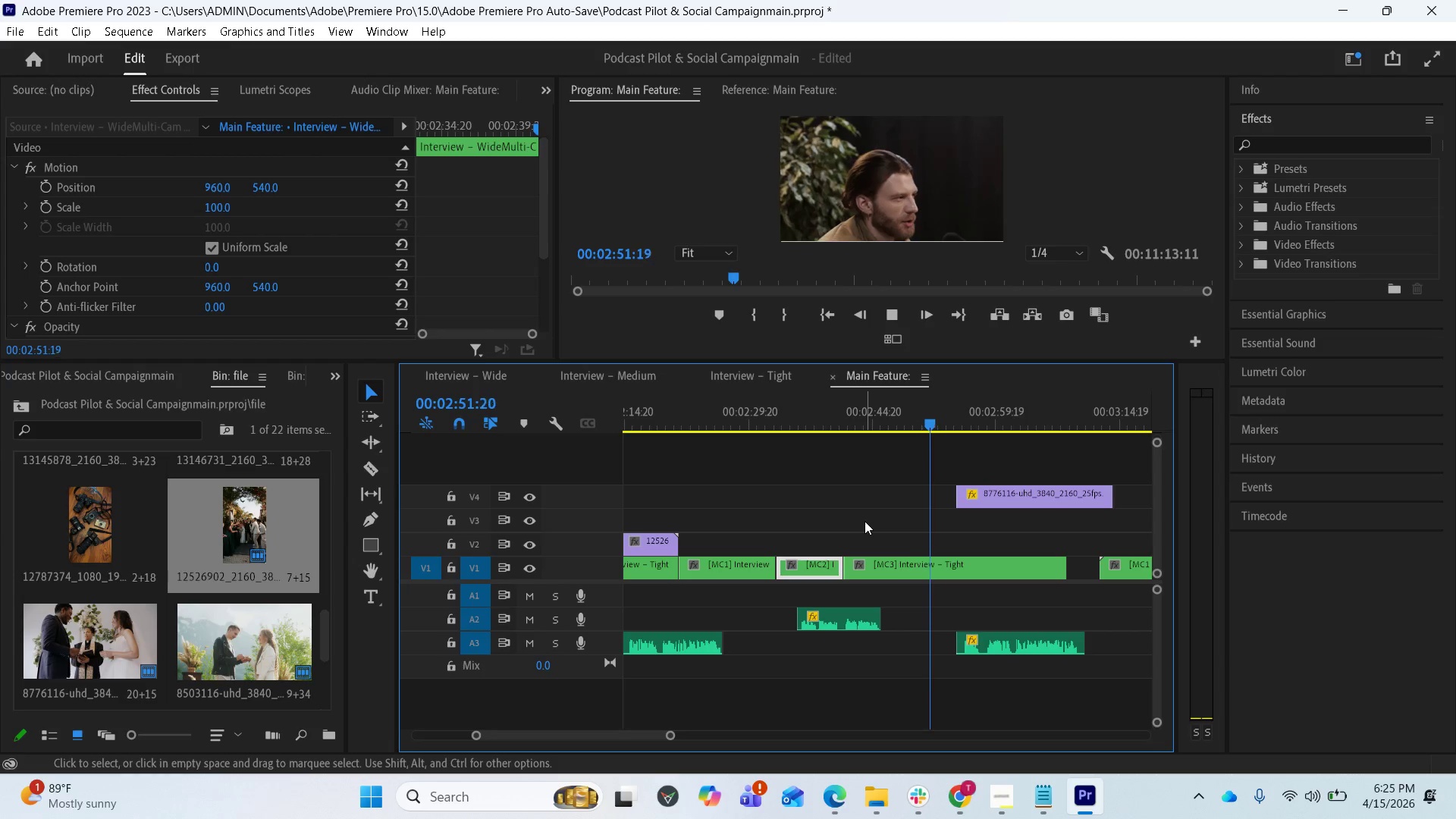 
wait(20.05)
 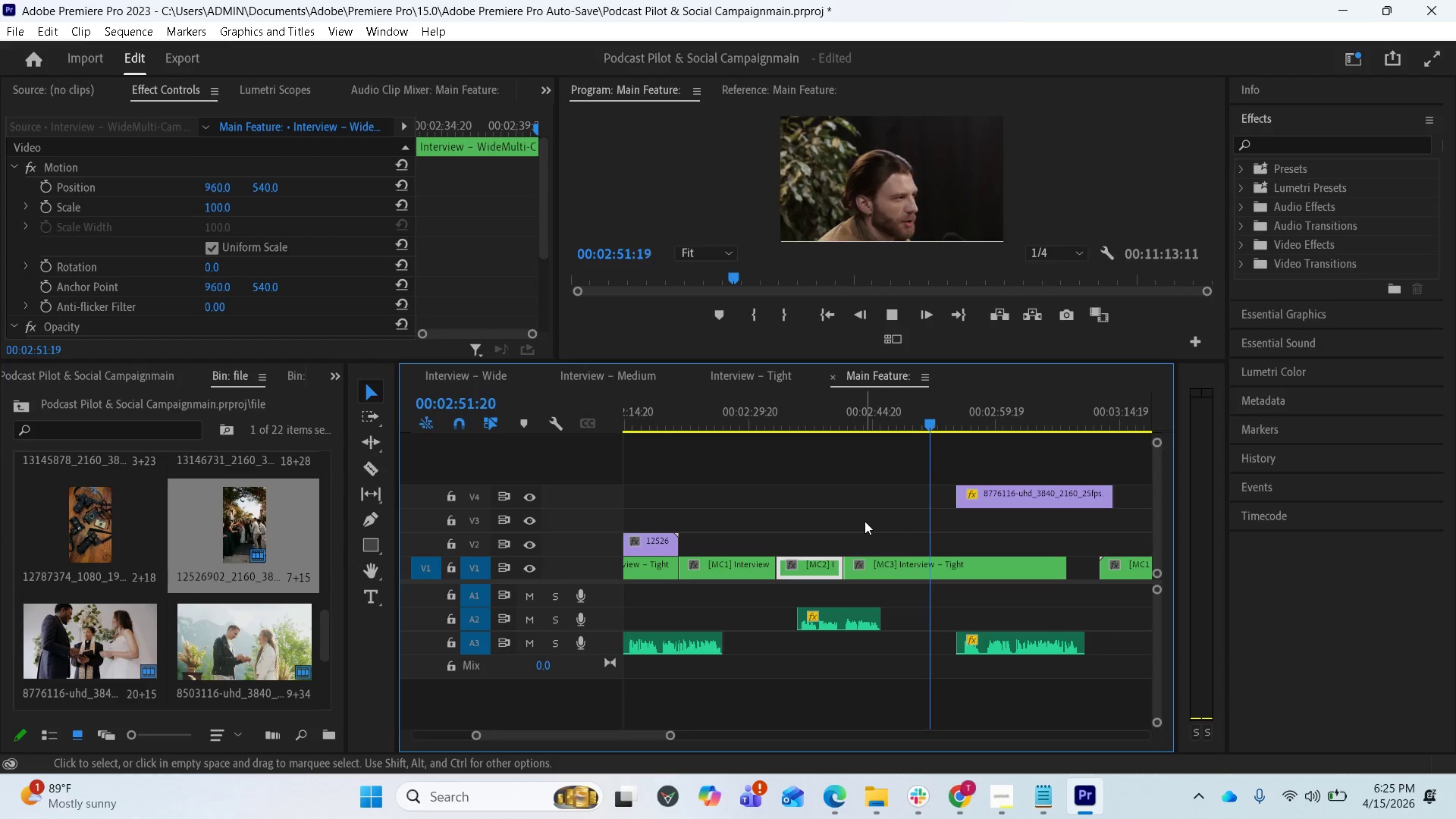 
key(Space)
 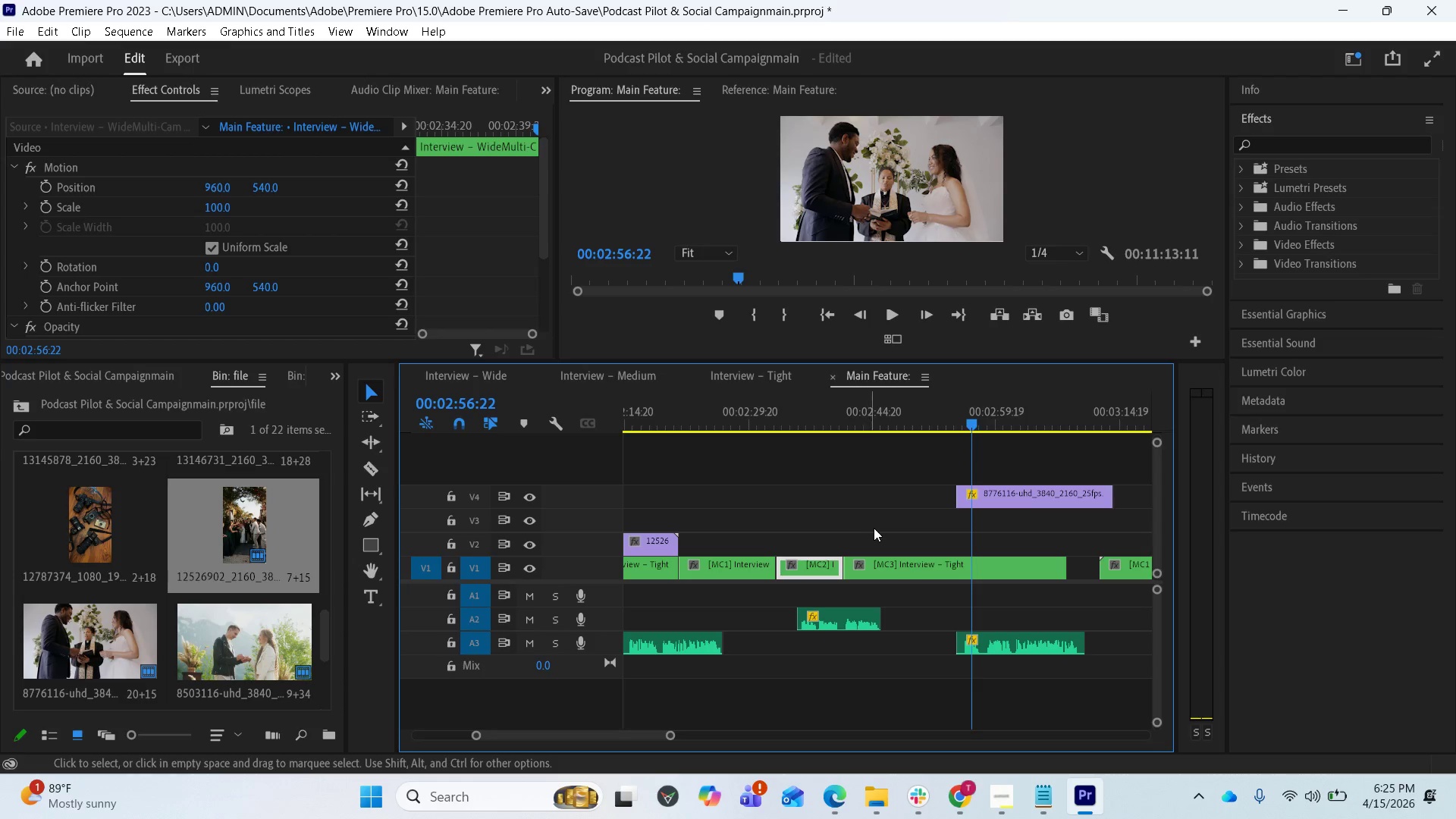 
scroll: coordinate [875, 527], scroll_direction: down, amount: 4.0
 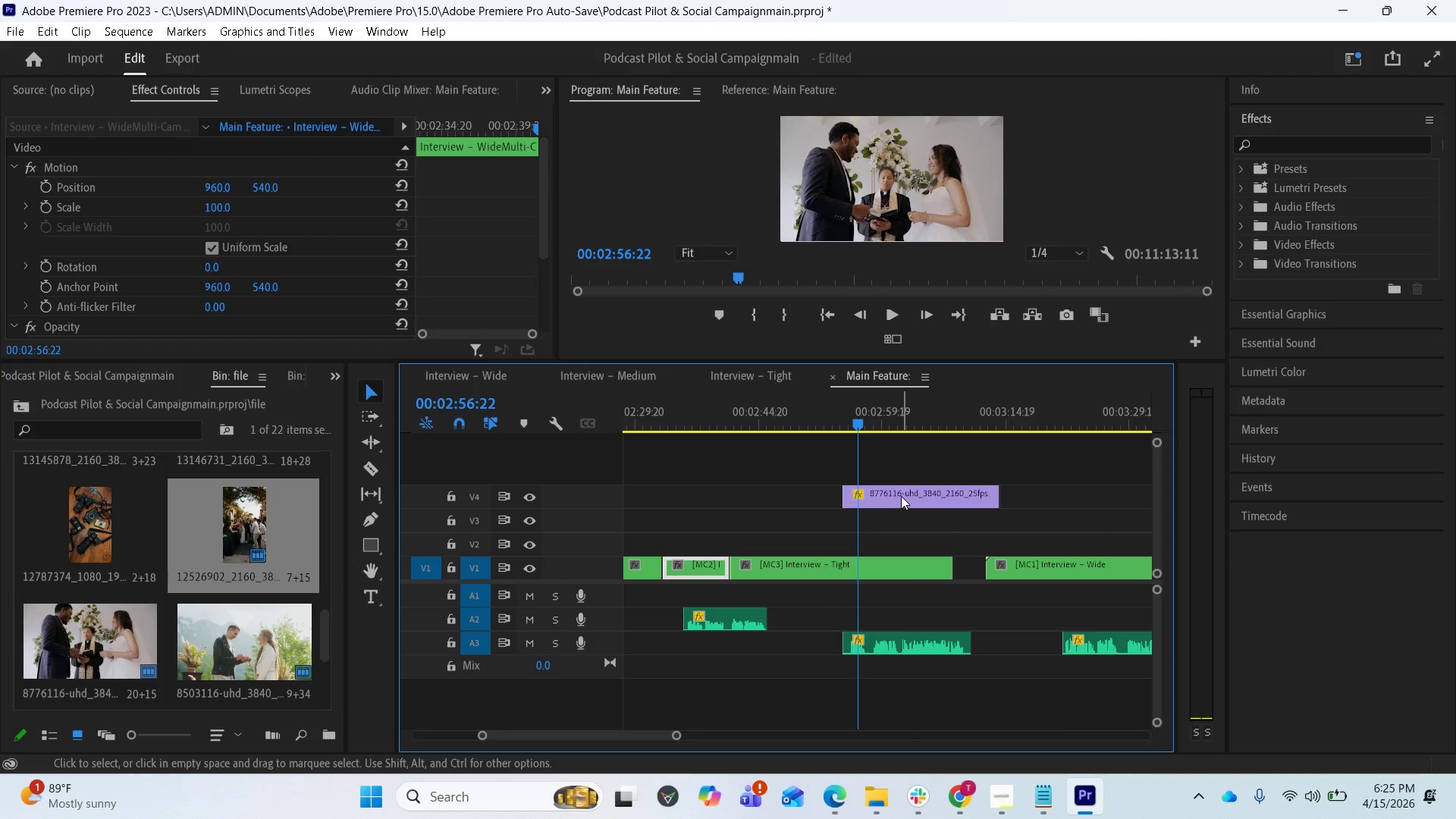 
left_click_drag(start_coordinate=[901, 489], to_coordinate=[1043, 499])
 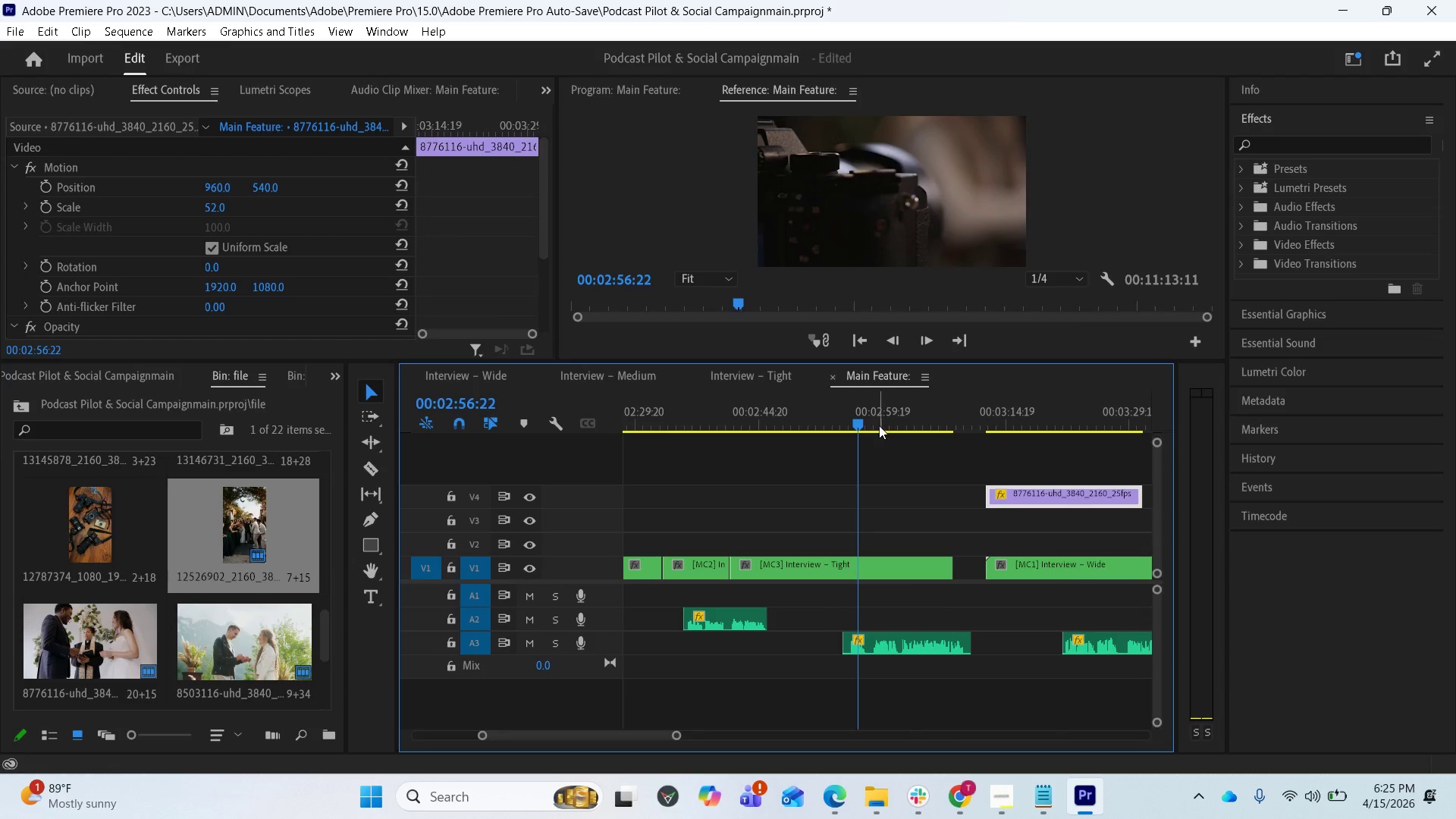 
left_click_drag(start_coordinate=[855, 421], to_coordinate=[807, 418])
 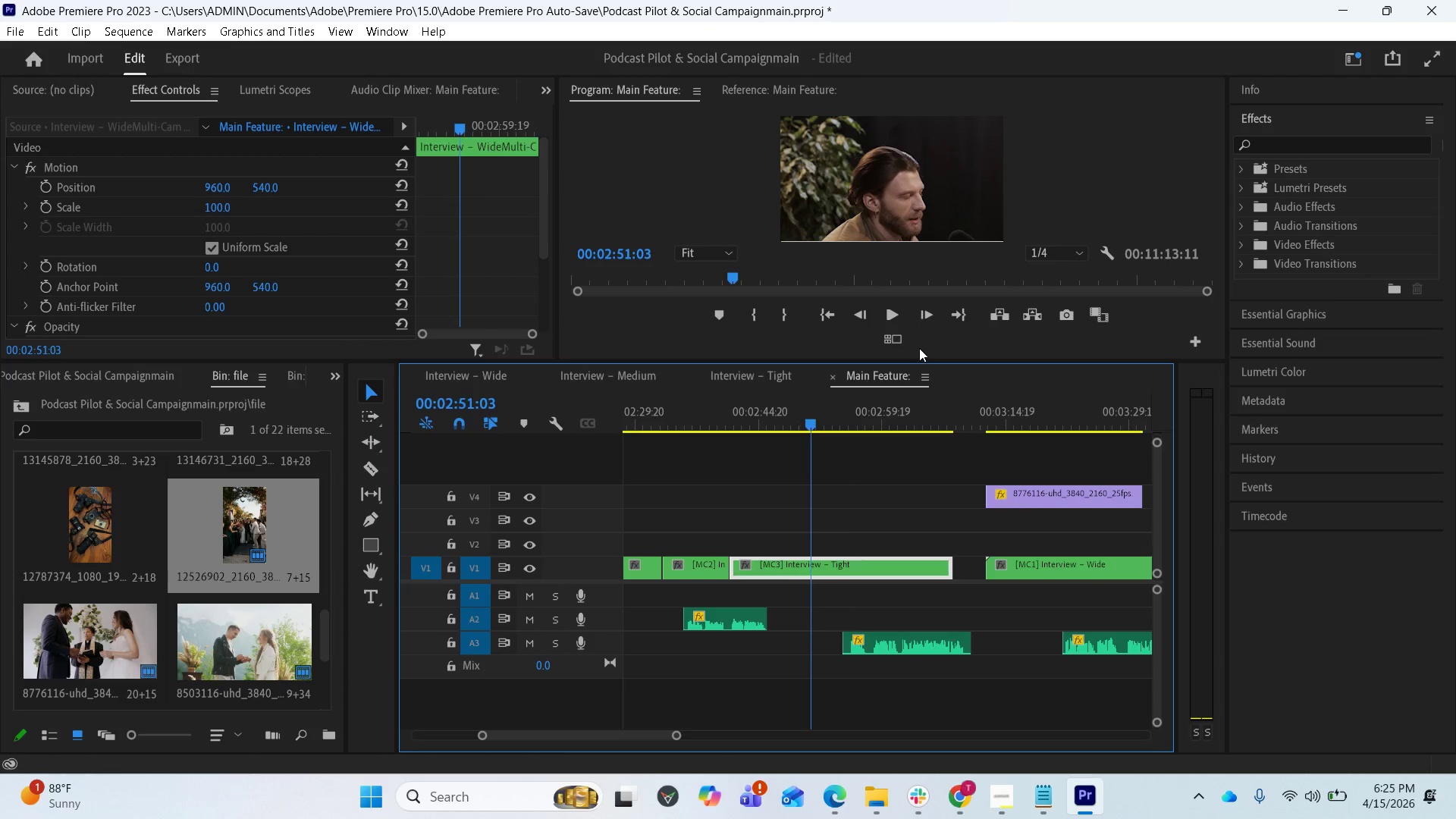 
left_click([897, 341])
 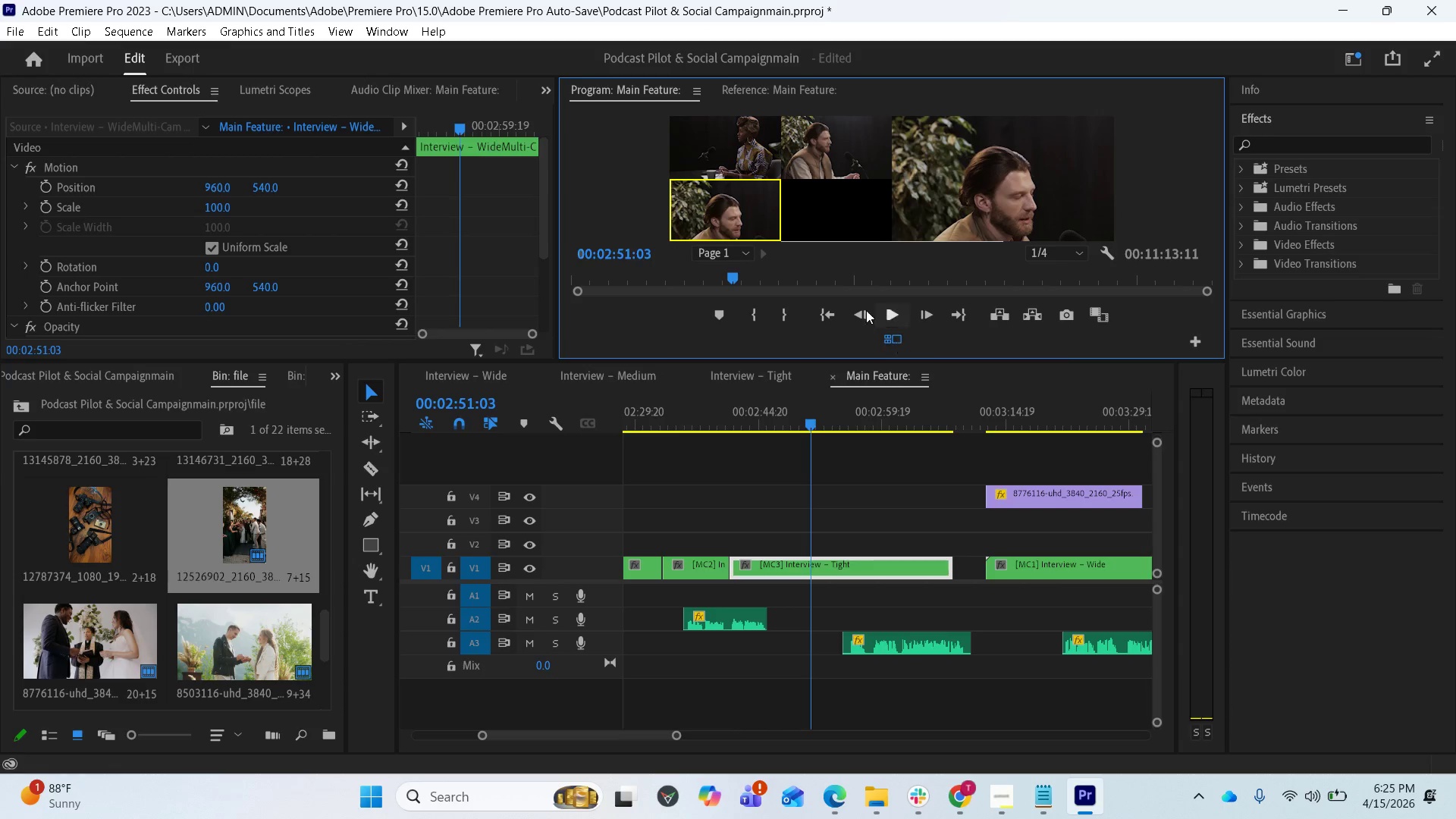 
wait(10.38)
 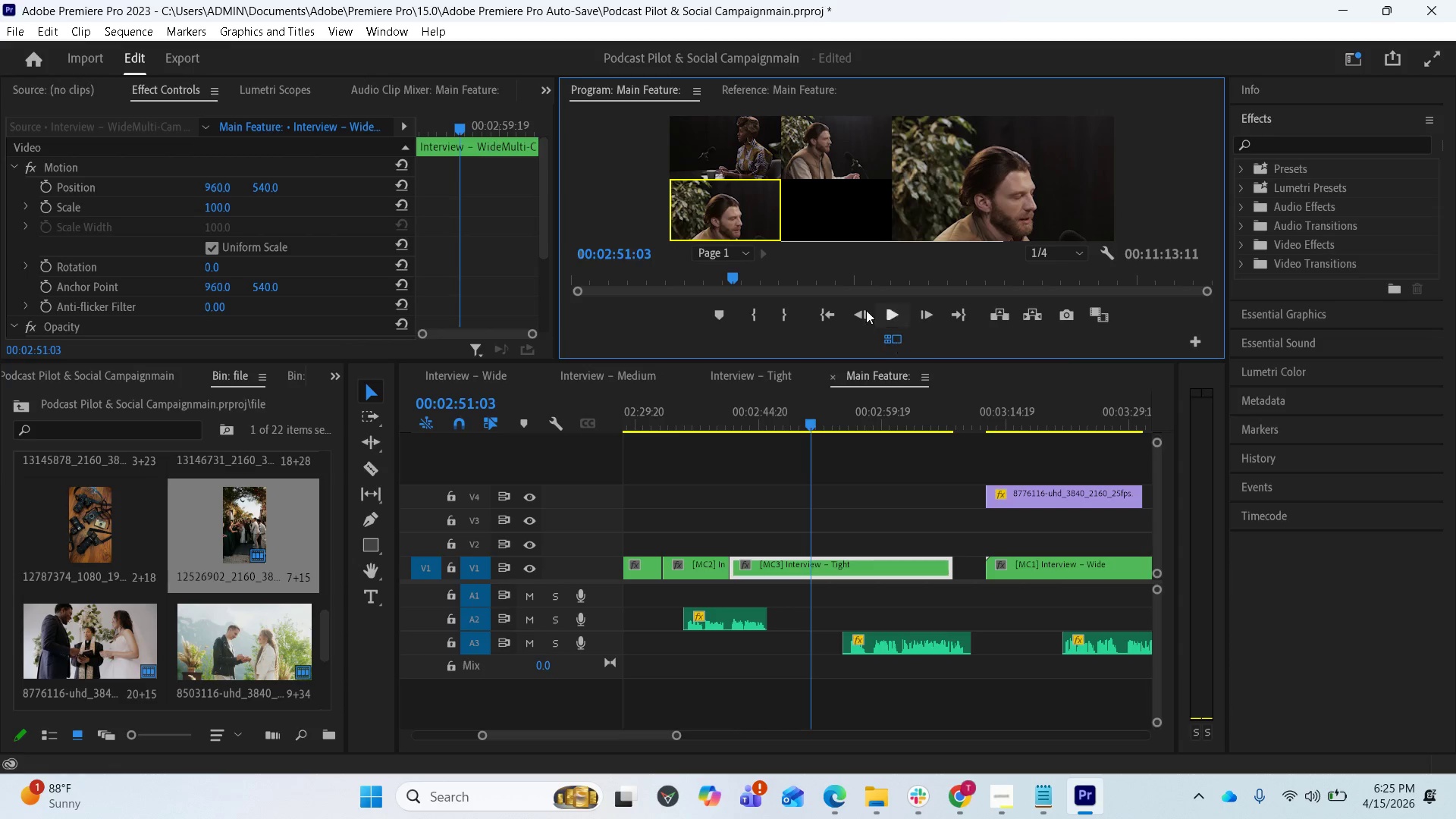 
left_click_drag(start_coordinate=[810, 428], to_coordinate=[794, 410])
 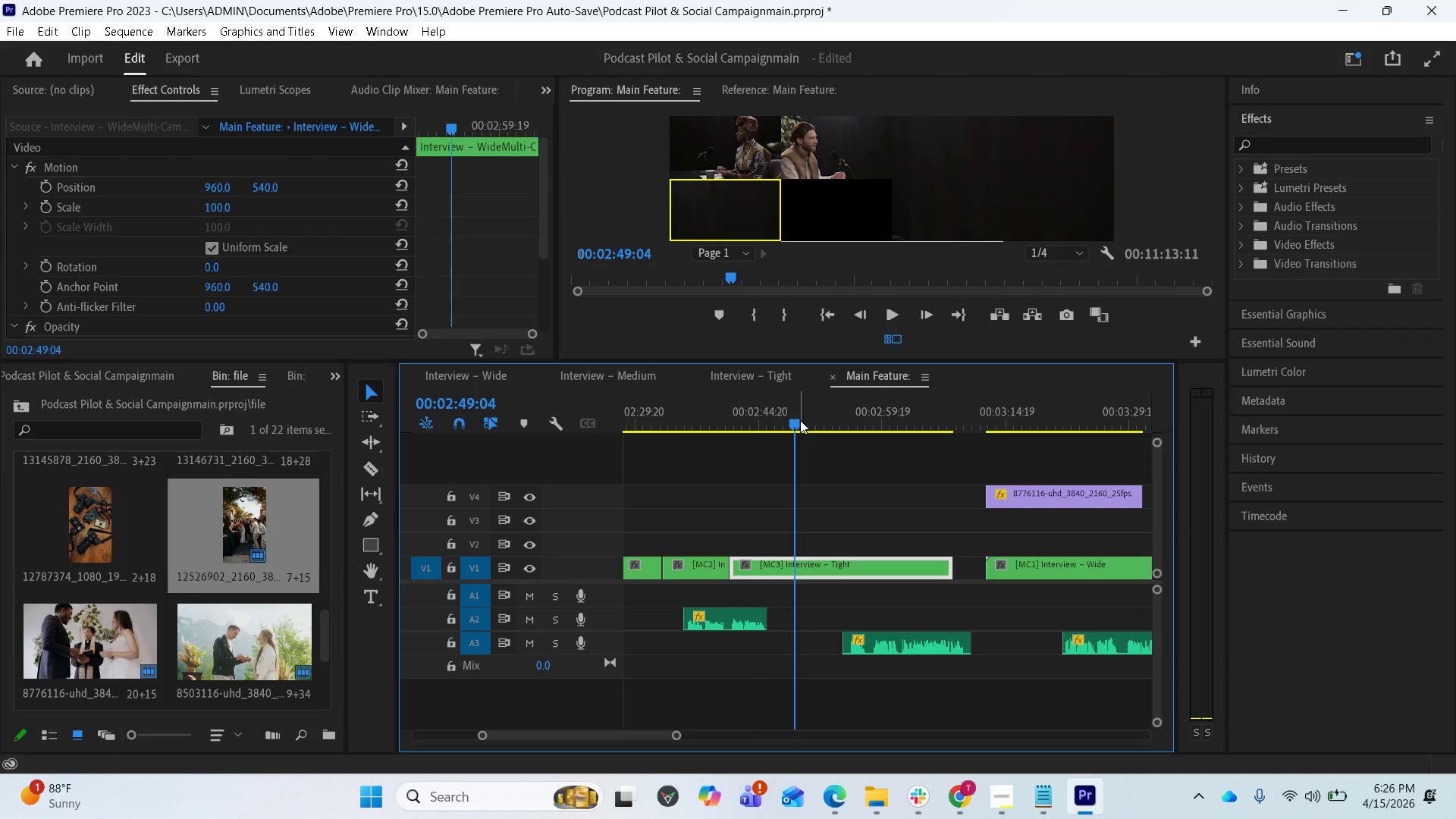 
wait(10.22)
 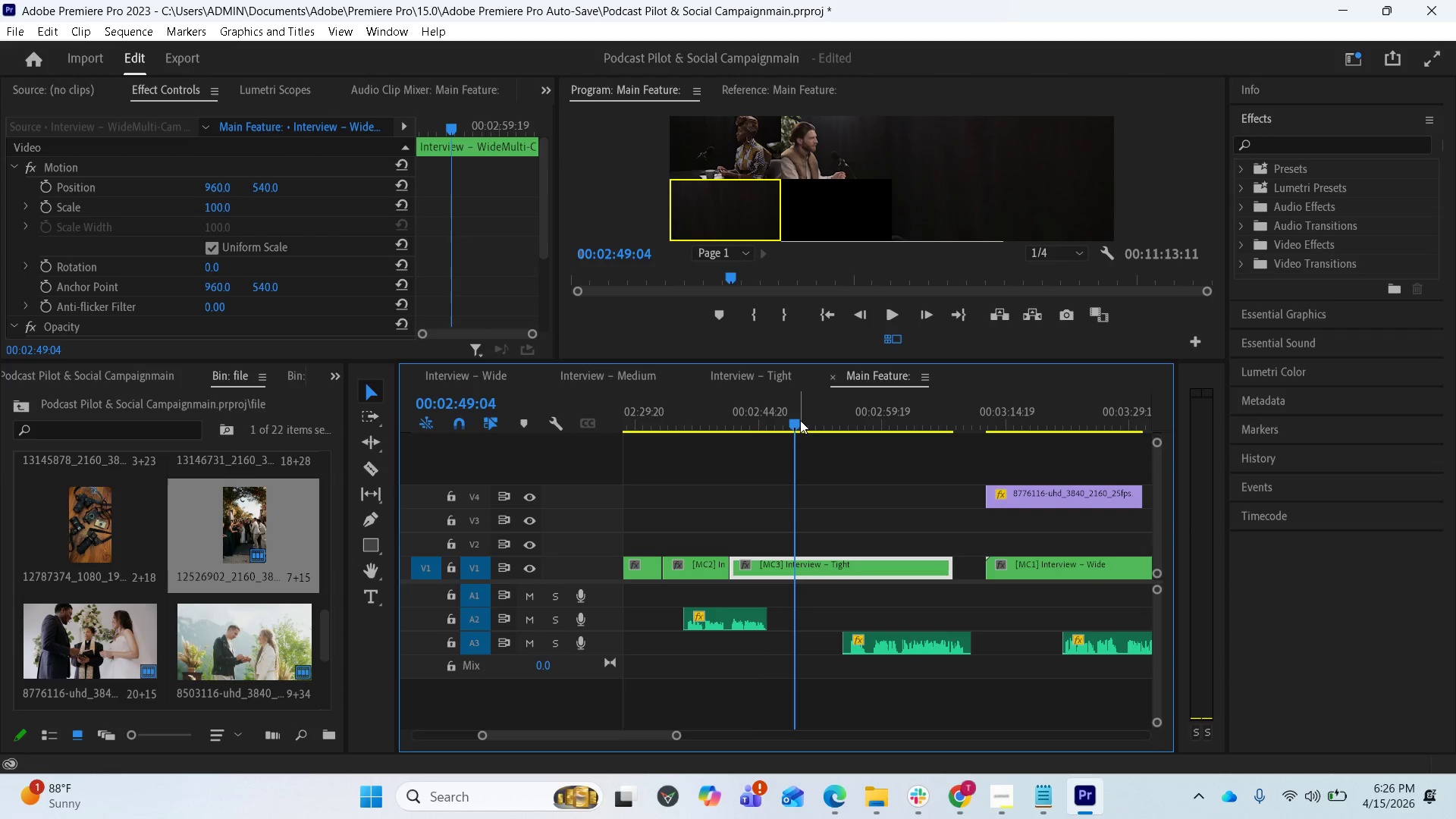 
left_click_drag(start_coordinate=[789, 423], to_coordinate=[770, 406])
 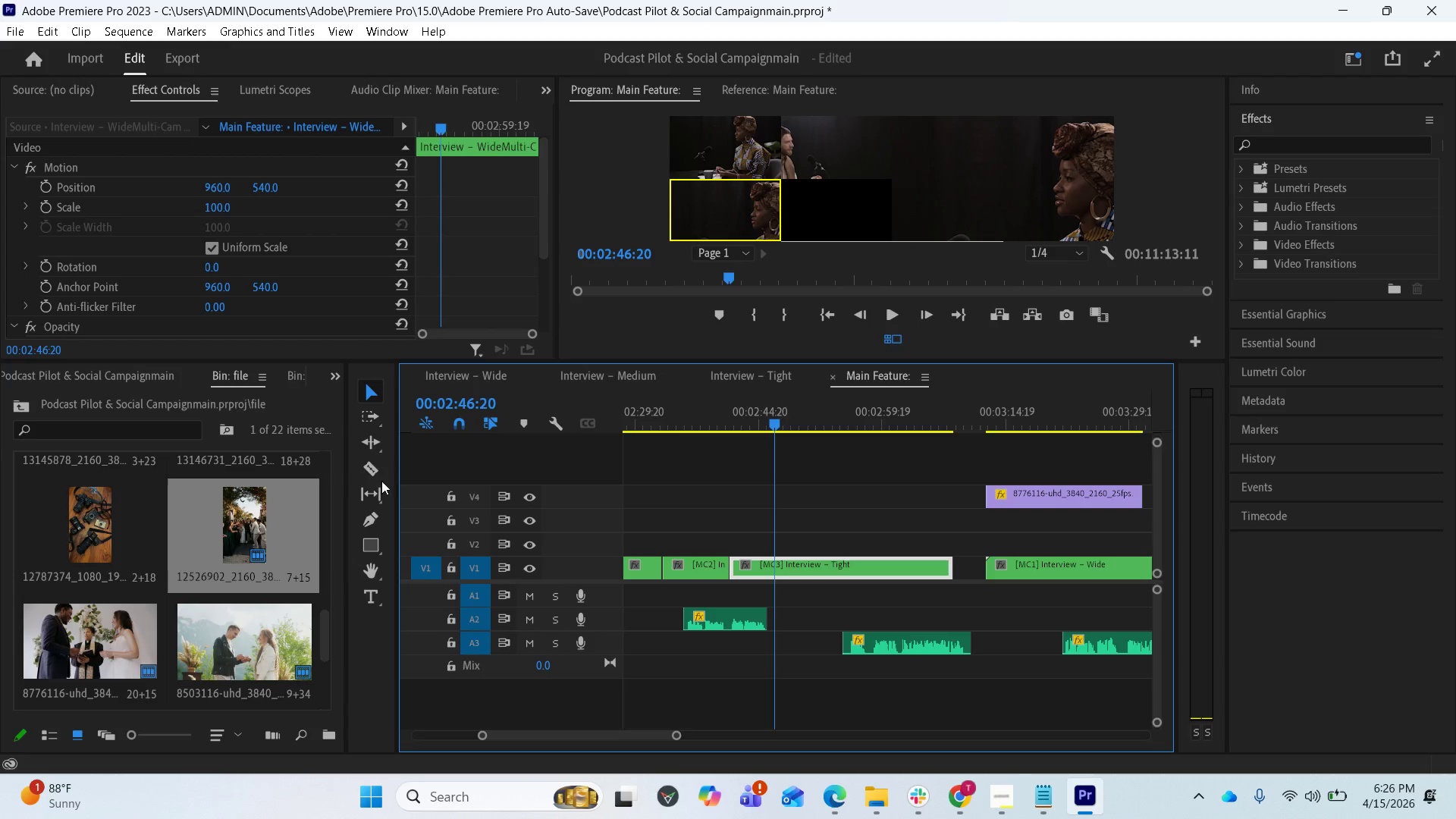 
left_click([374, 468])
 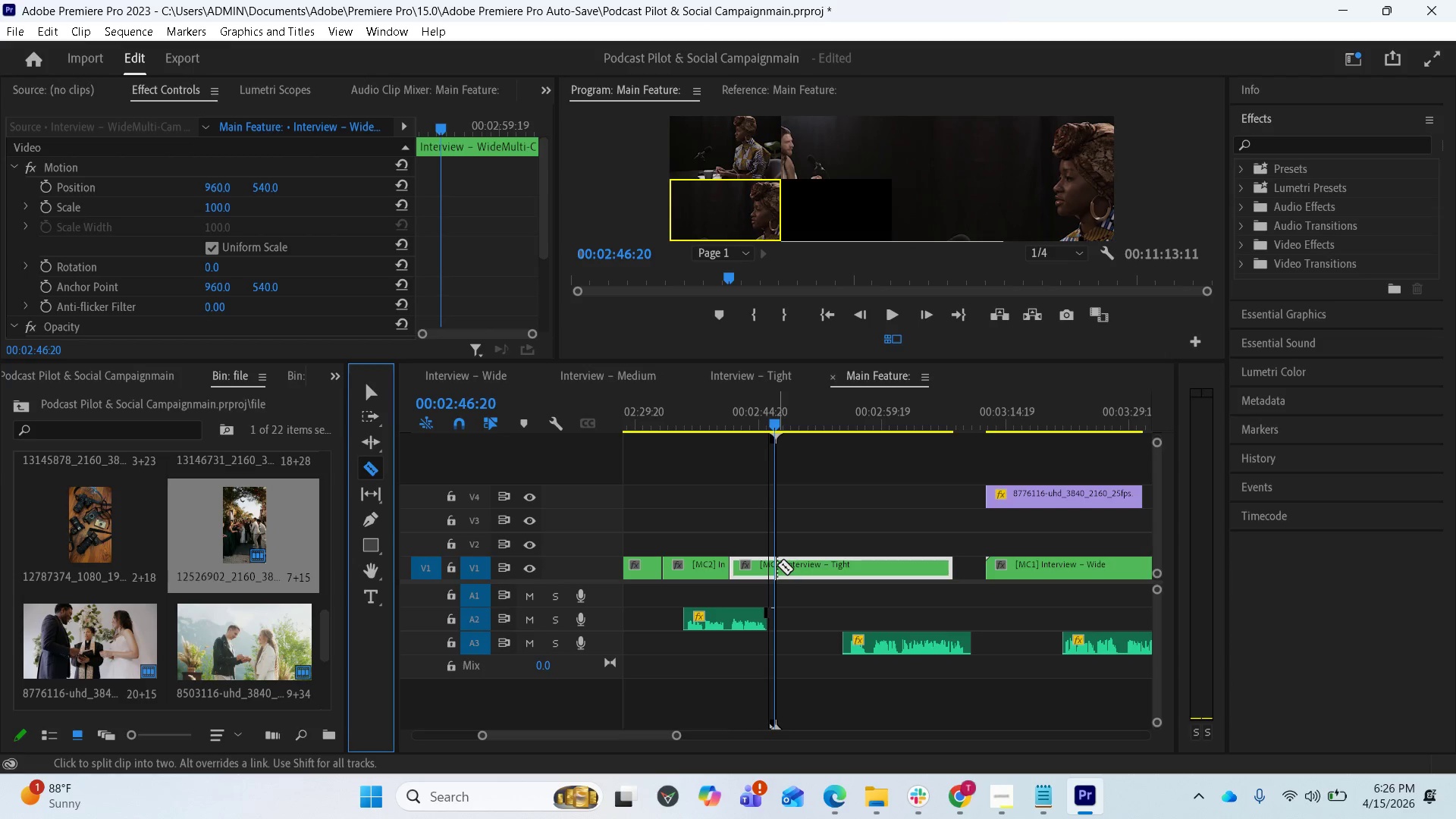 
left_click([777, 565])
 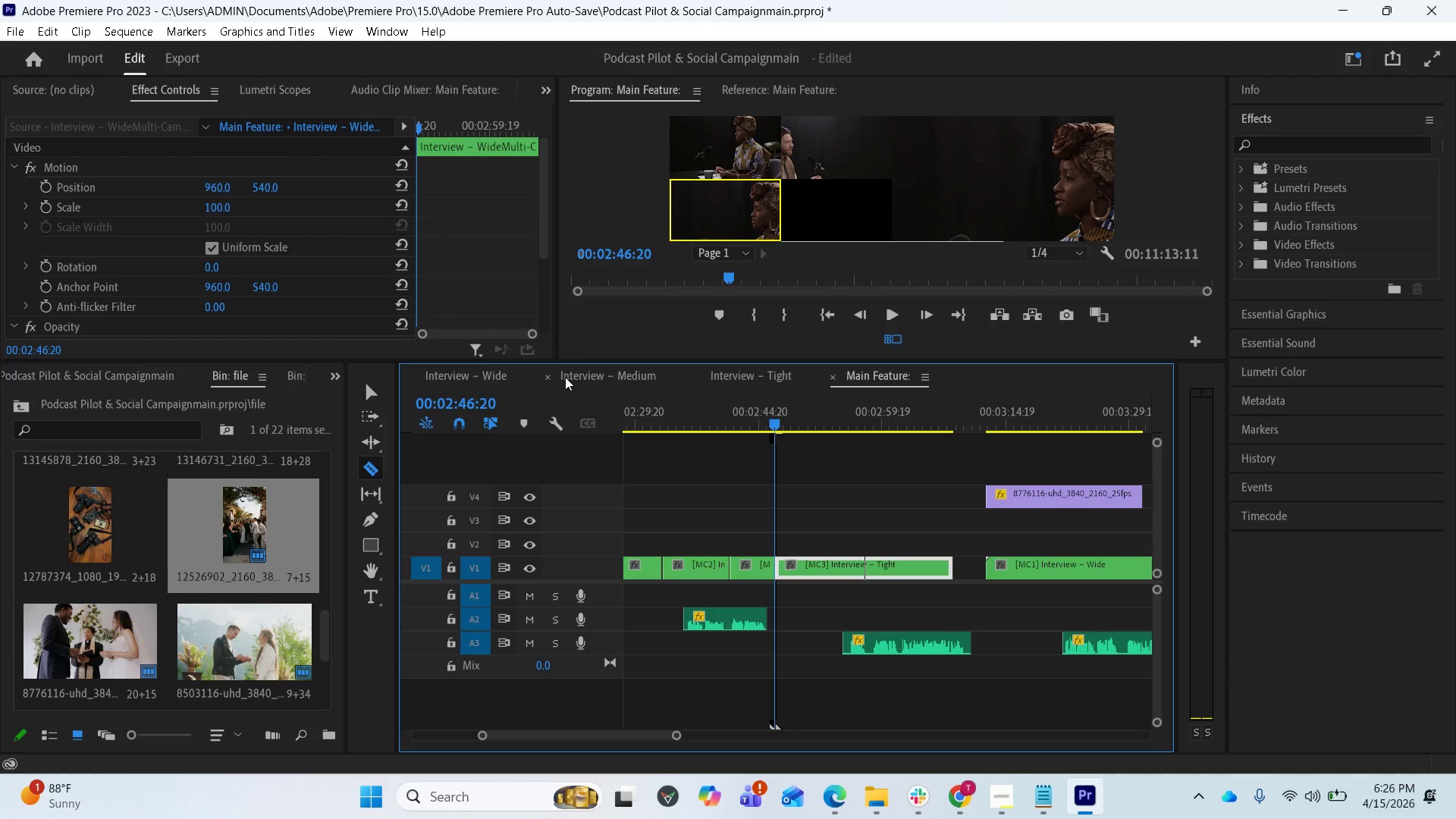 
wait(6.94)
 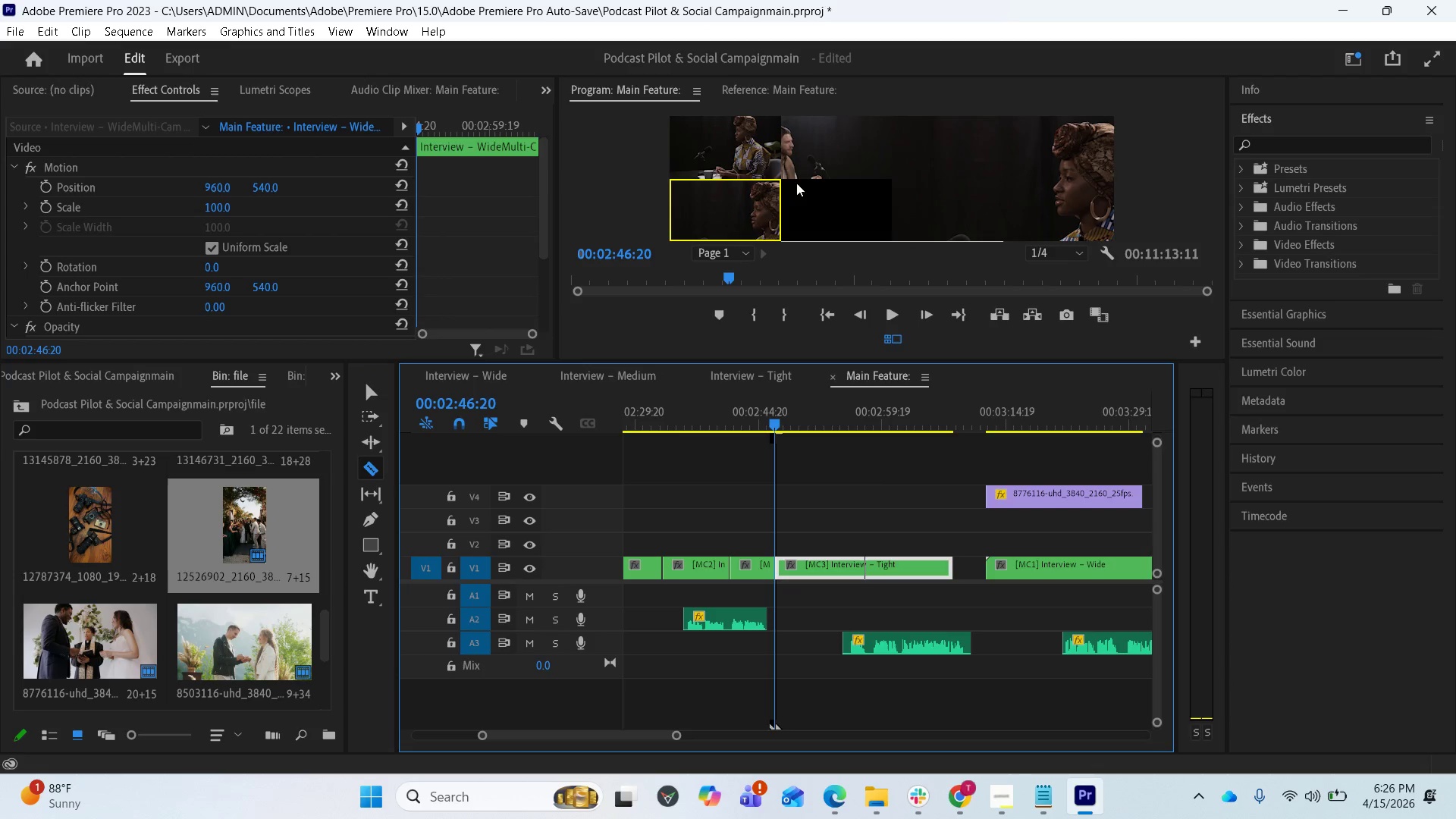 
left_click([801, 169])
 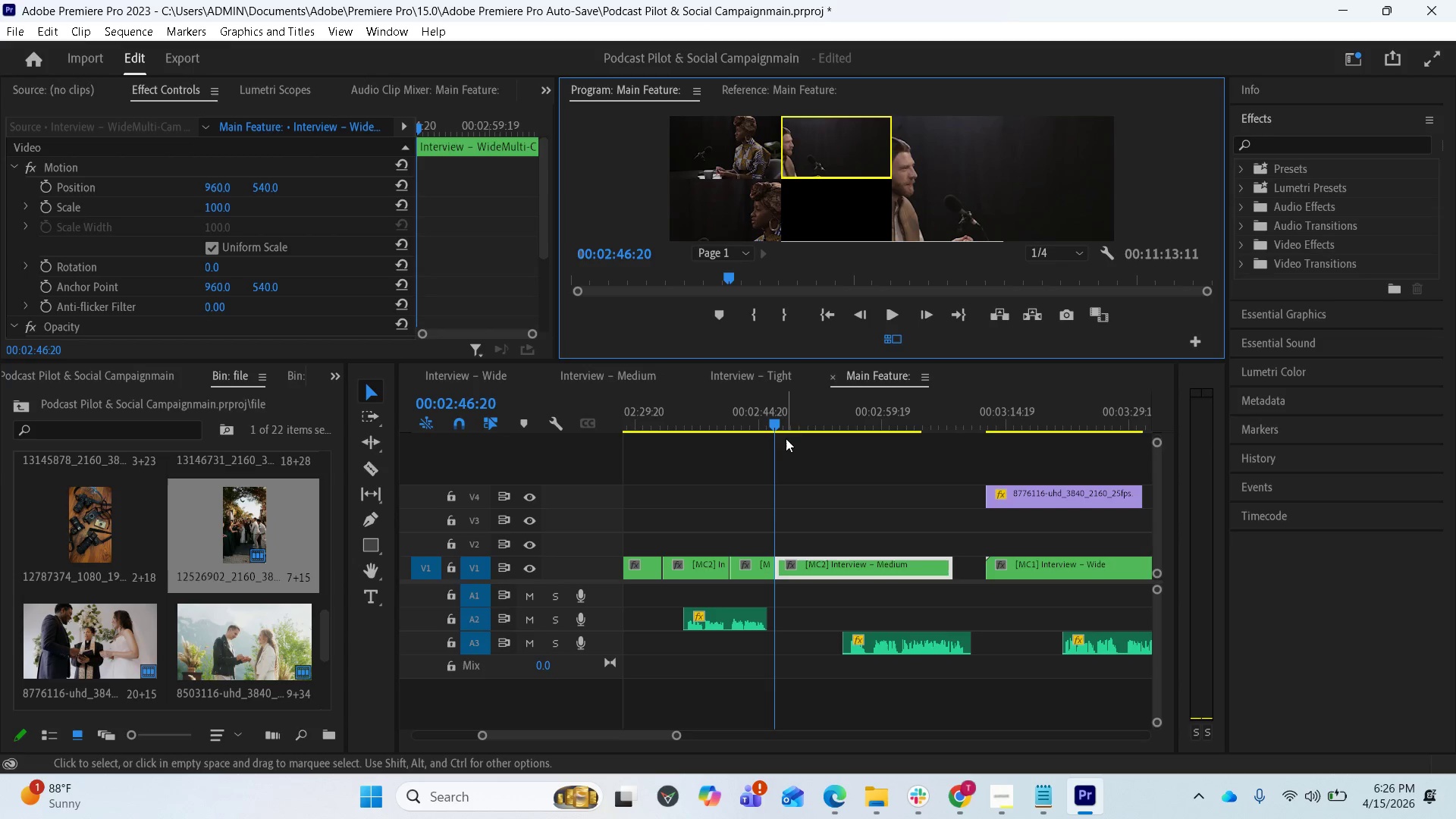 
left_click_drag(start_coordinate=[777, 431], to_coordinate=[812, 431])
 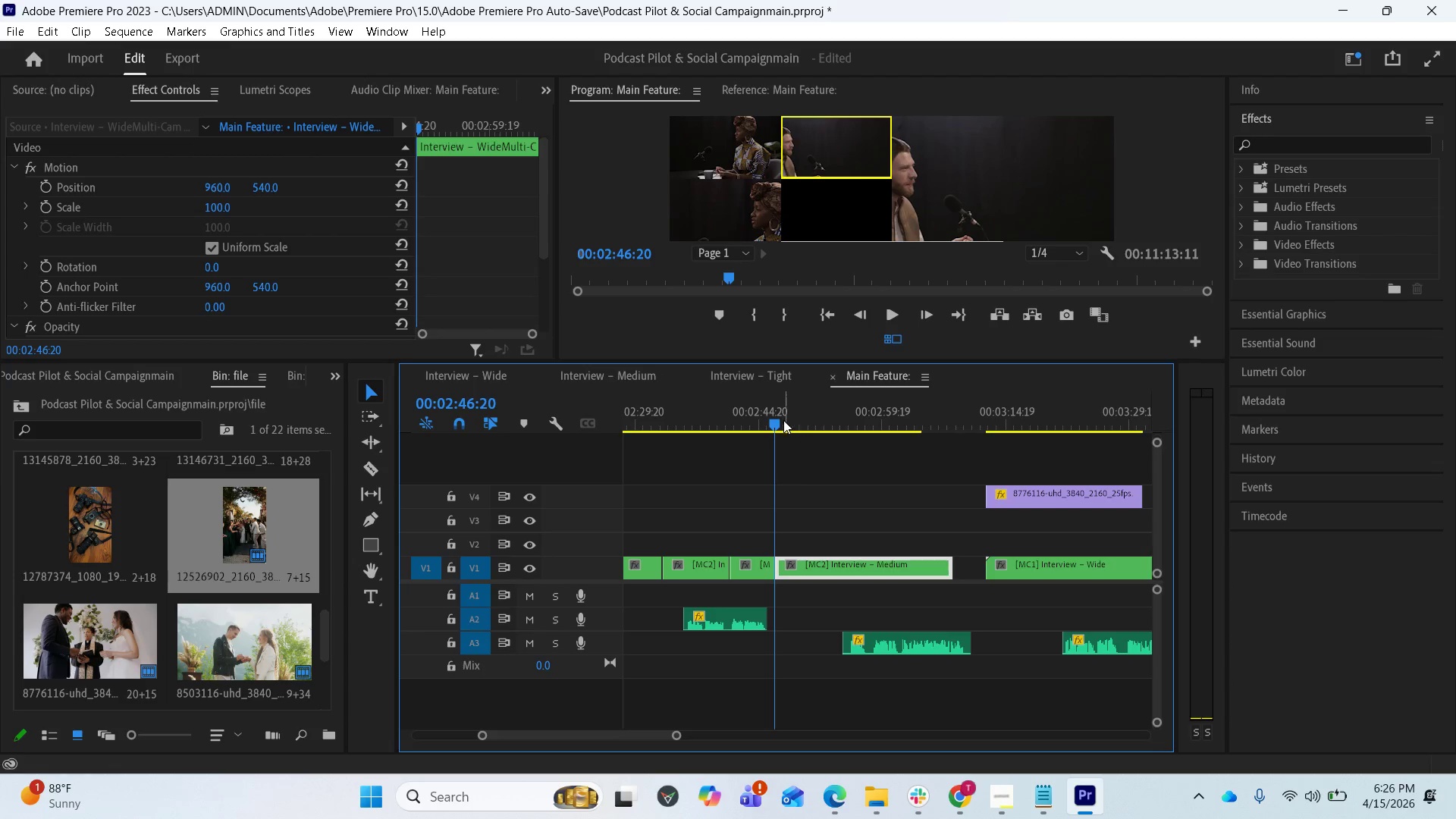 
left_click_drag(start_coordinate=[777, 422], to_coordinate=[840, 413])
 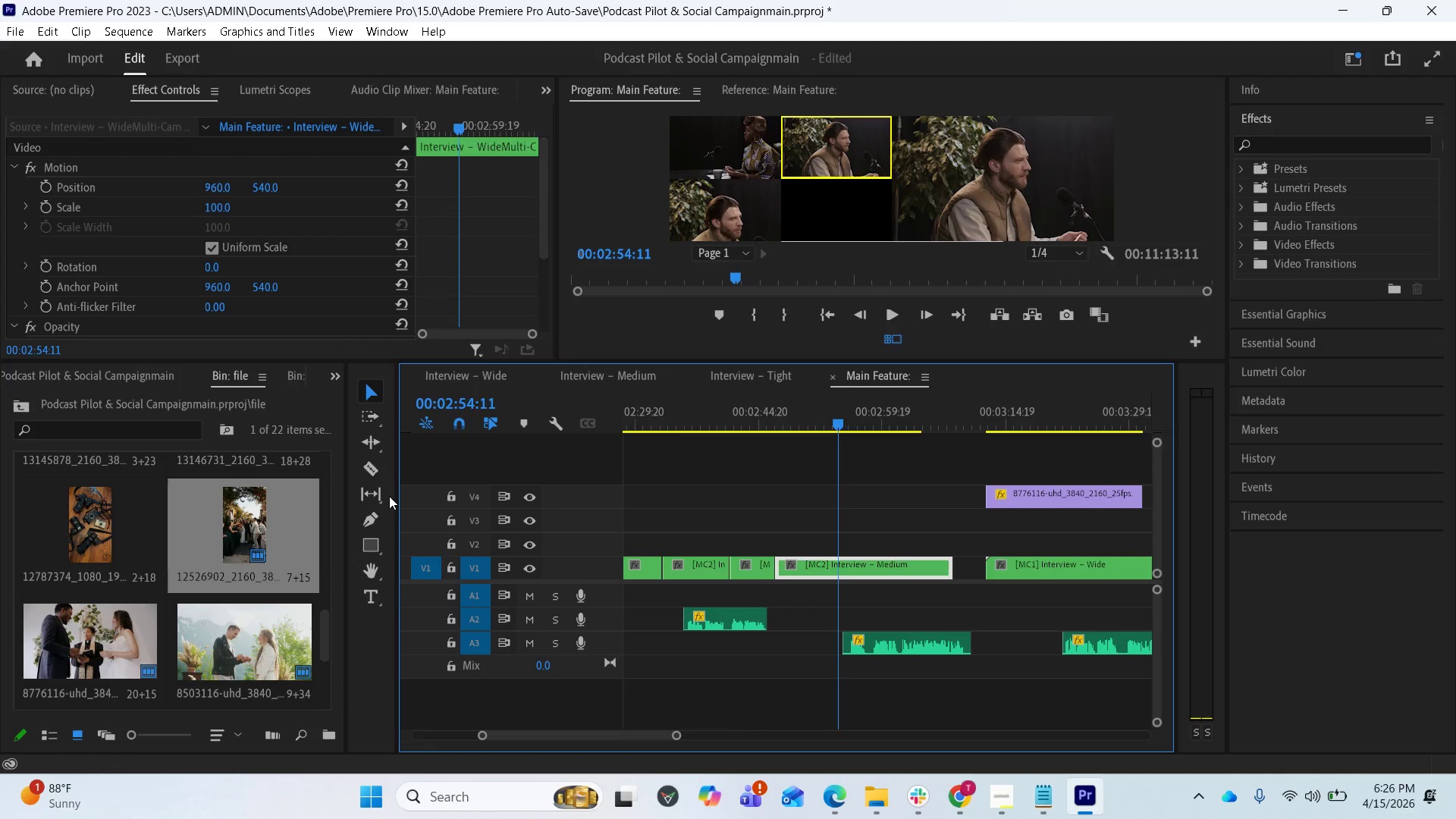 
left_click([375, 468])
 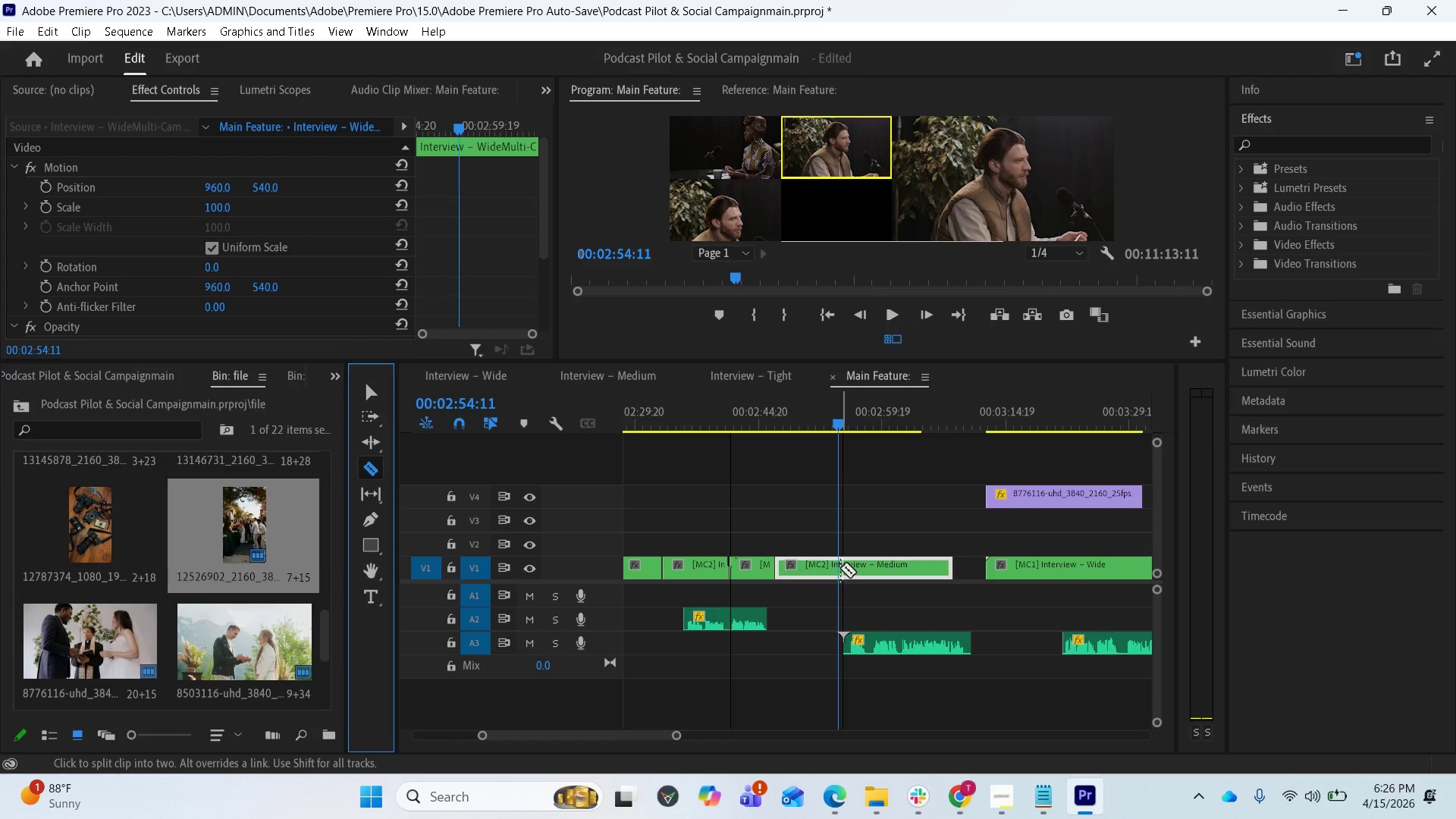 
left_click([839, 568])
 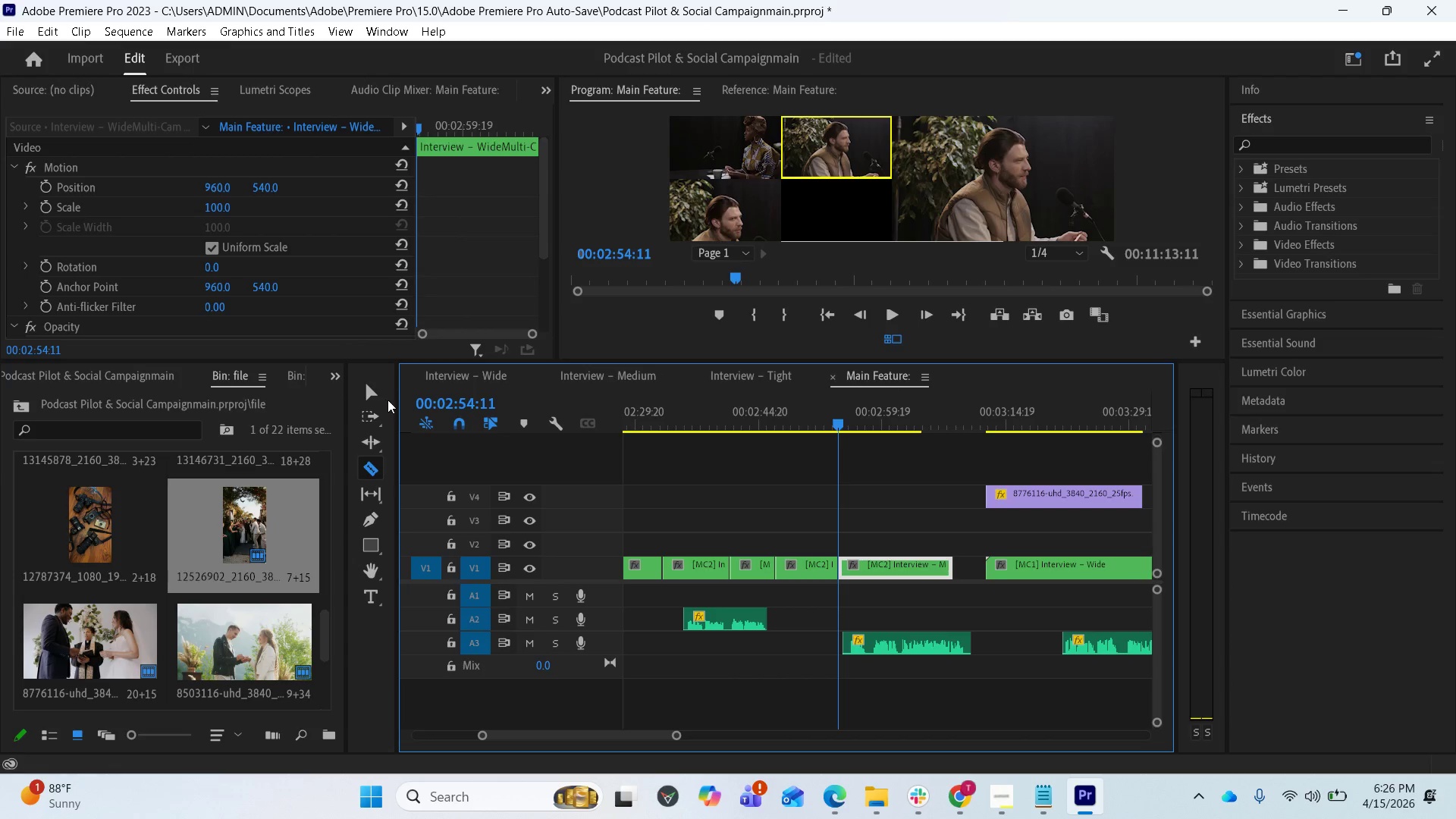 
left_click([380, 391])
 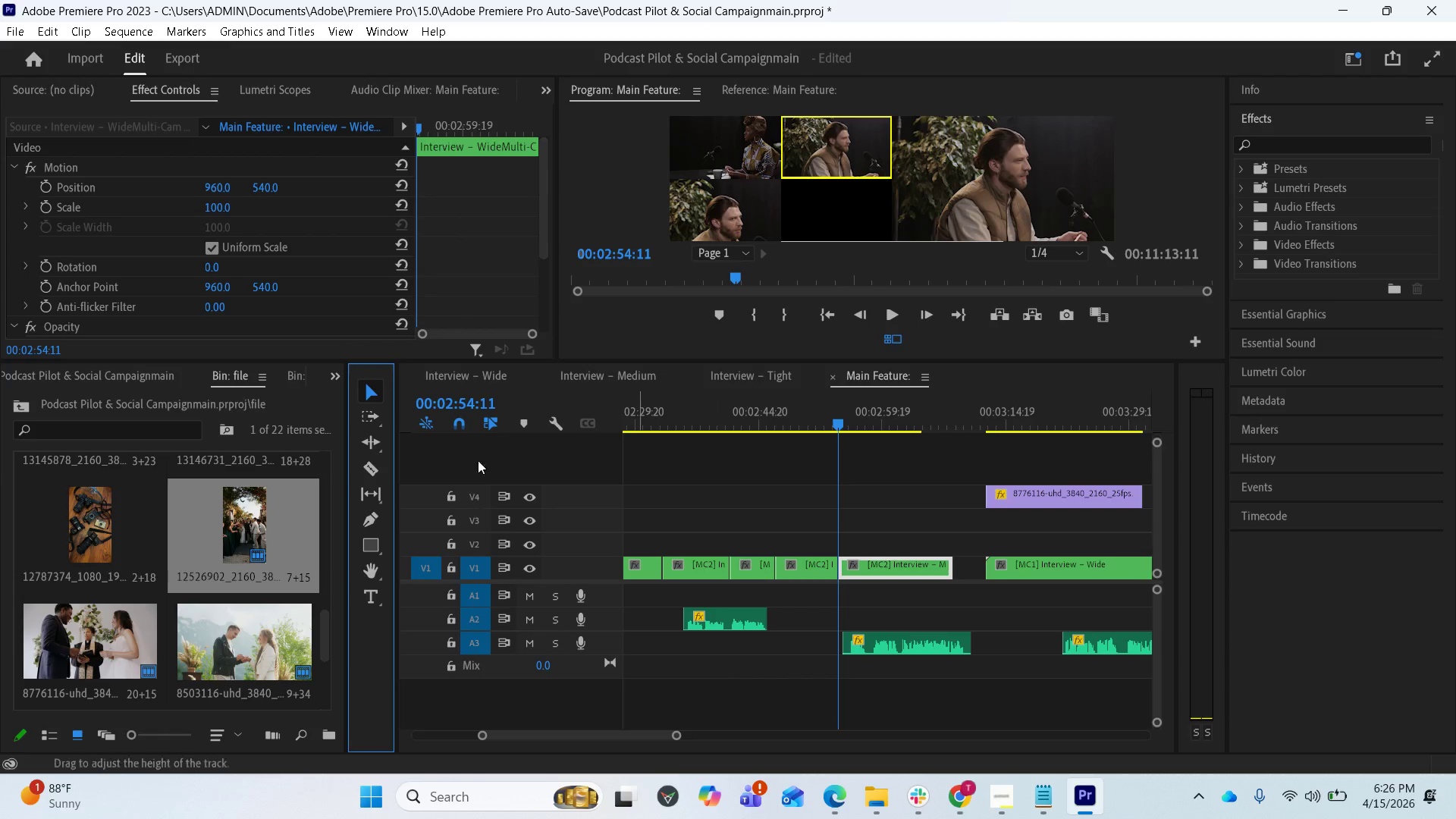 
left_click([701, 228])
 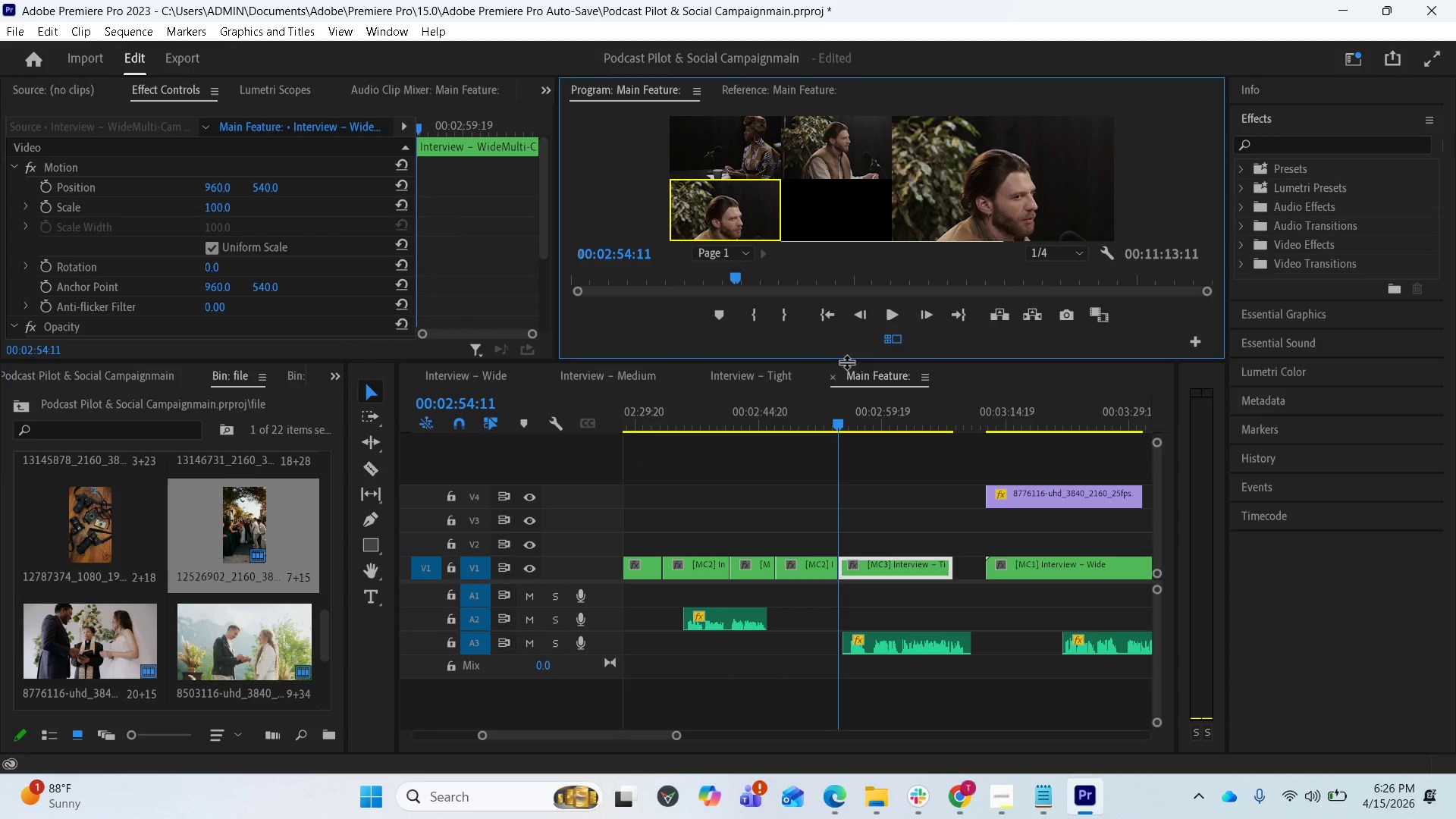 
left_click([888, 337])
 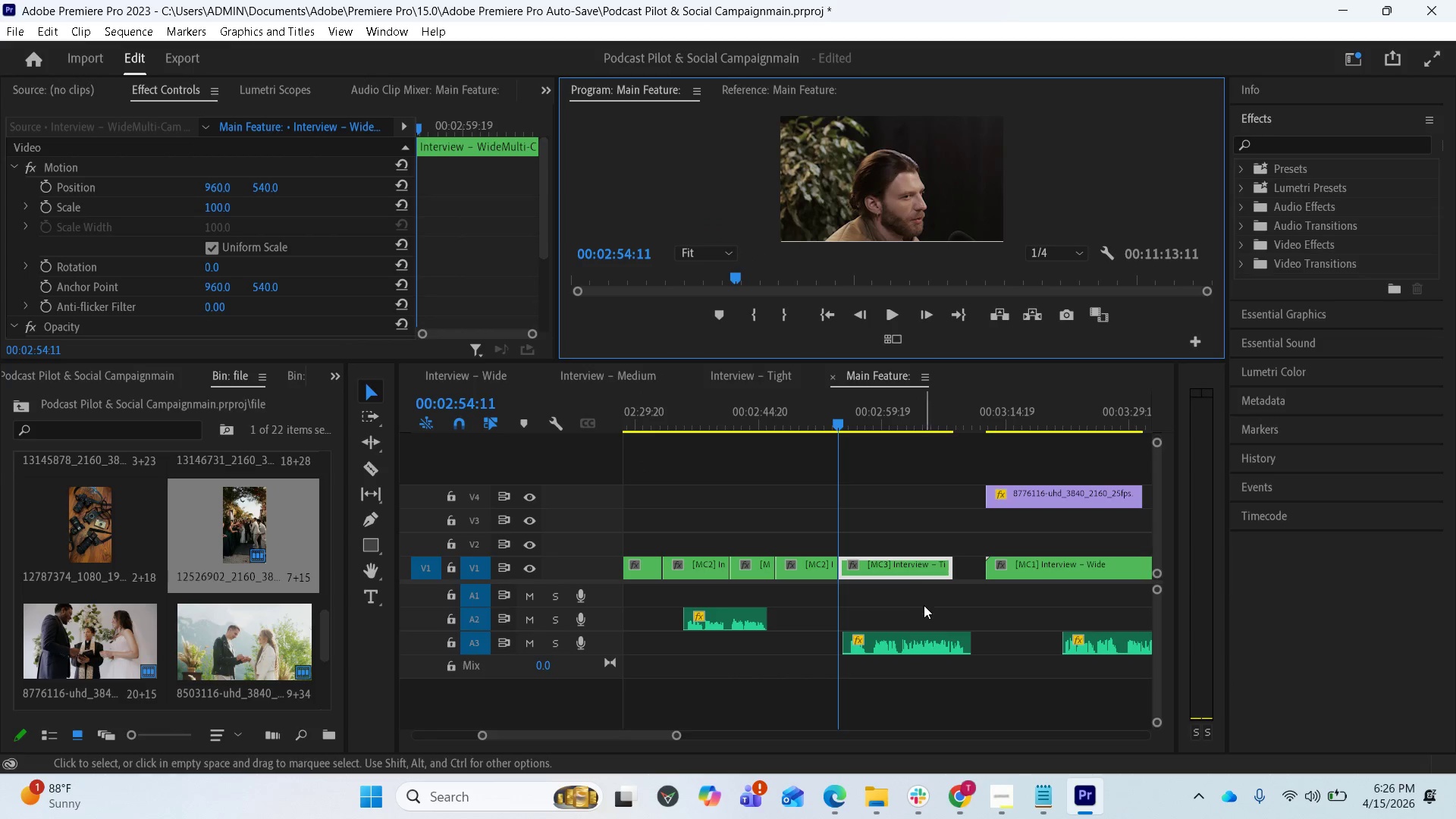 
key(Space)
 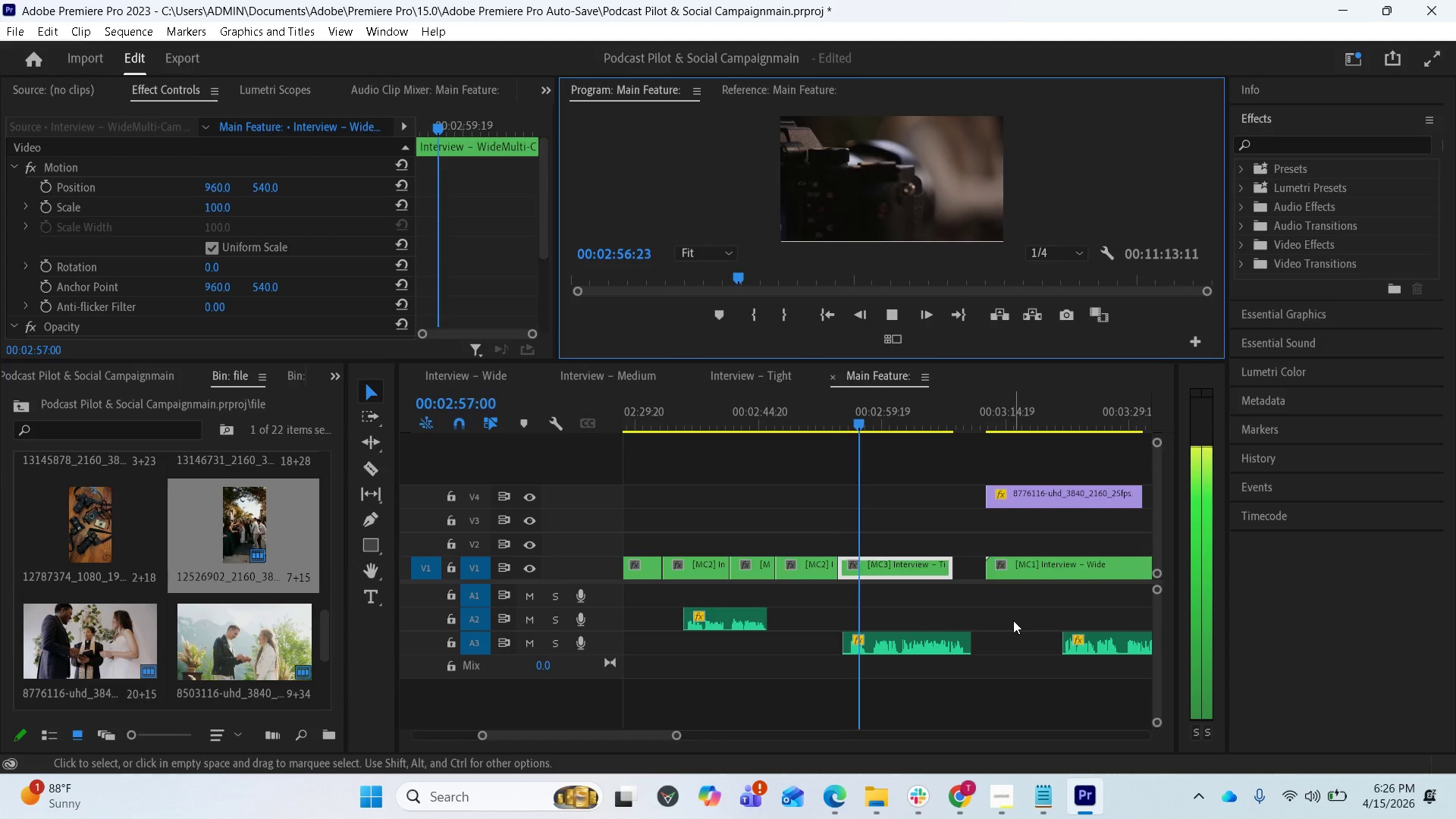 
key(Space)
 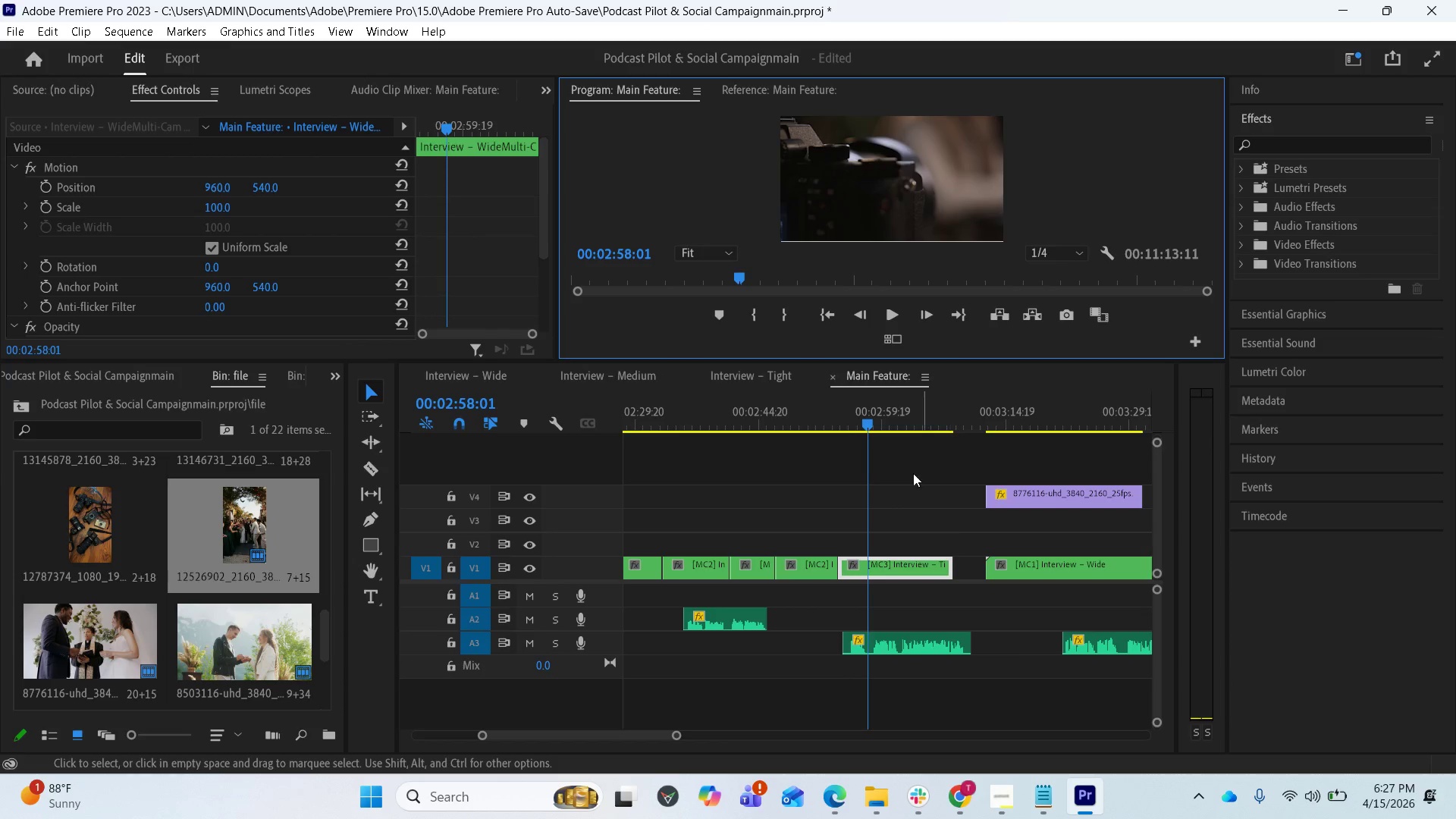 
left_click_drag(start_coordinate=[865, 419], to_coordinate=[840, 412])
 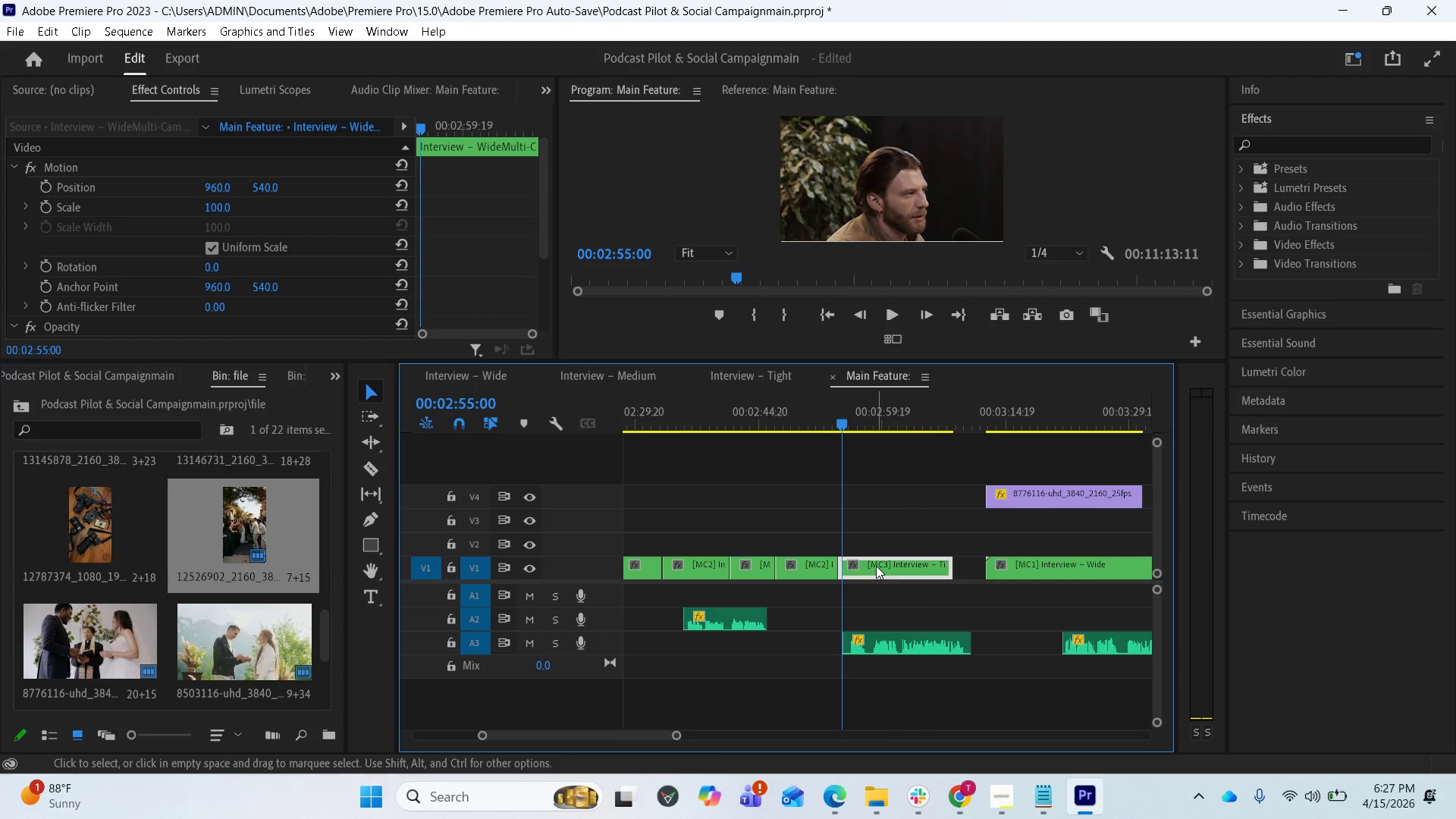 
left_click_drag(start_coordinate=[875, 566], to_coordinate=[900, 571])
 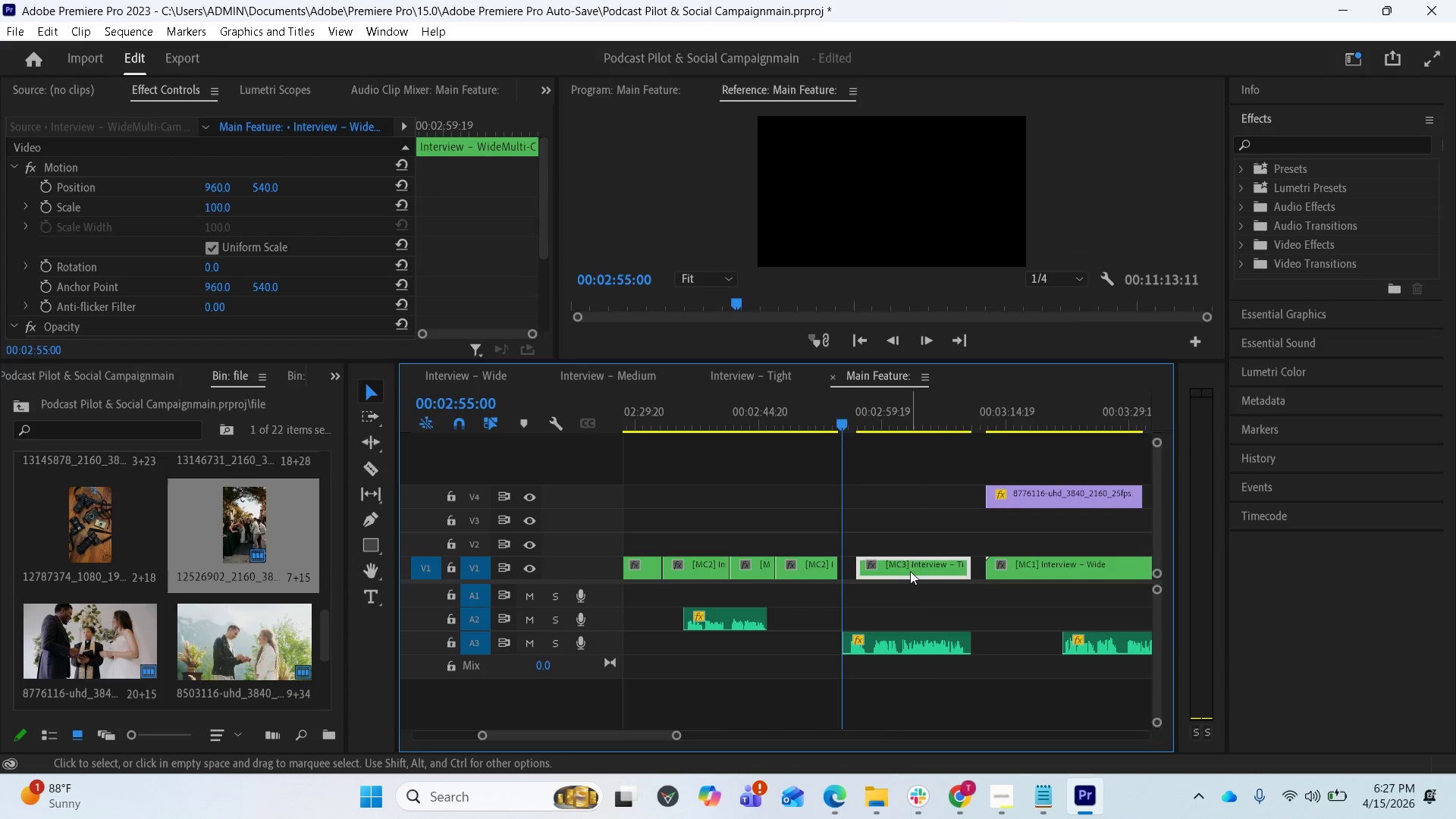 
left_click_drag(start_coordinate=[908, 570], to_coordinate=[921, 570])
 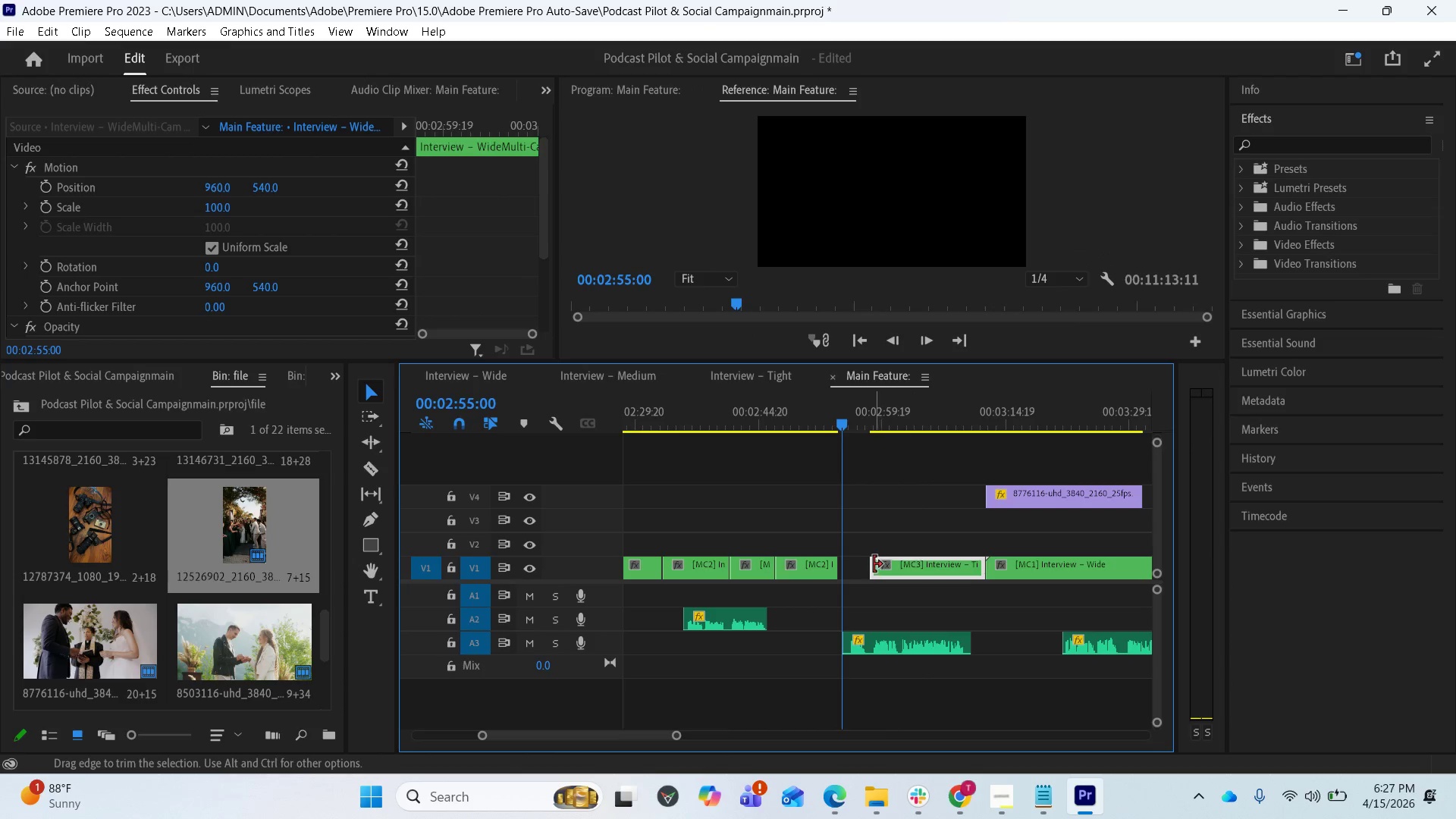 
left_click_drag(start_coordinate=[873, 563], to_coordinate=[842, 556])
 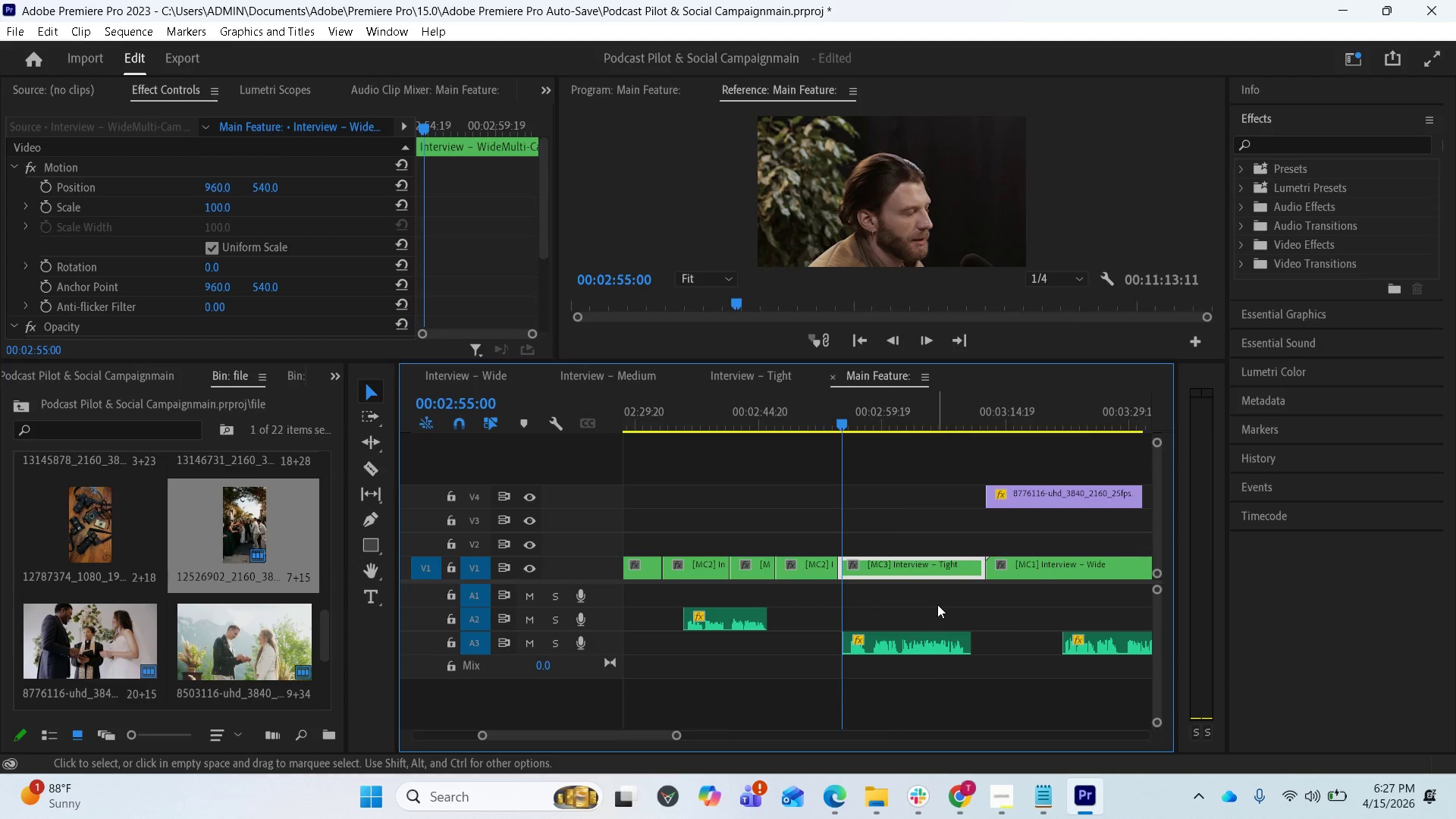 
key(Space)
 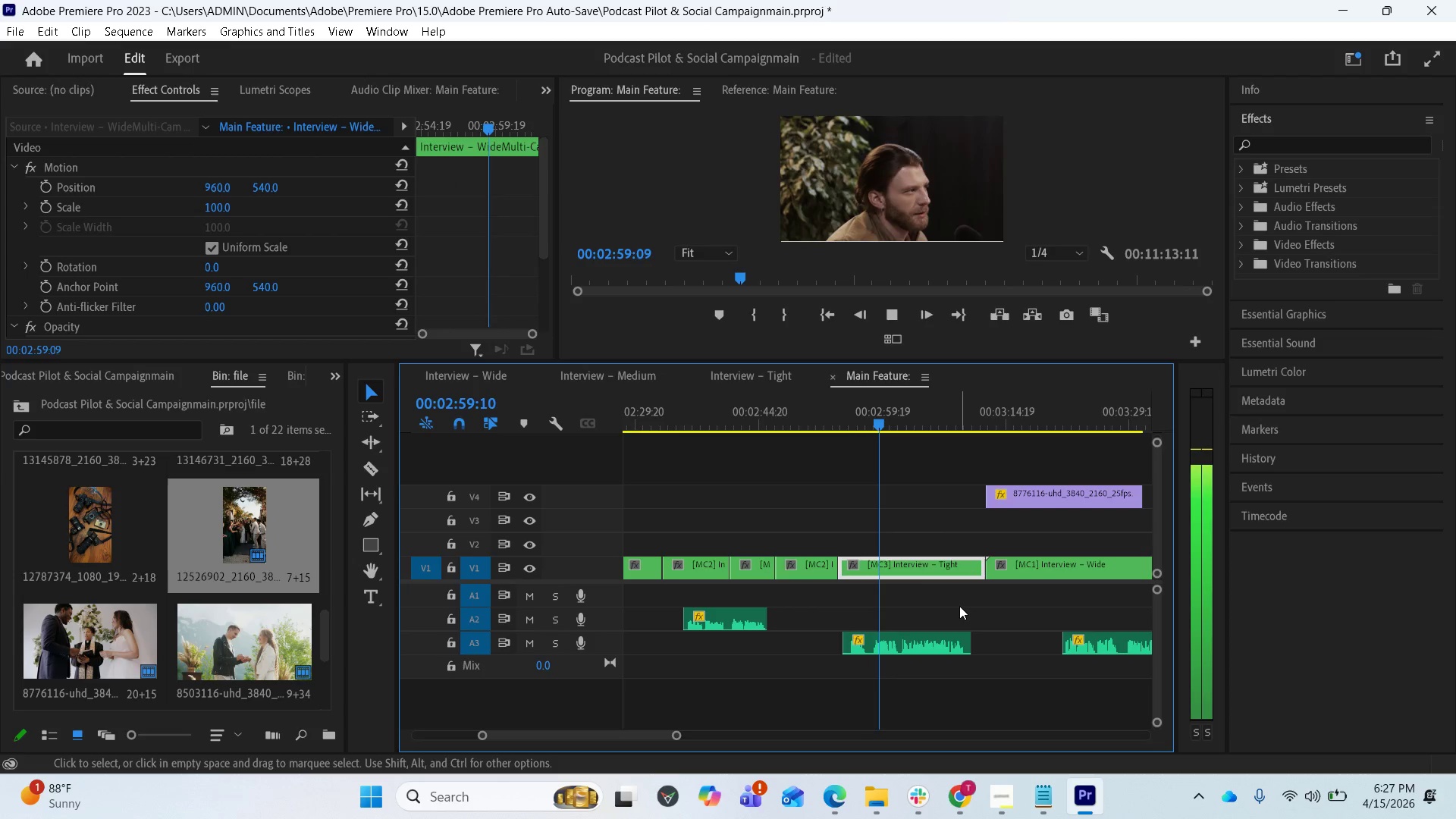 
wait(6.36)
 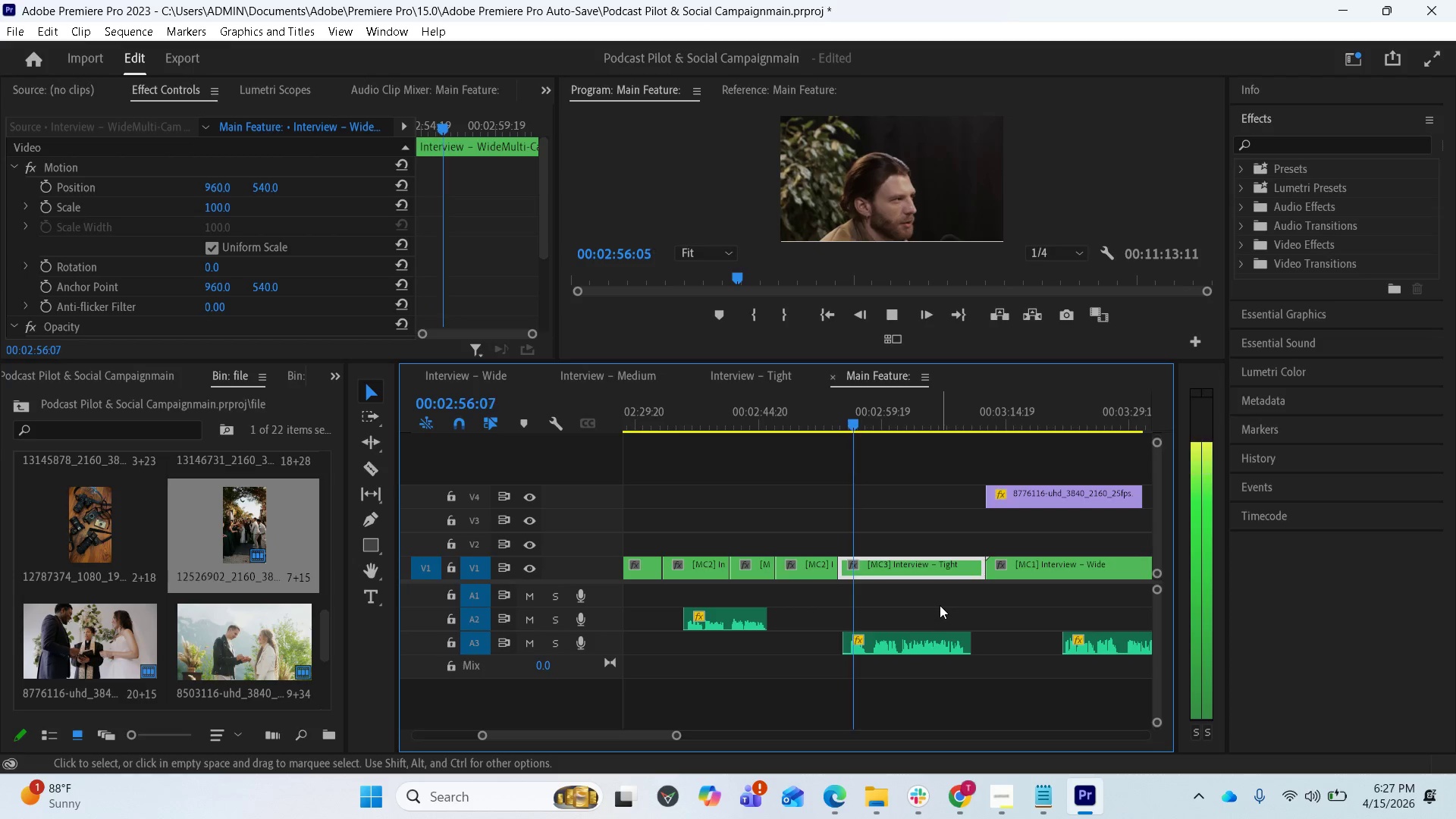 
key(Space)
 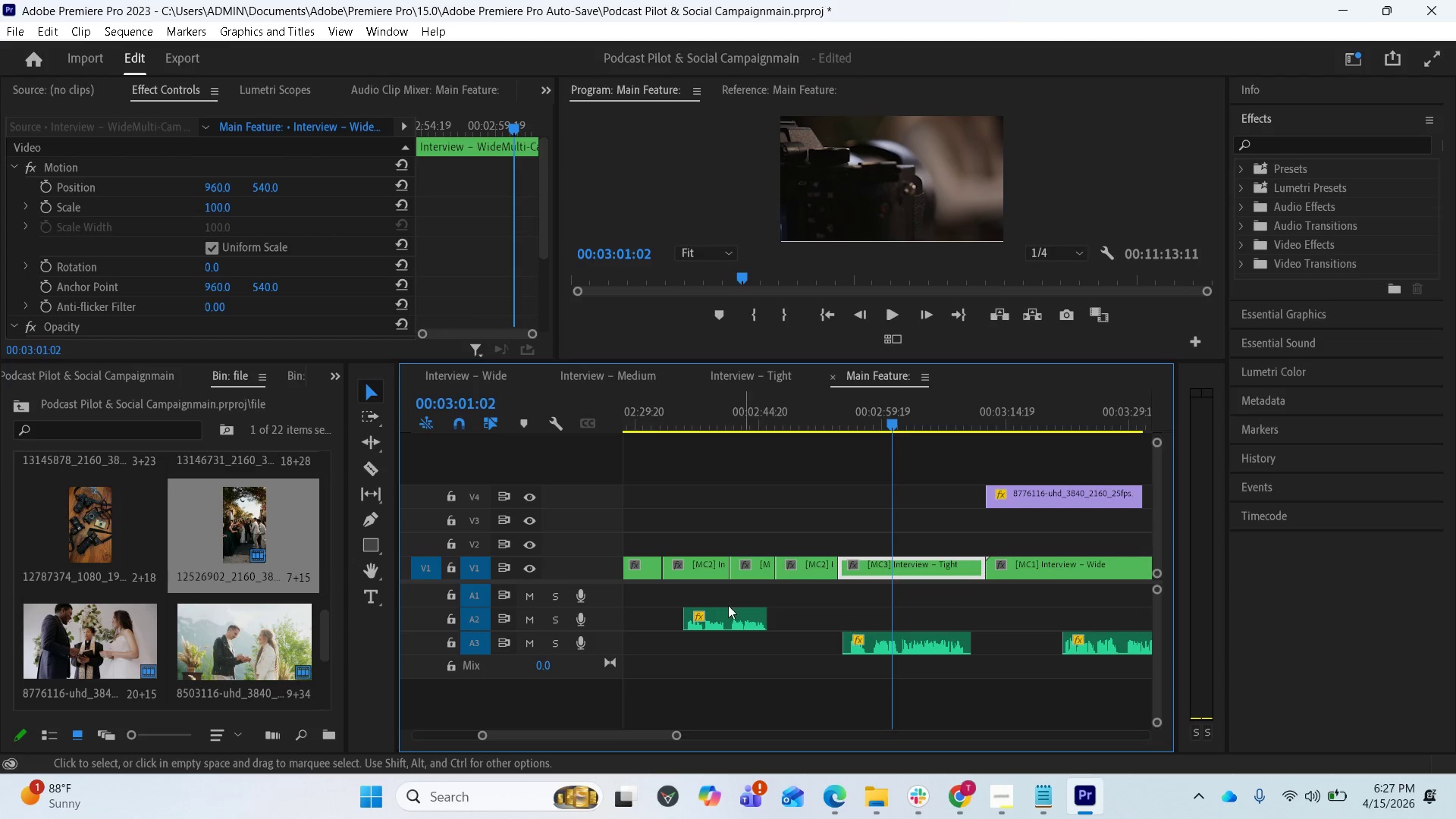 
scroll: coordinate [143, 595], scroll_direction: down, amount: 2.0
 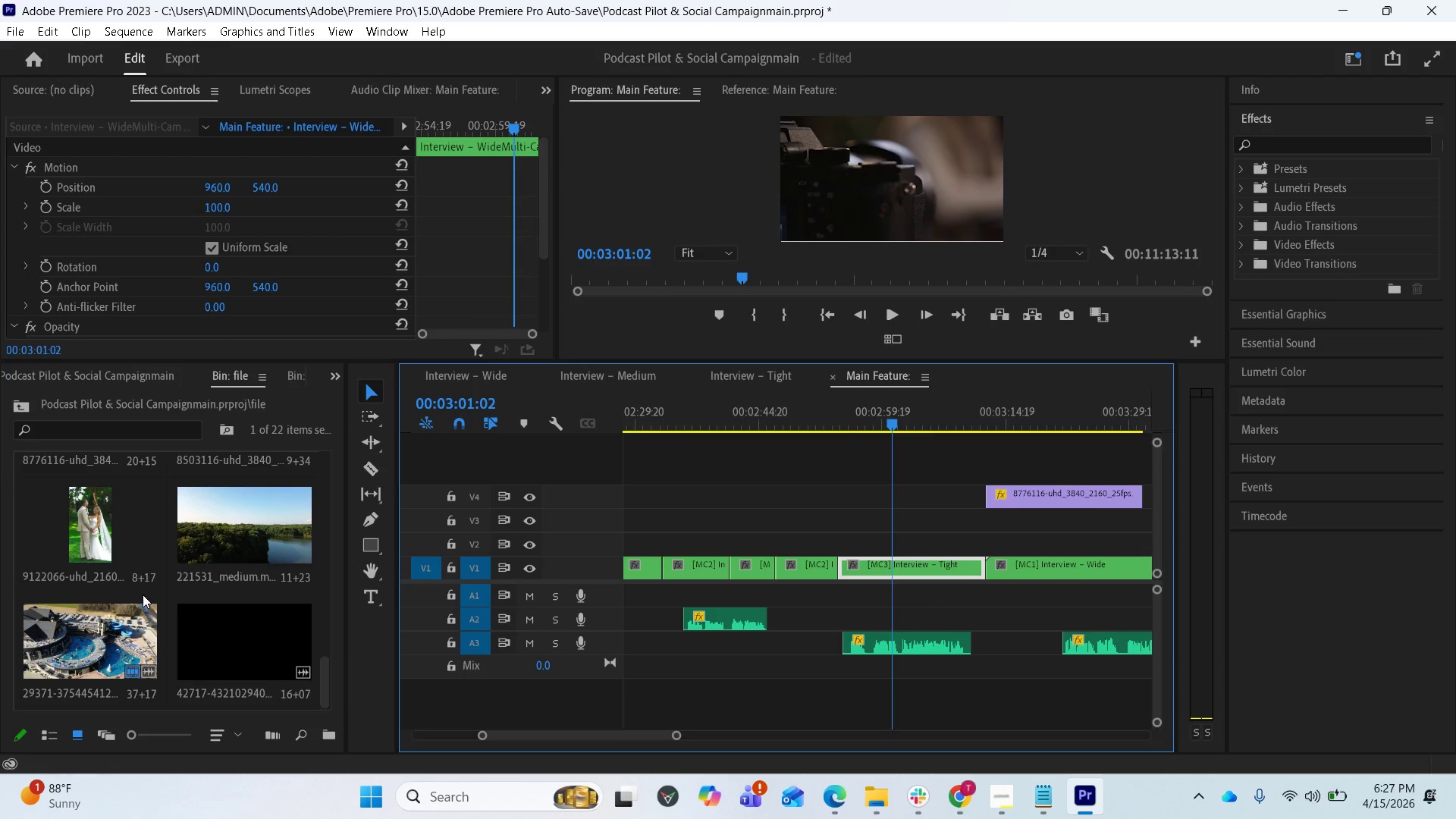 
scroll: coordinate [146, 595], scroll_direction: up, amount: 2.0
 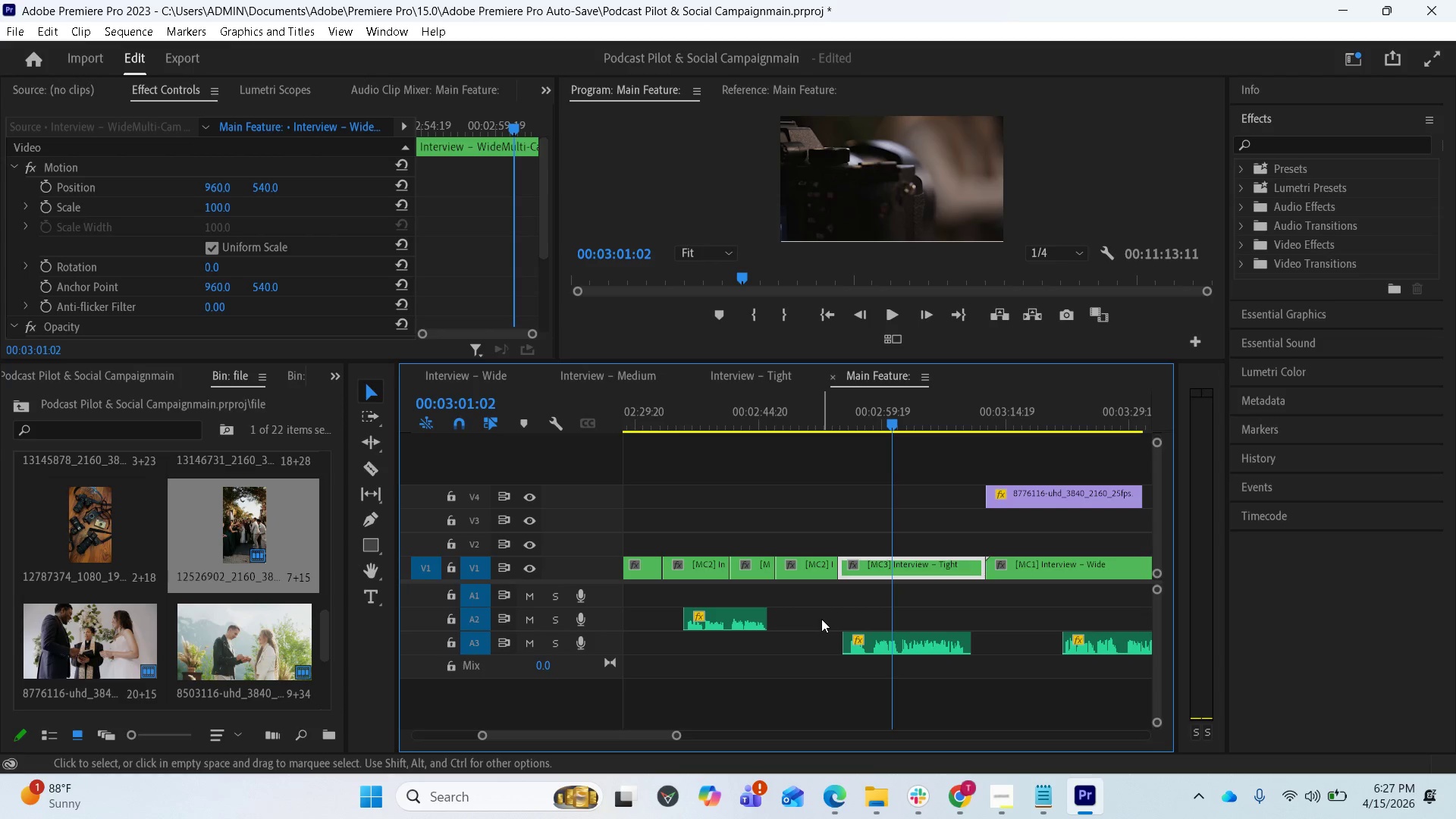 
key(Space)
 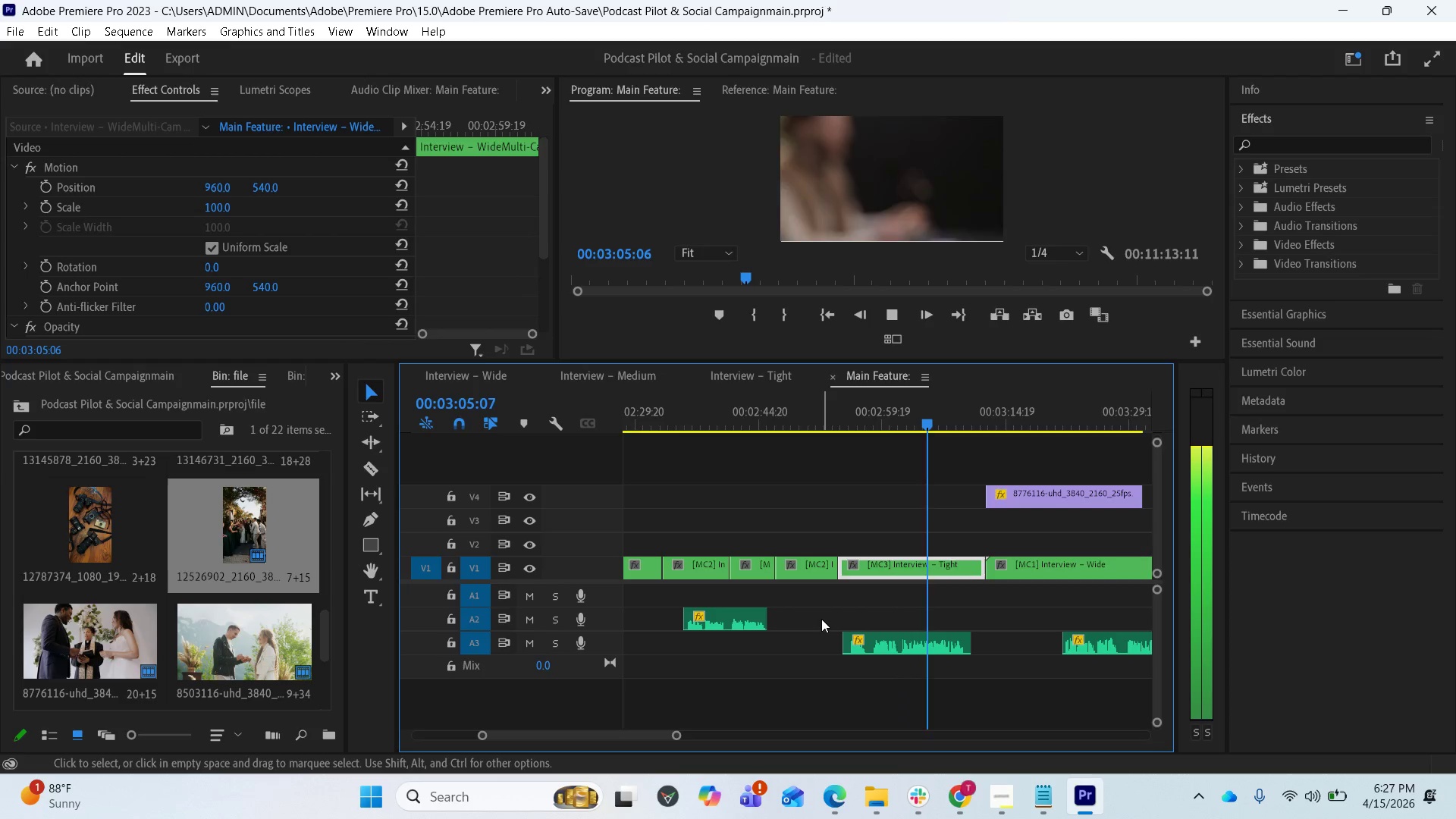 
wait(6.08)
 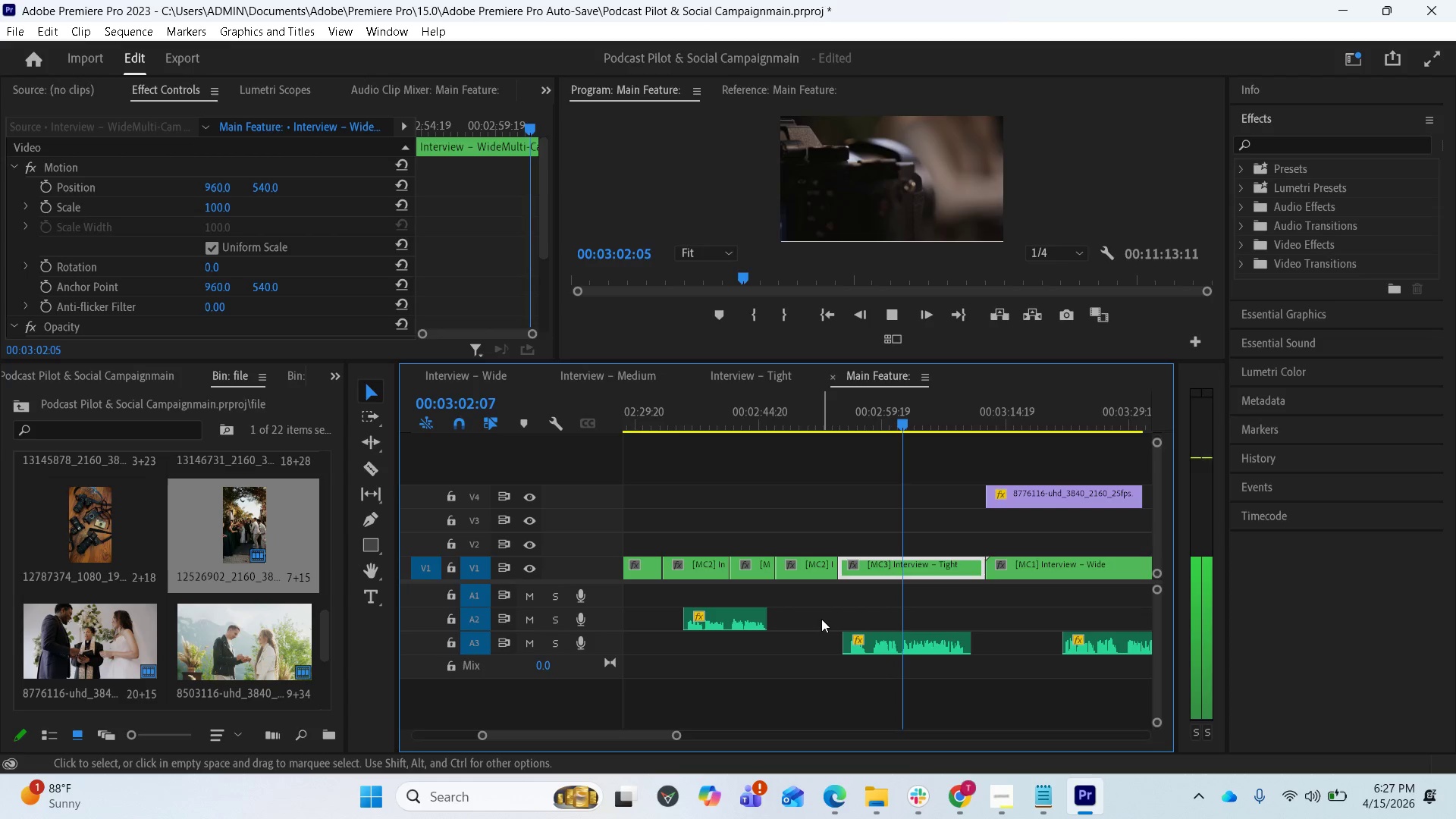 
key(Space)
 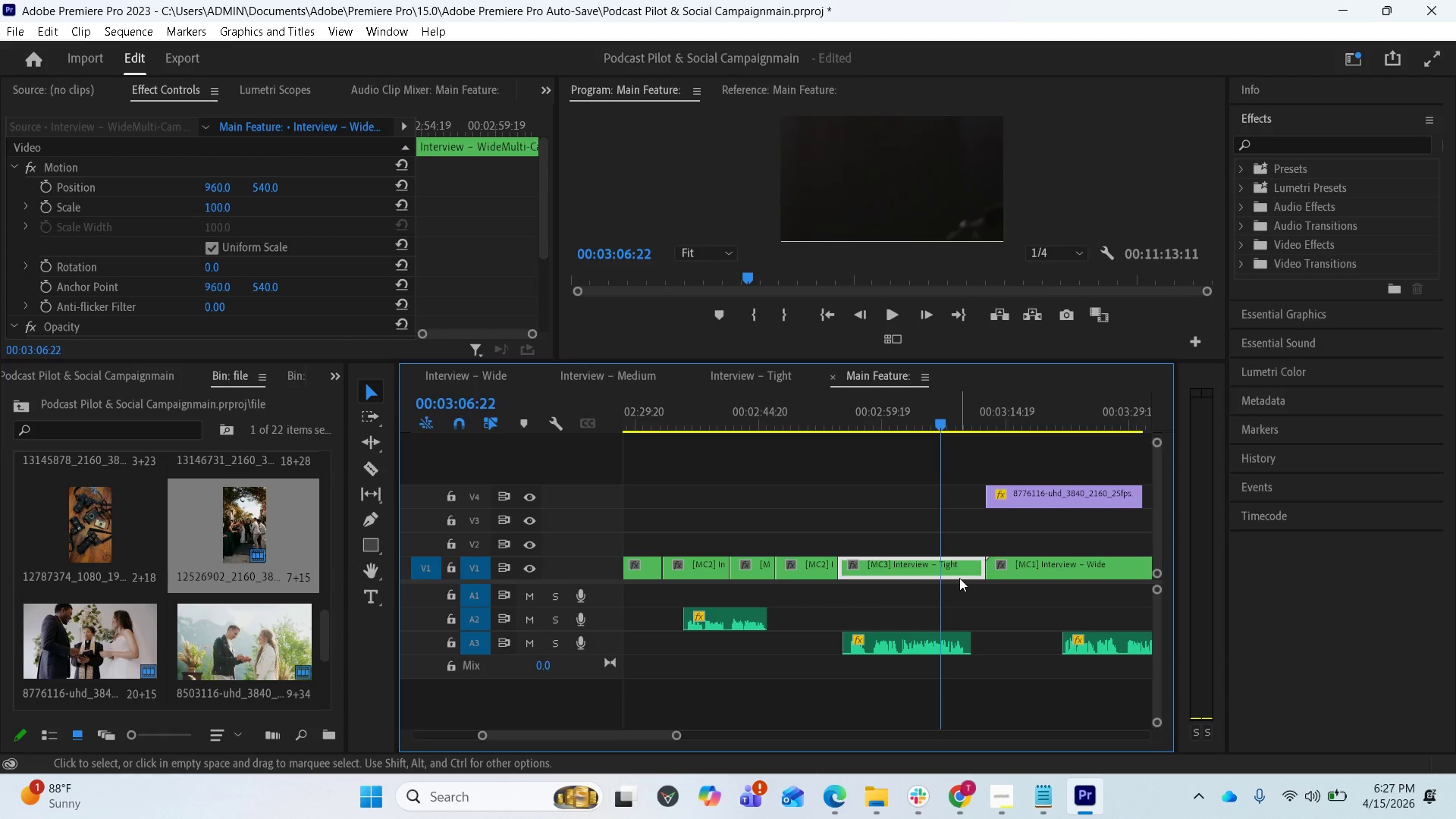 
scroll: coordinate [936, 581], scroll_direction: down, amount: 10.0
 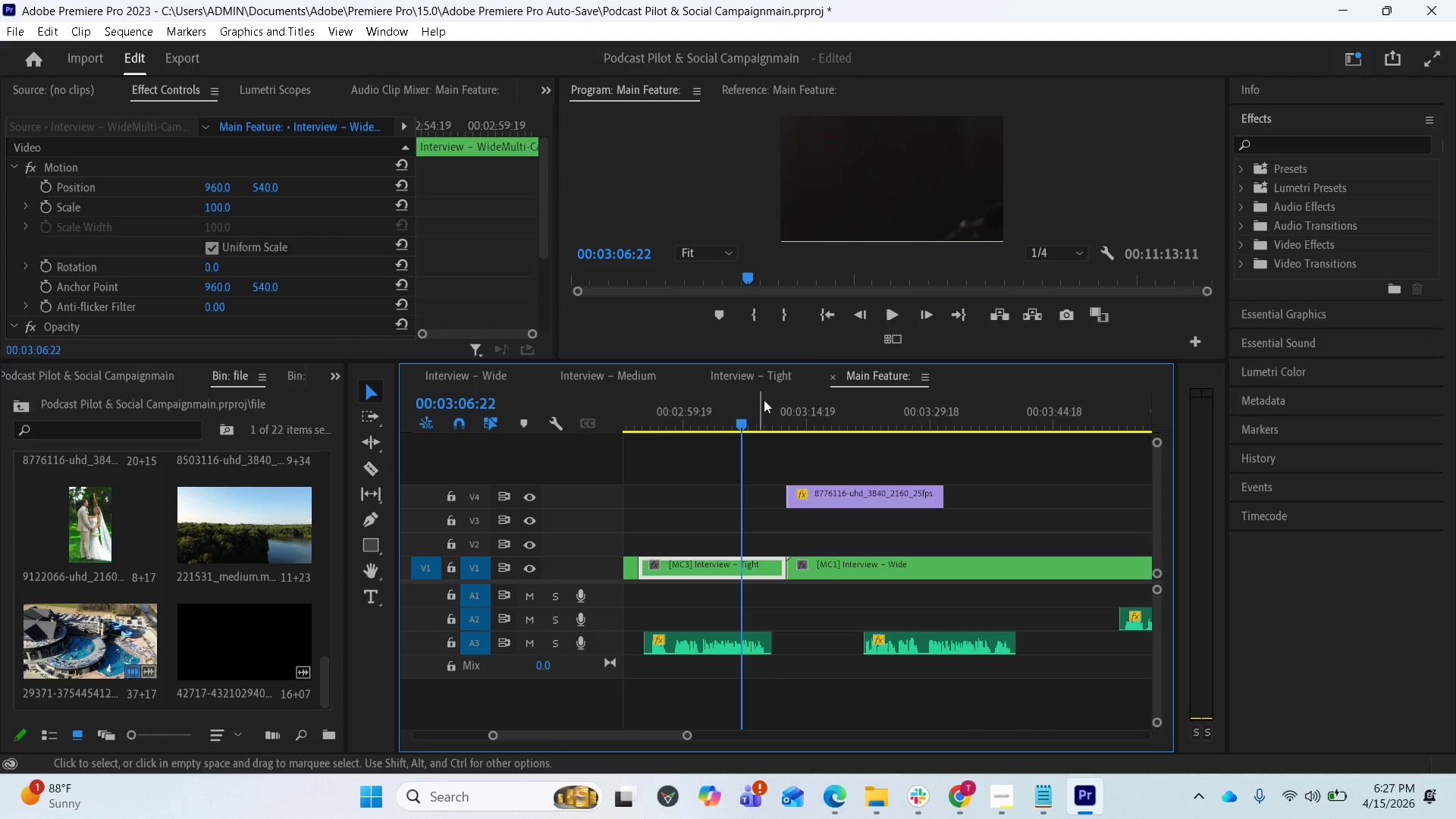 
left_click([894, 337])
 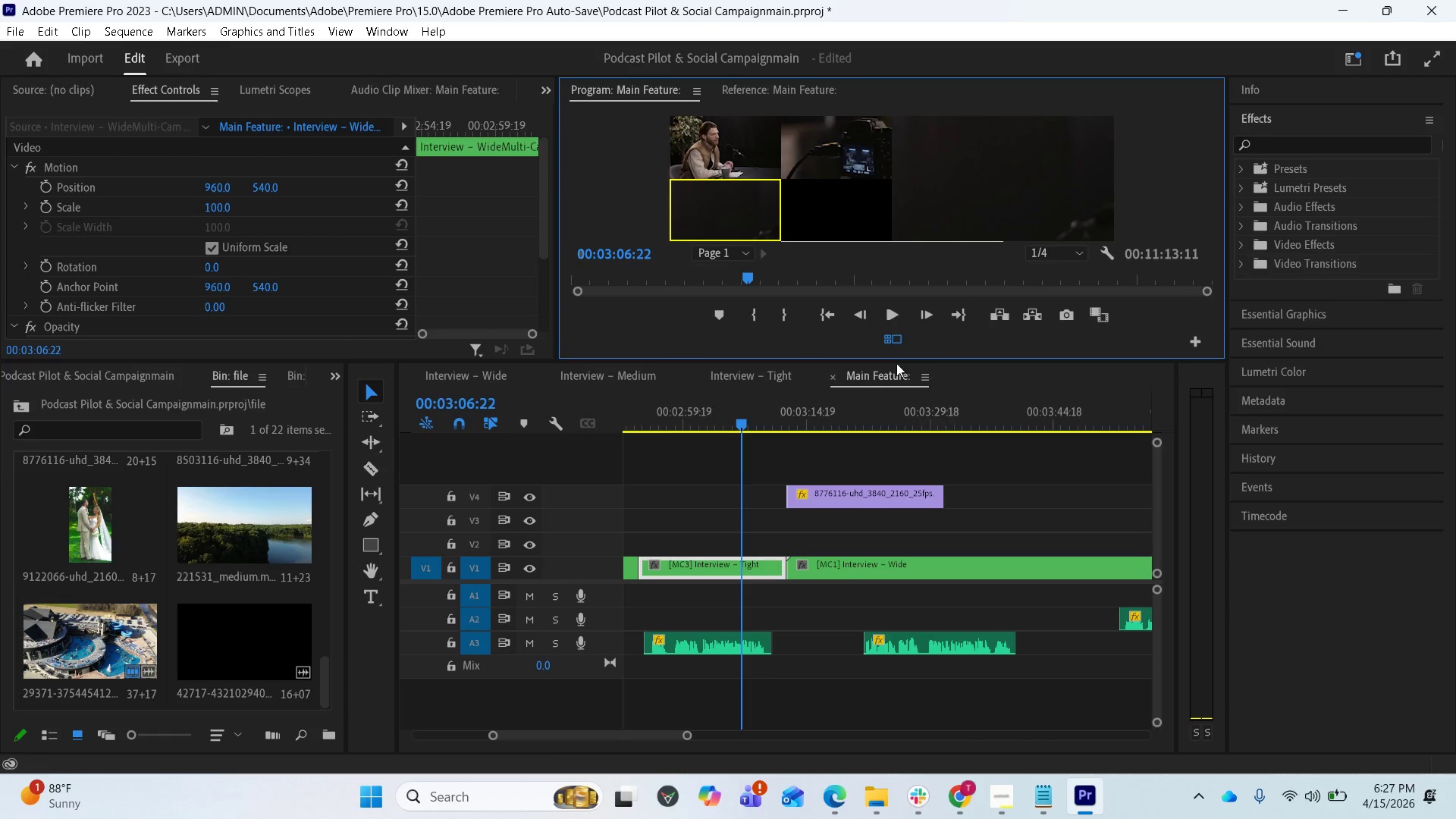 
left_click_drag(start_coordinate=[740, 425], to_coordinate=[685, 391])
 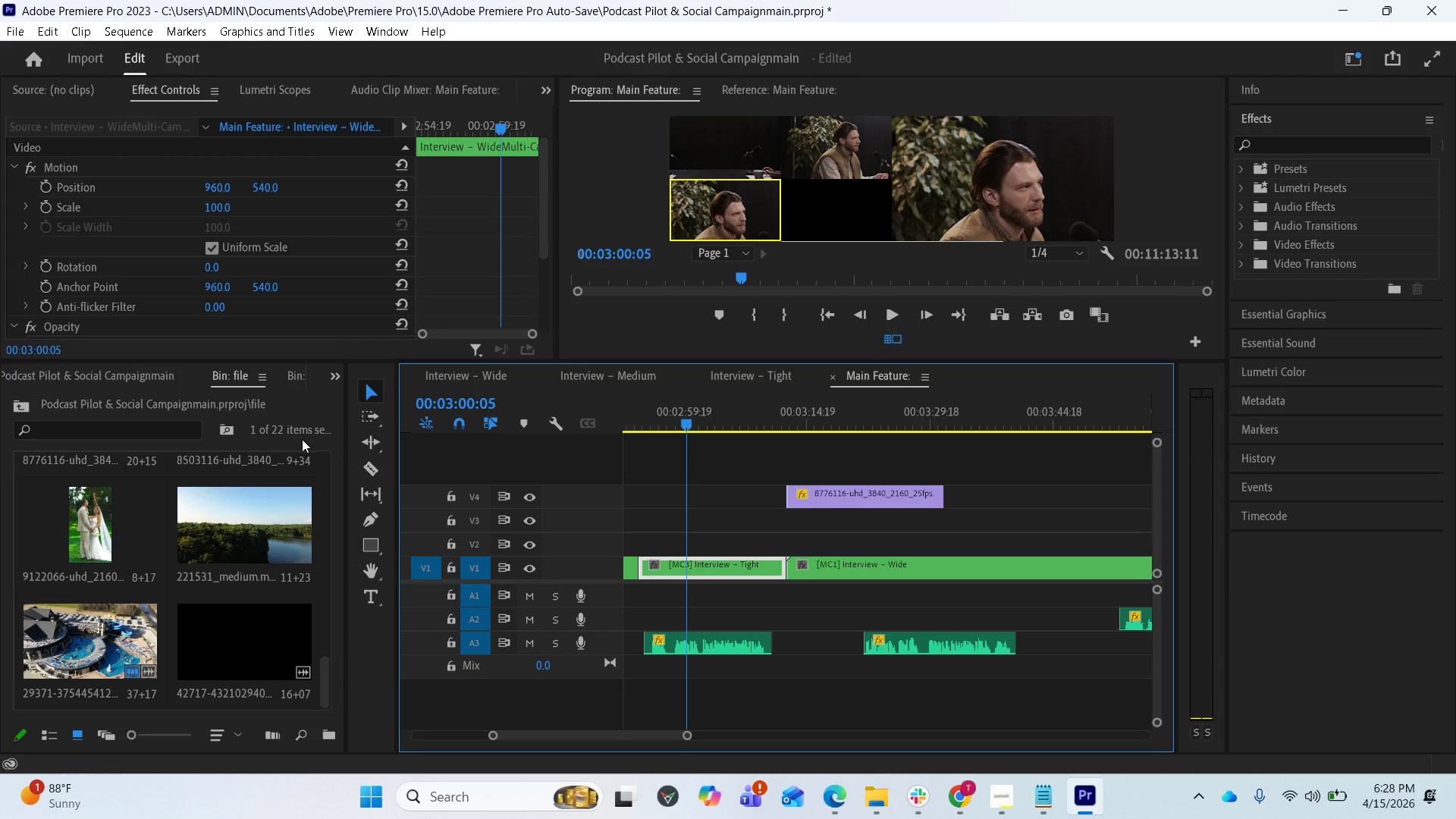 
left_click([364, 466])
 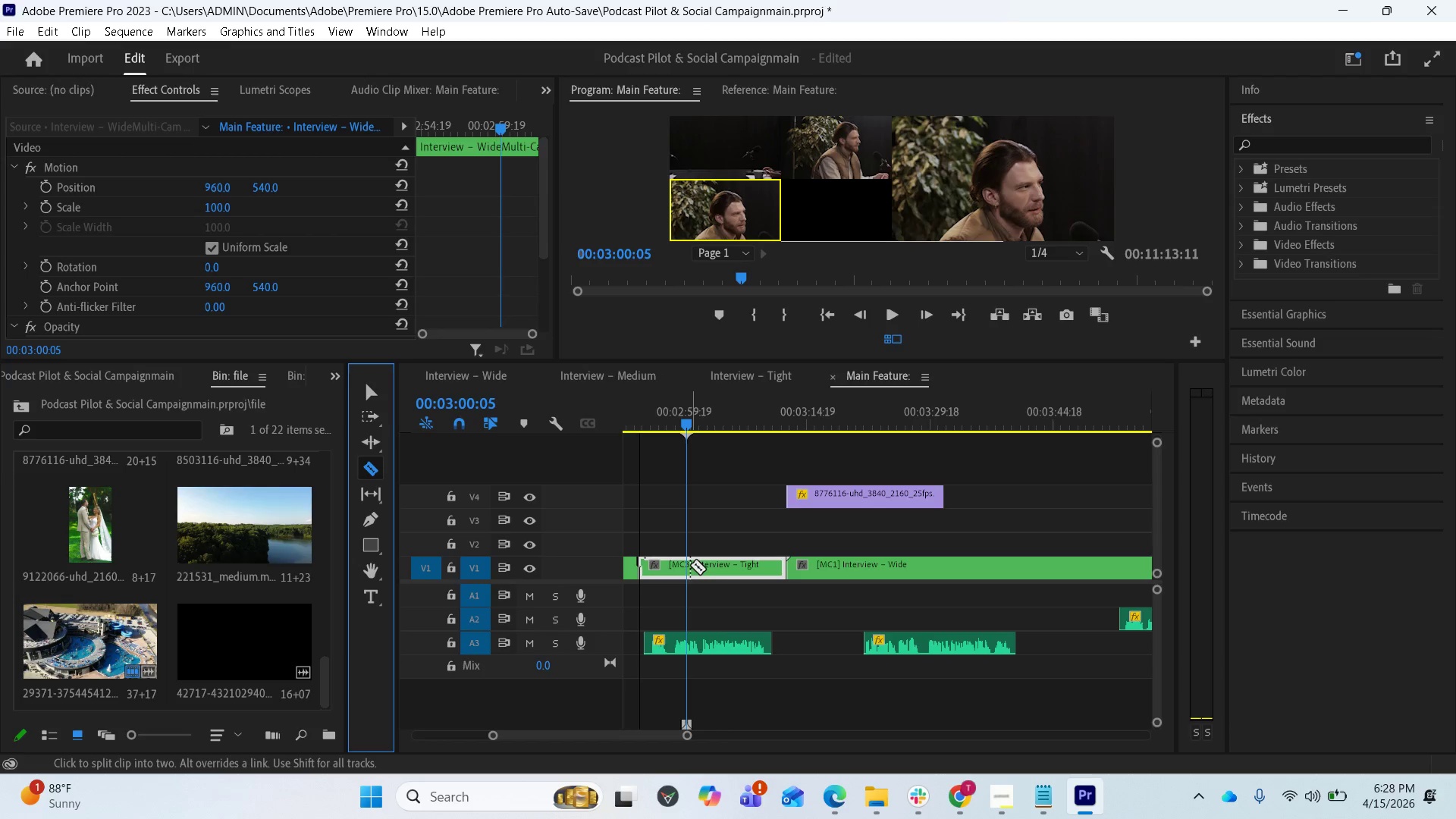 
left_click([688, 564])
 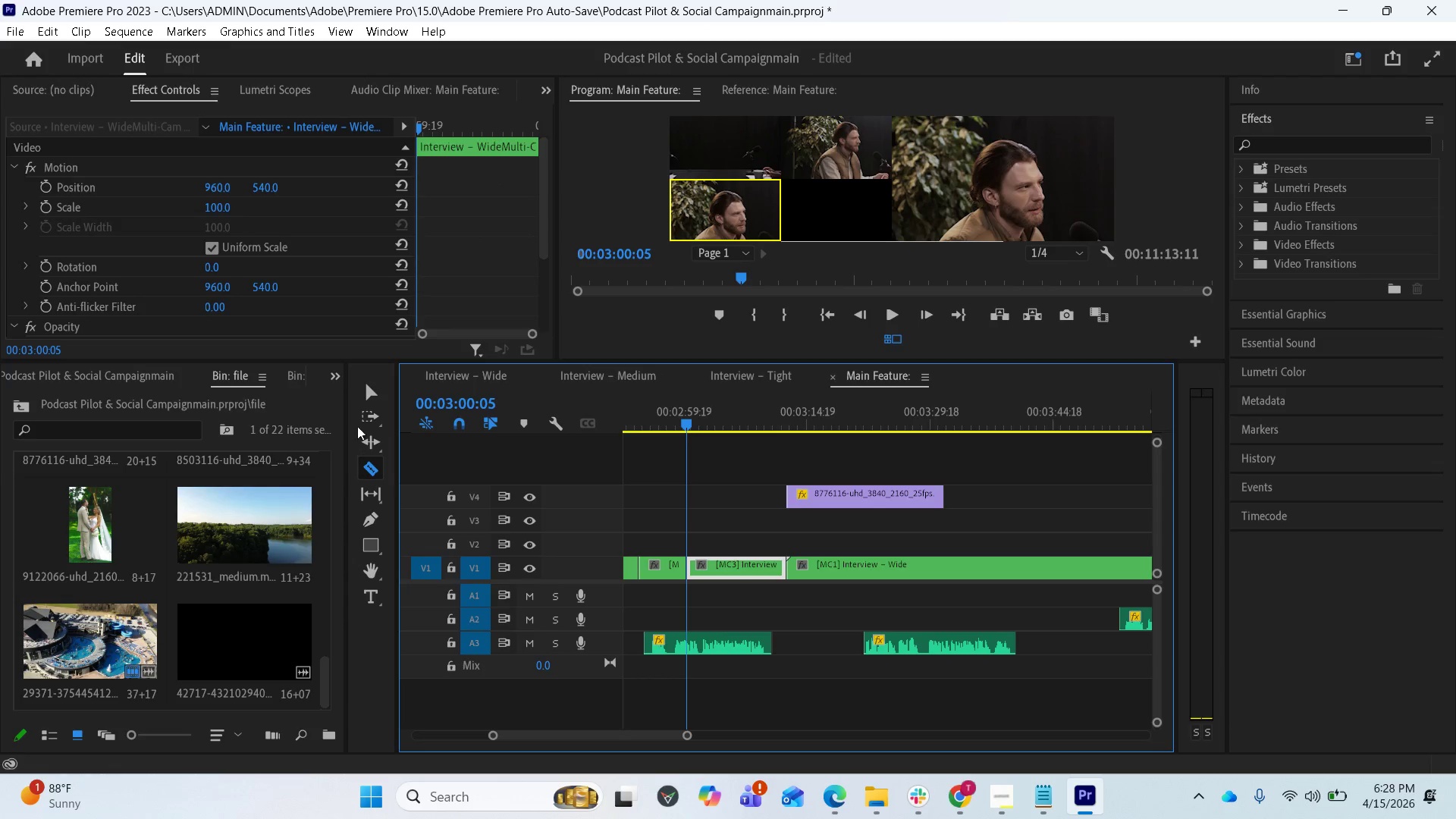 
left_click([369, 399])
 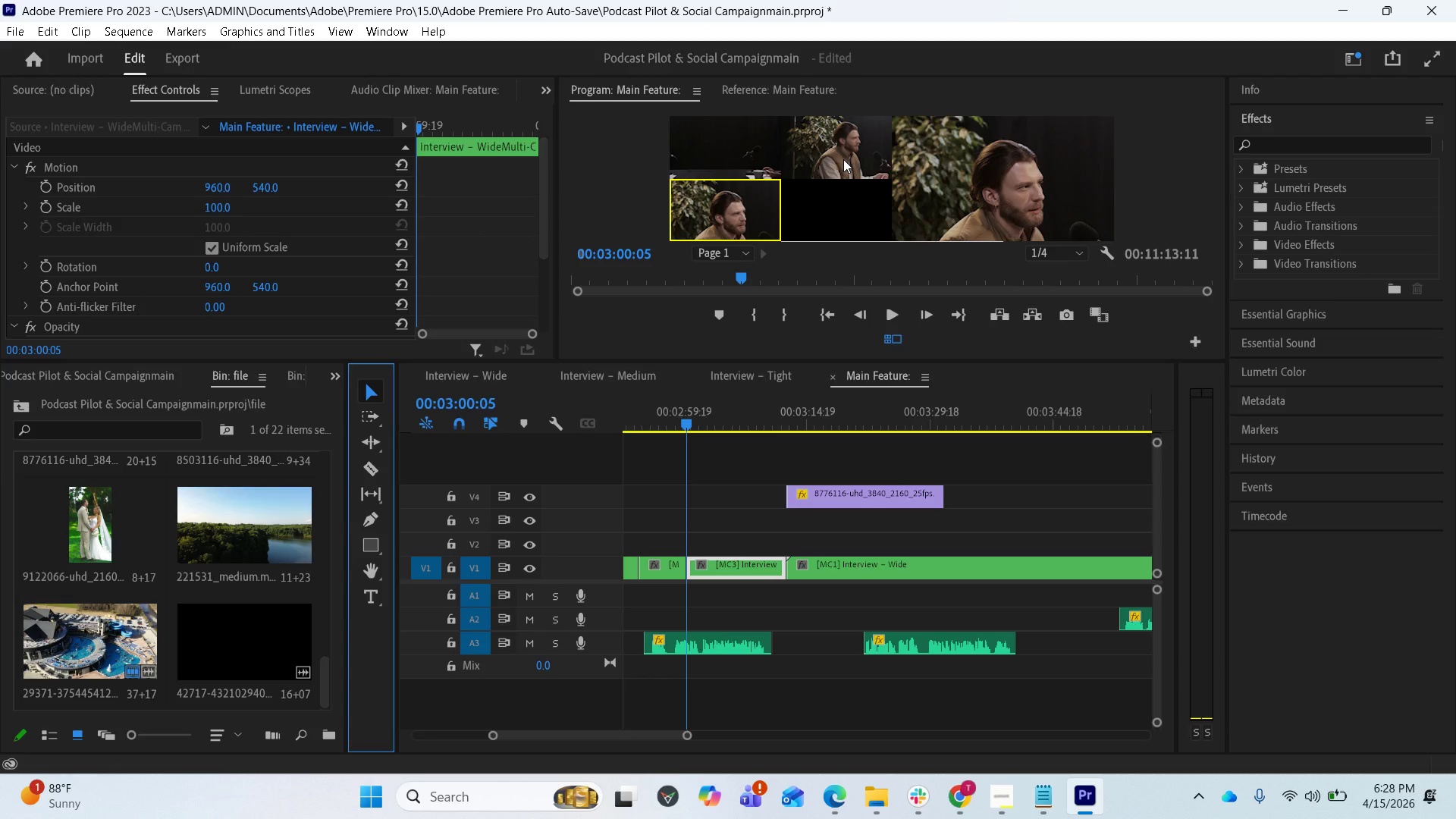 
left_click([843, 159])
 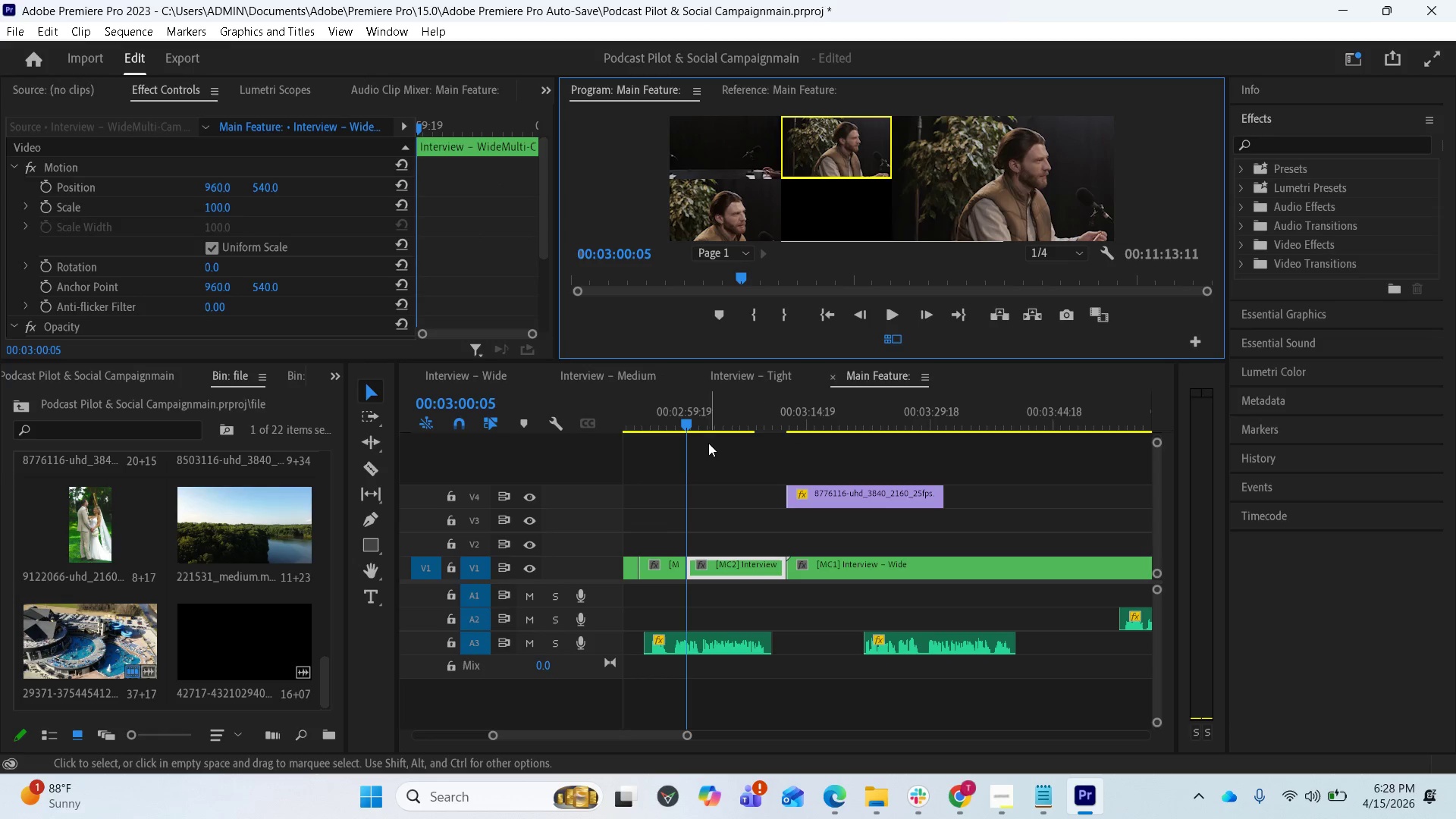 
left_click_drag(start_coordinate=[686, 425], to_coordinate=[693, 390])
 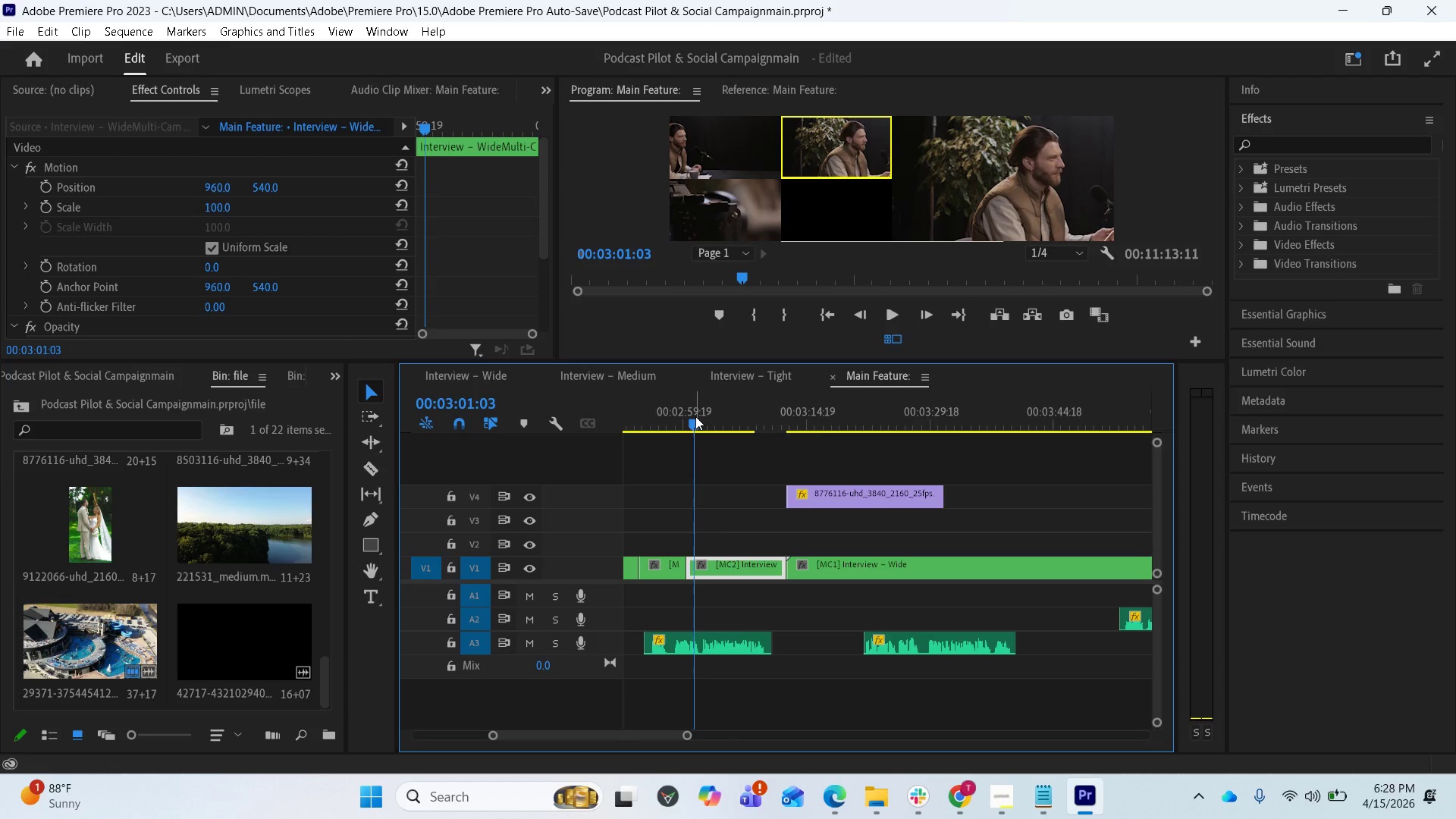 
left_click_drag(start_coordinate=[695, 417], to_coordinate=[708, 420])
 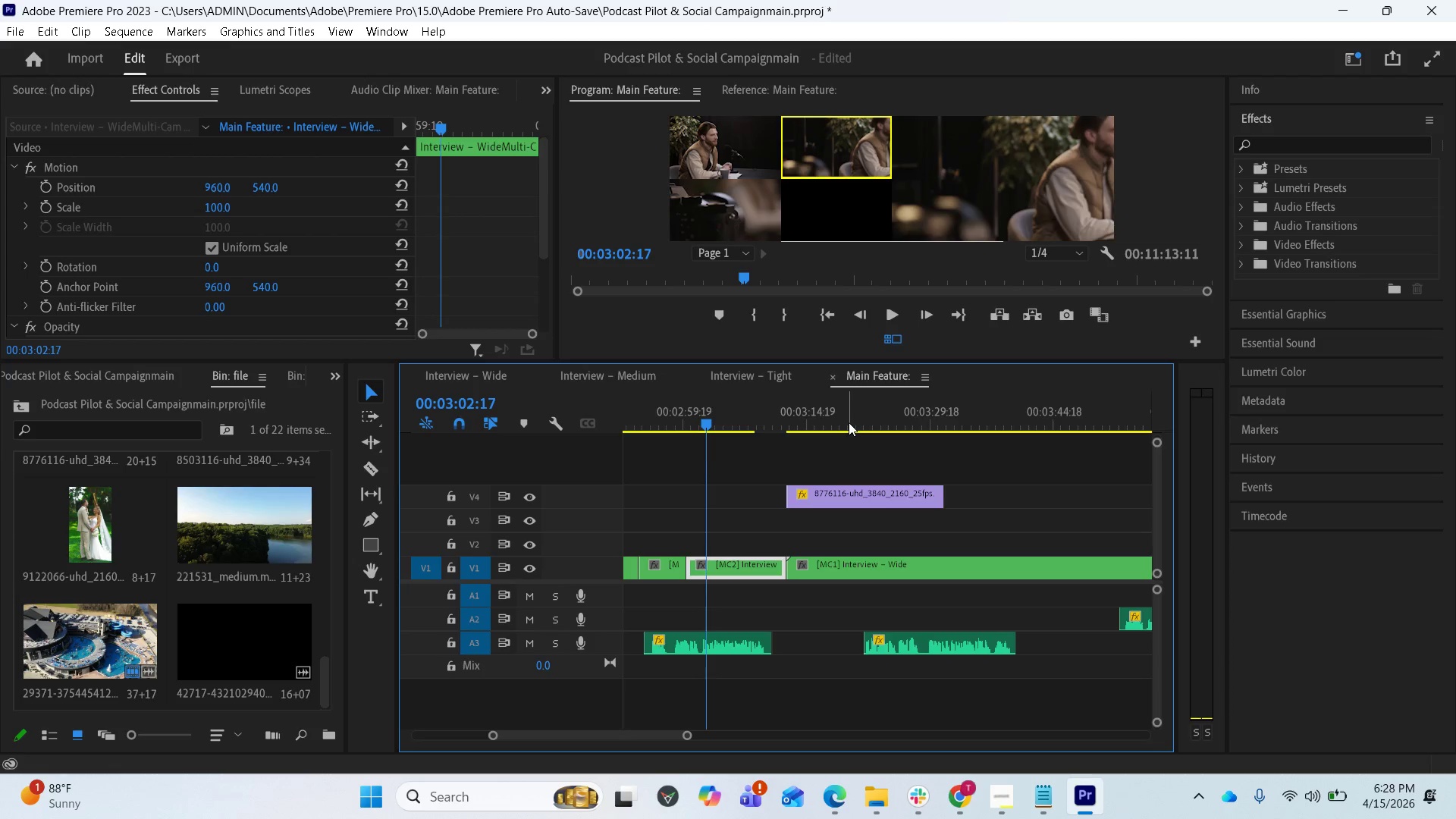 
wait(12.28)
 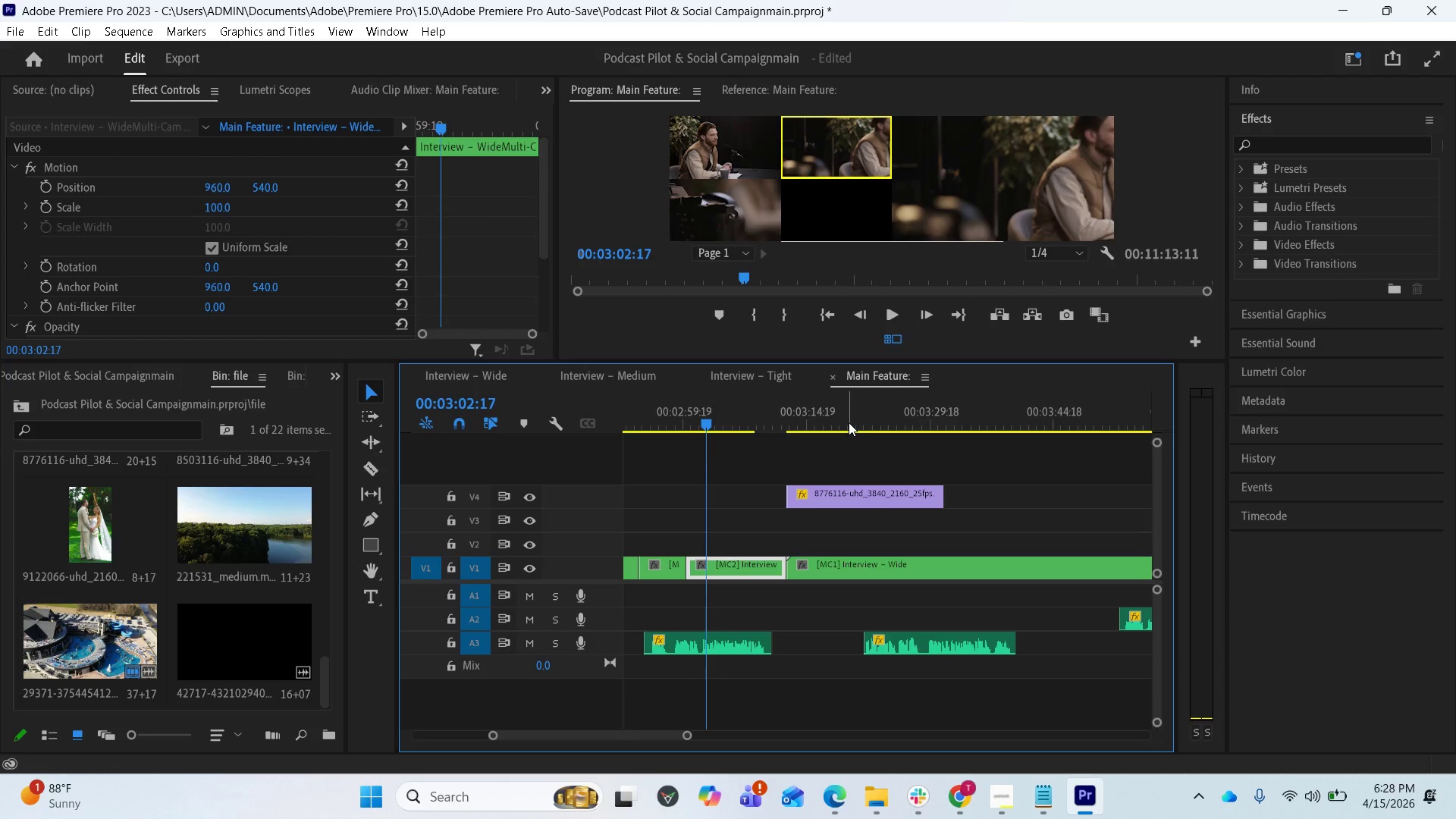 
left_click([375, 472])
 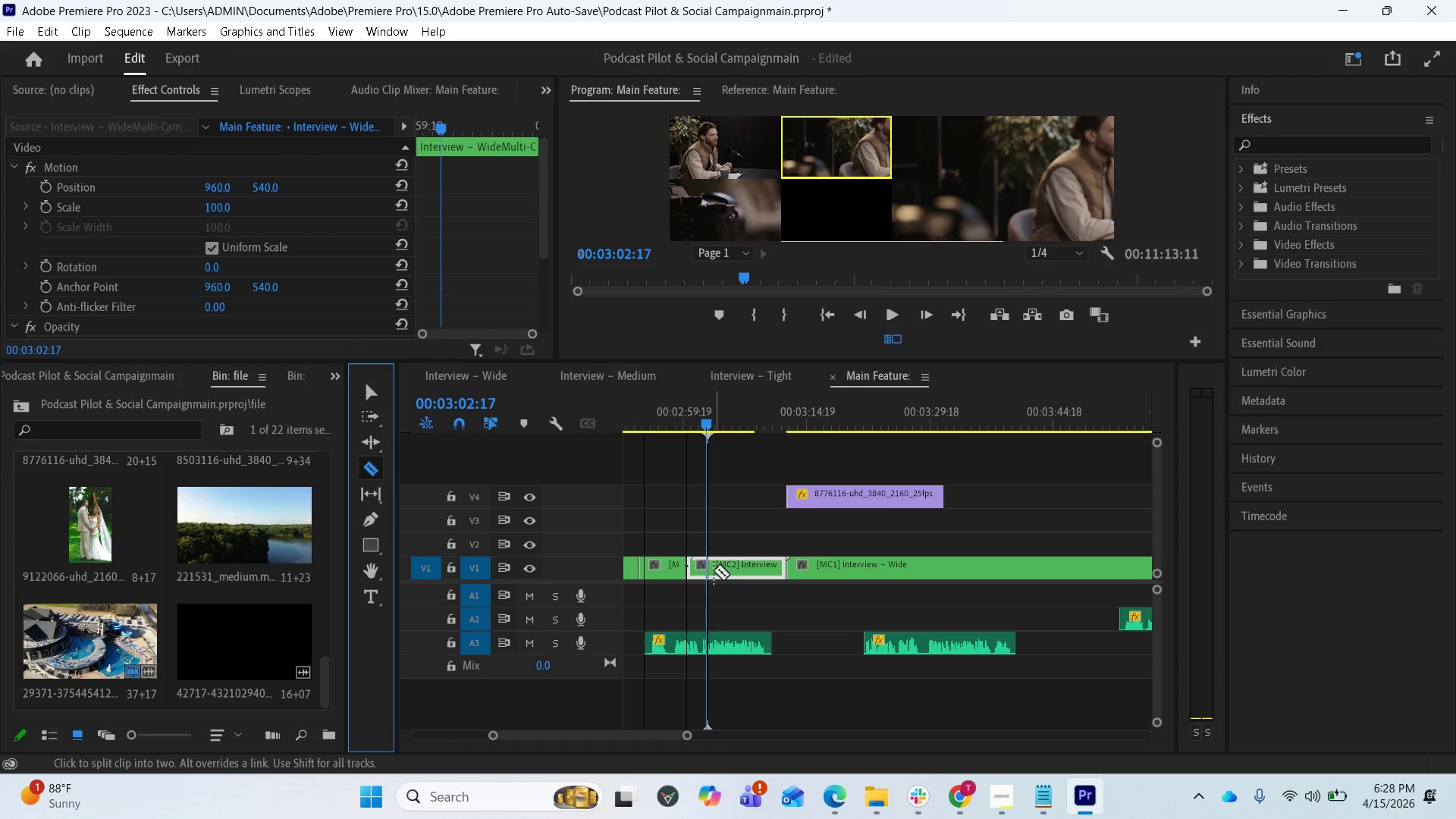 
left_click([711, 569])
 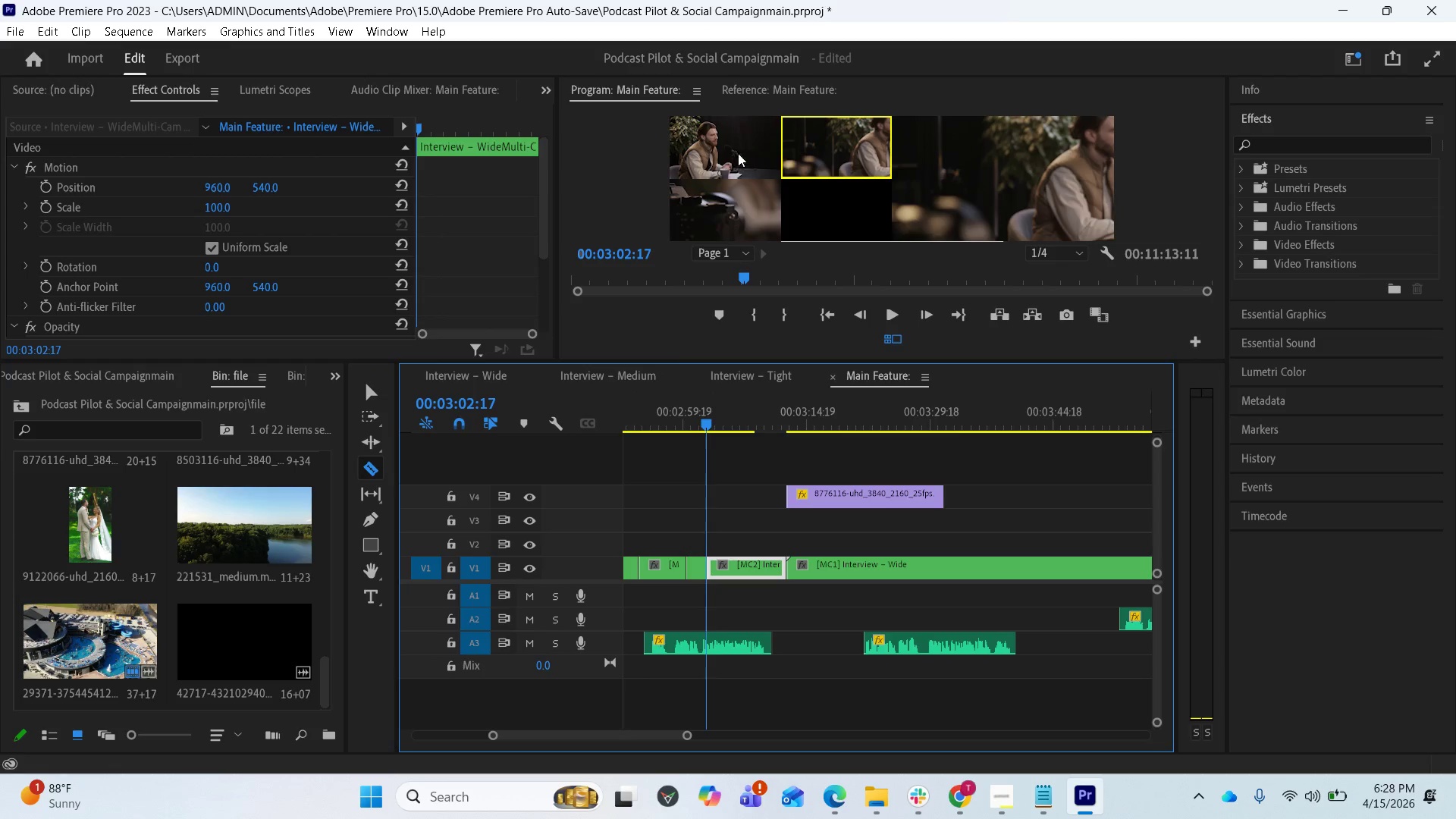 
left_click([736, 149])
 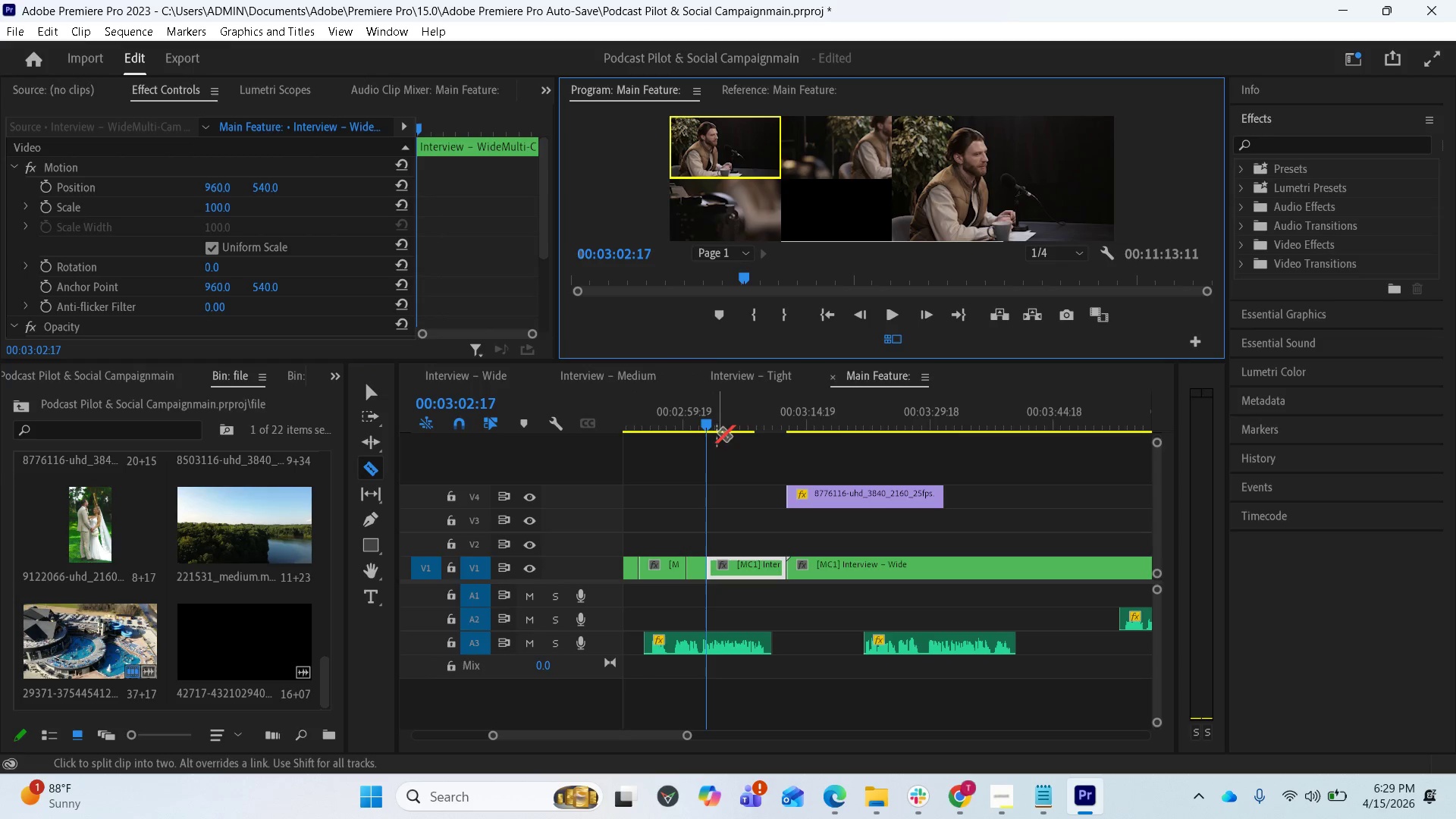 
left_click_drag(start_coordinate=[706, 422], to_coordinate=[754, 403])
 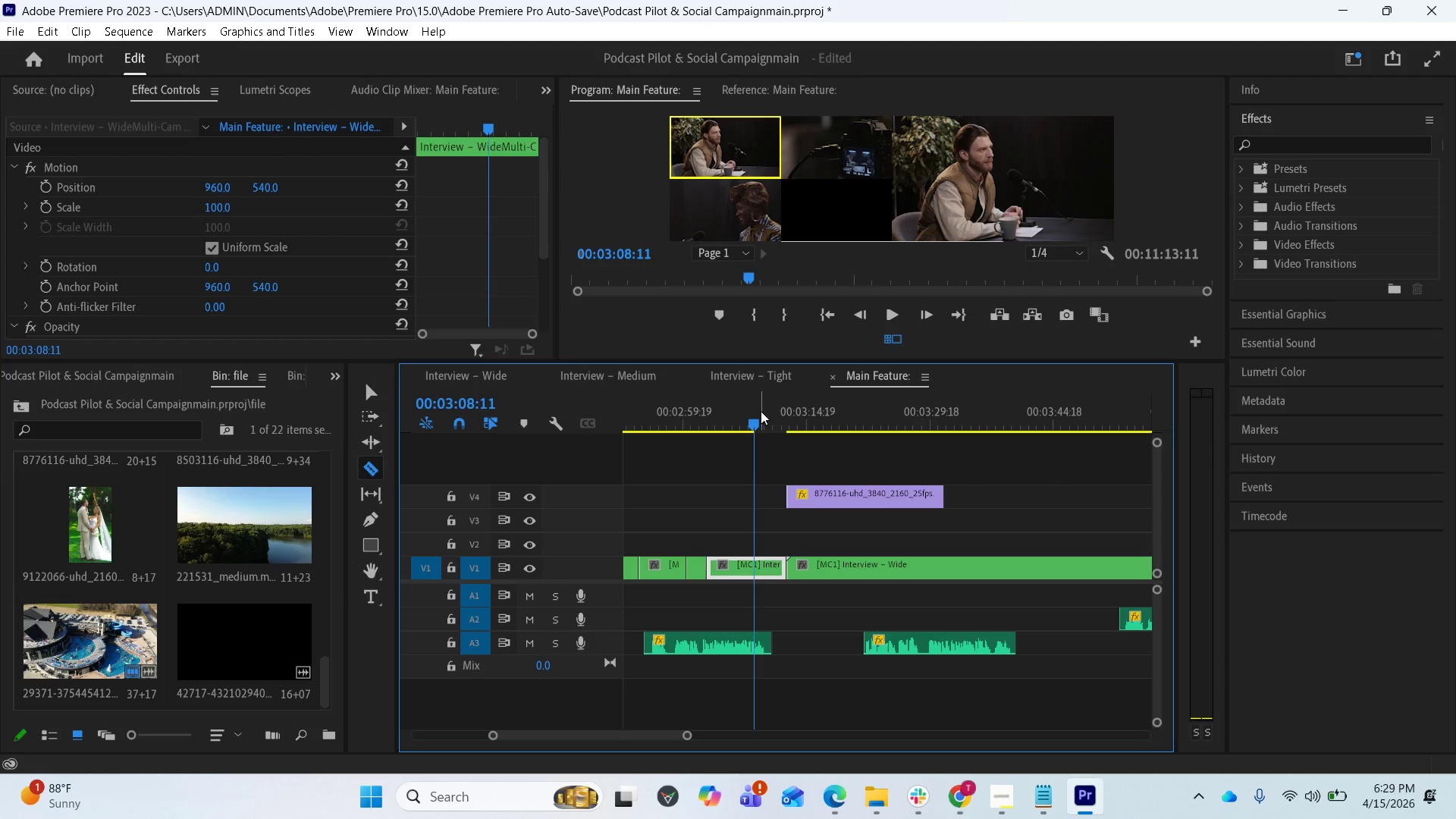 
wait(9.52)
 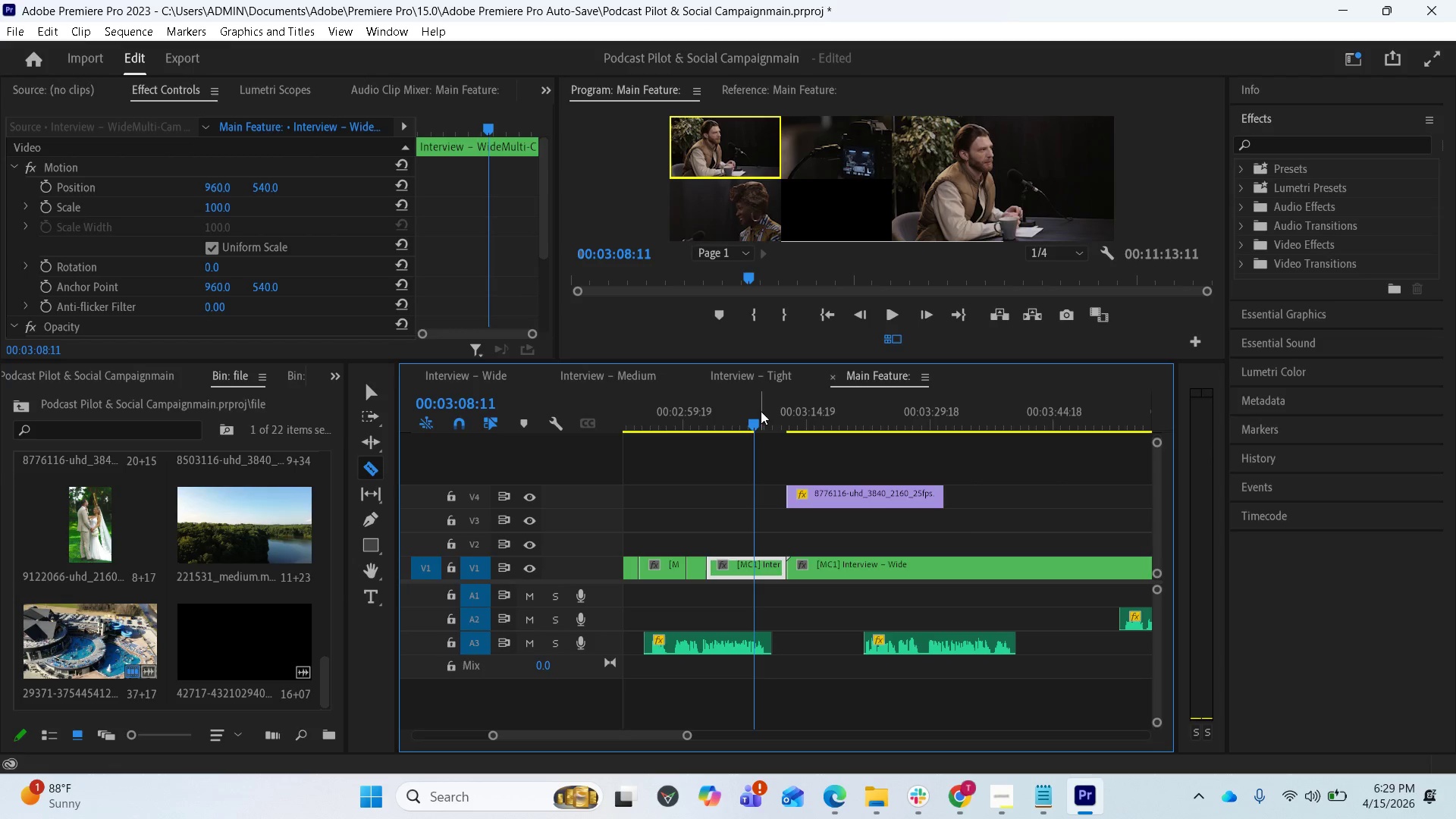 
left_click([369, 459])
 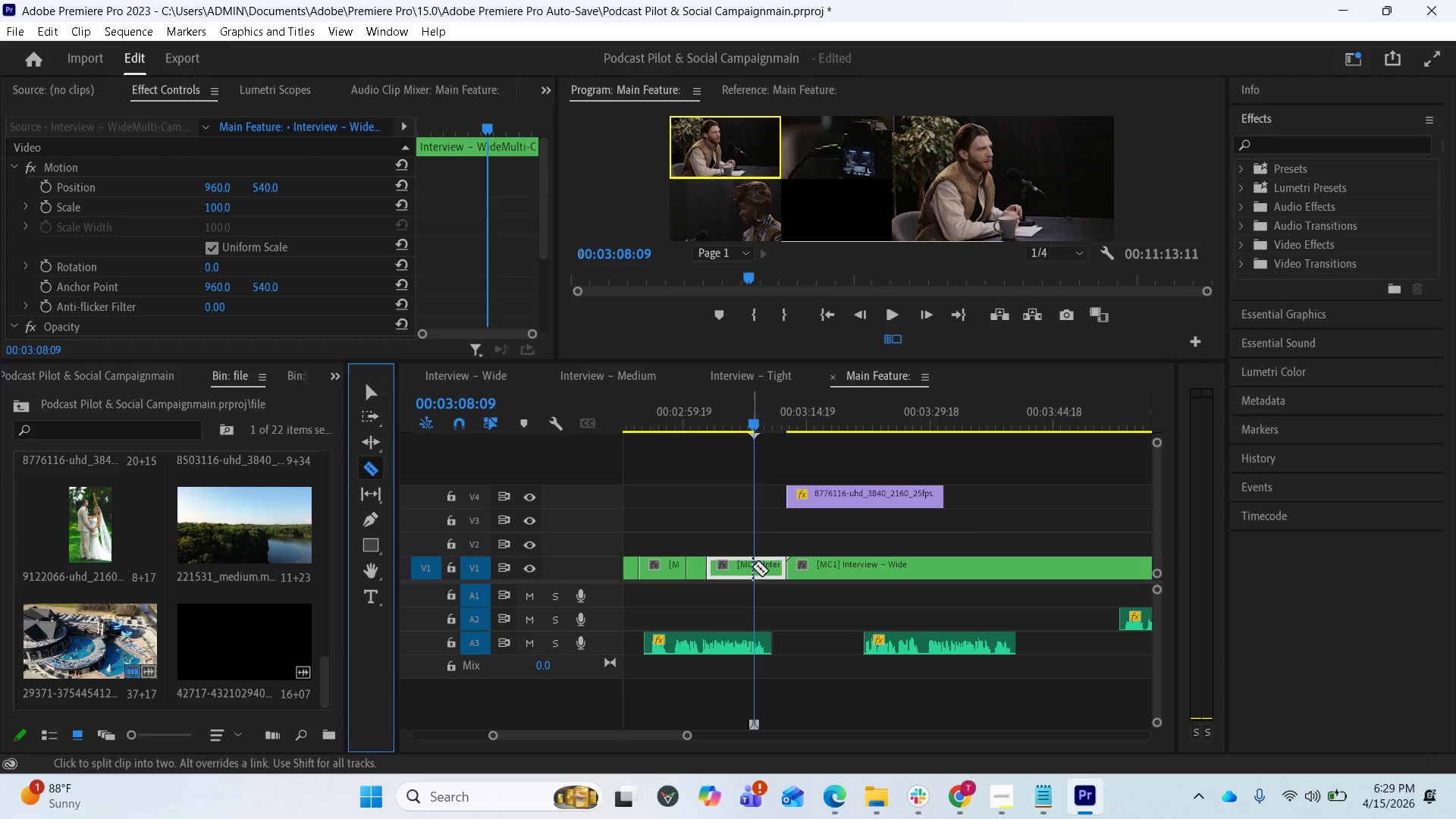 
left_click([754, 567])
 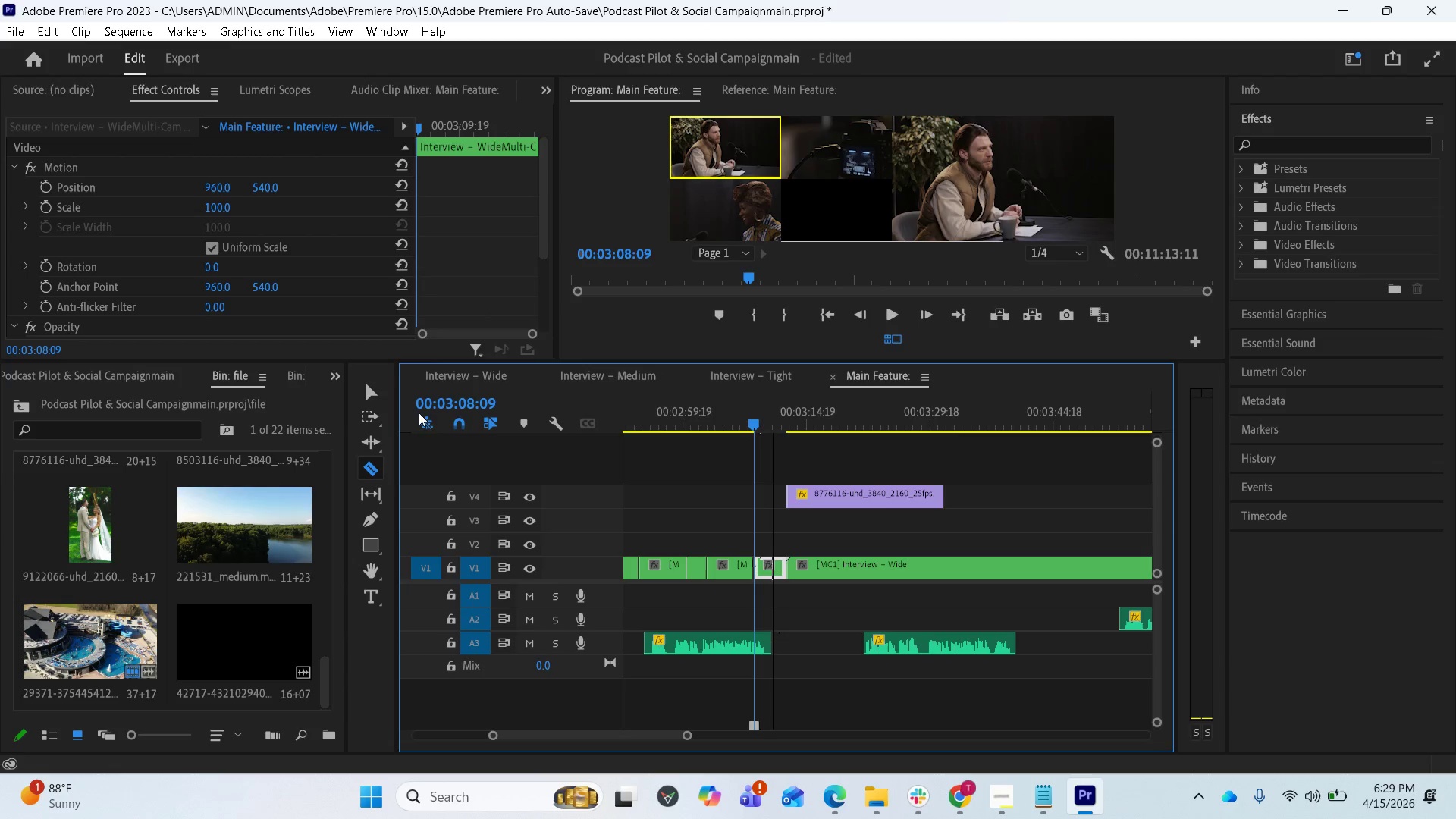 
left_click([374, 394])
 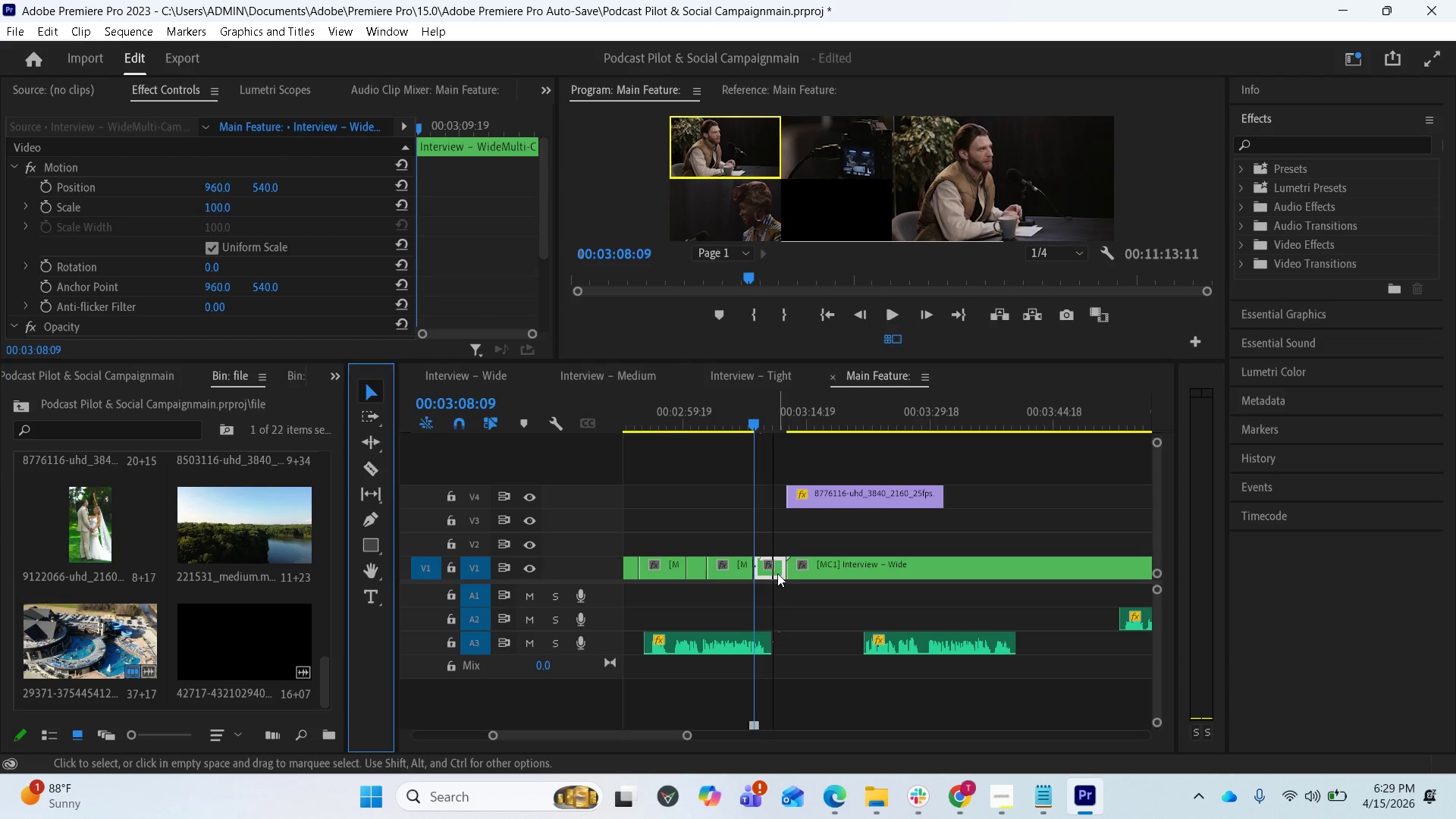 
left_click([774, 569])
 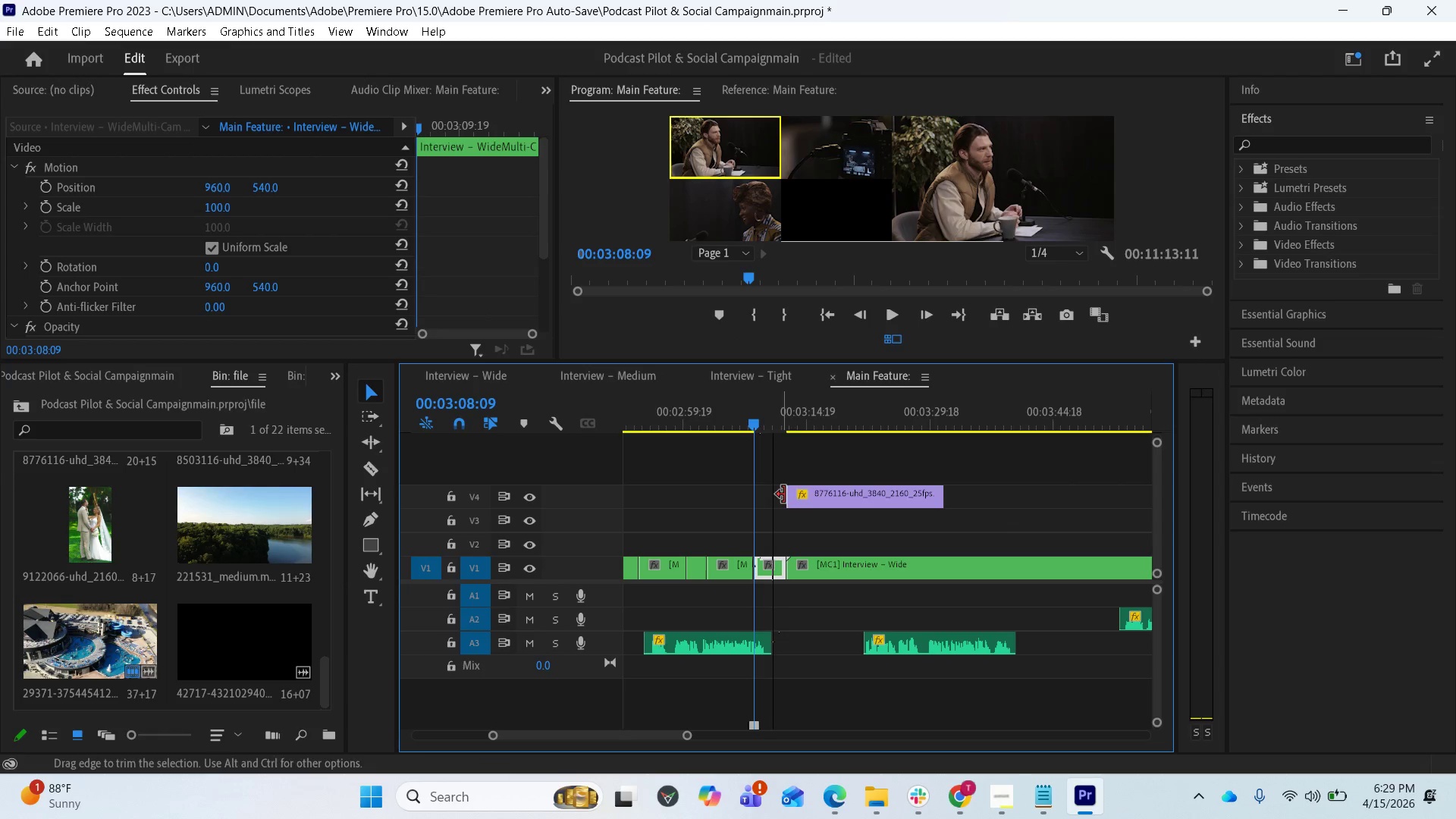 
left_click([852, 535])
 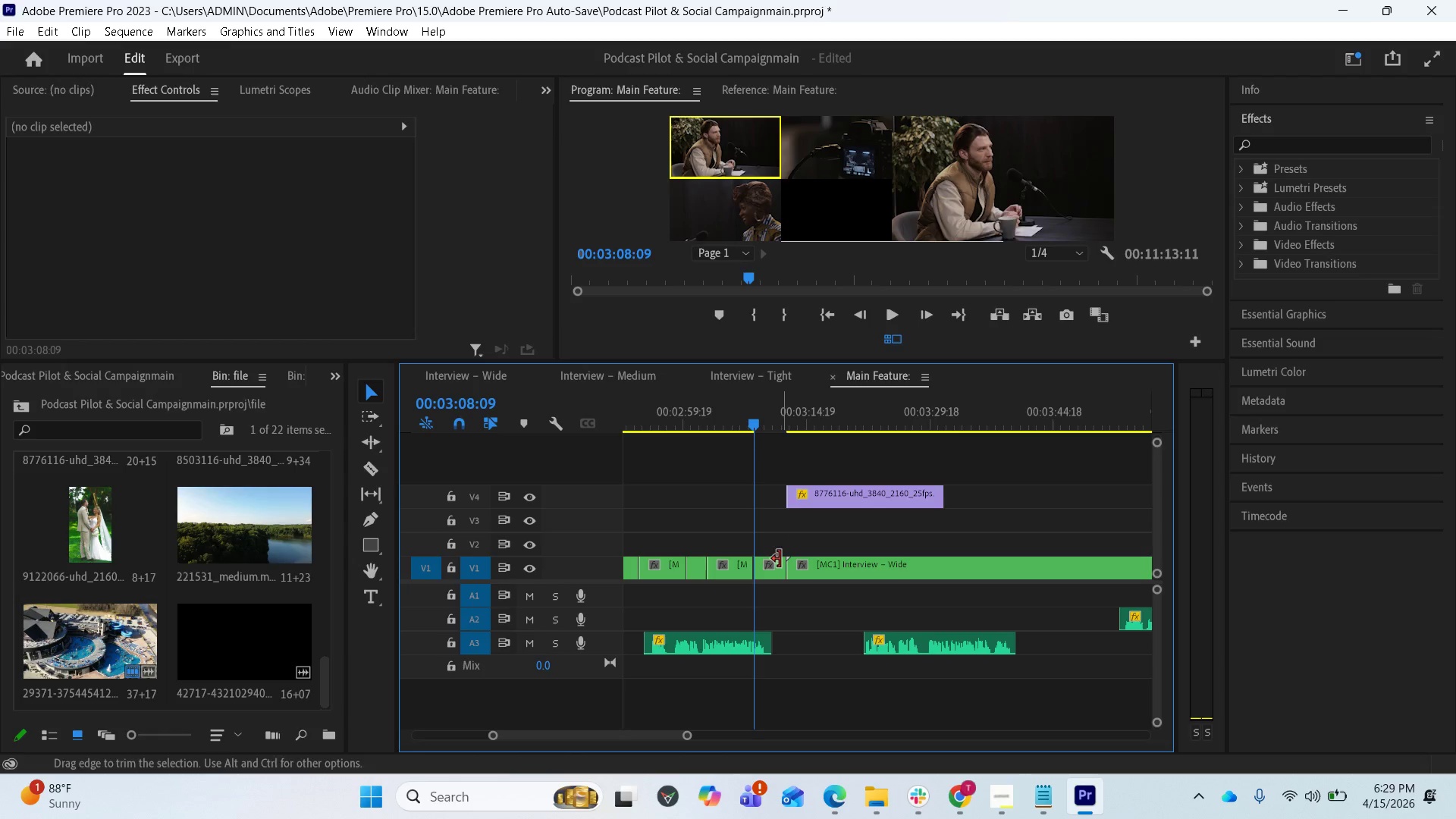 
left_click([776, 561])
 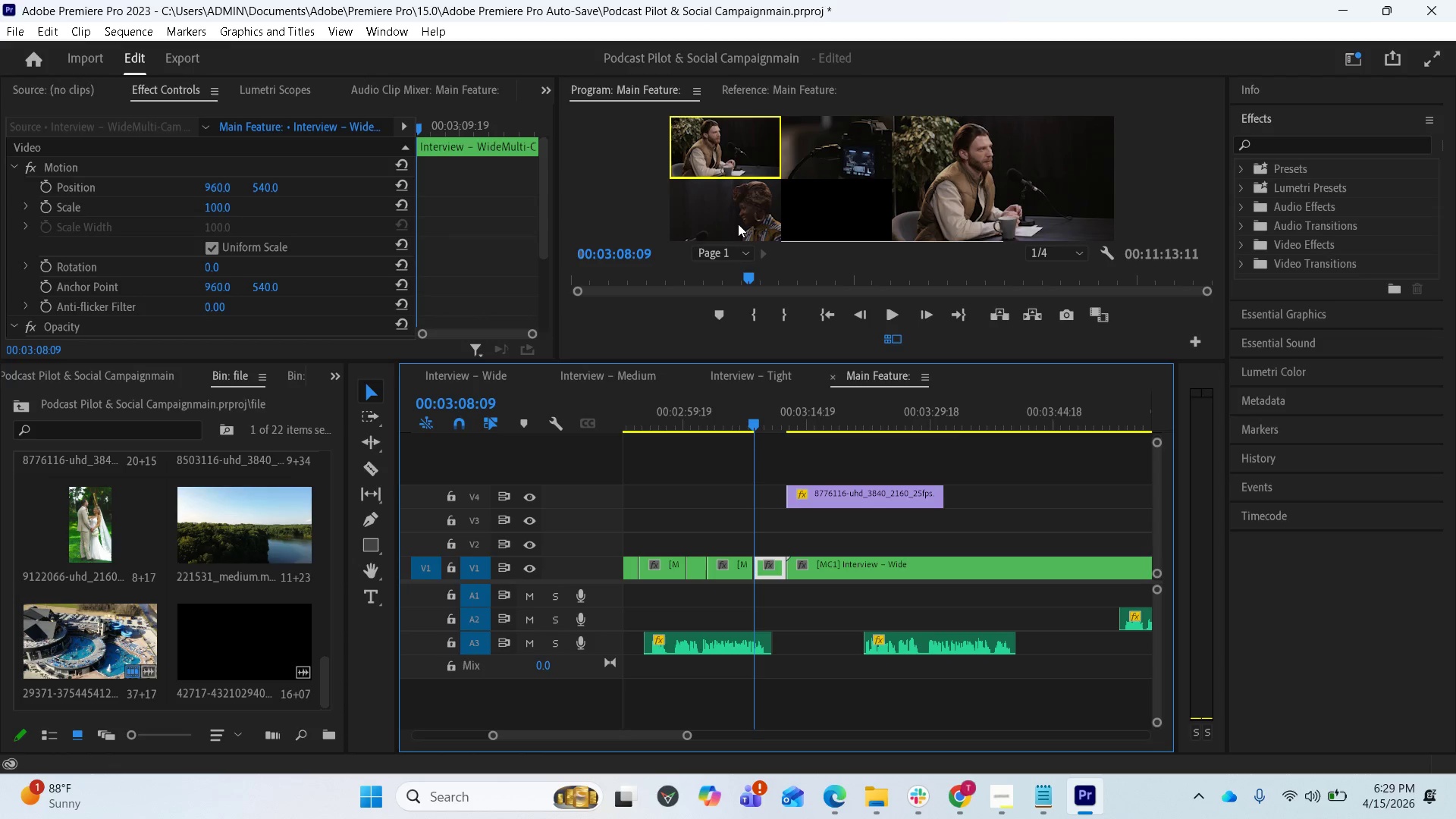 
left_click([738, 224])
 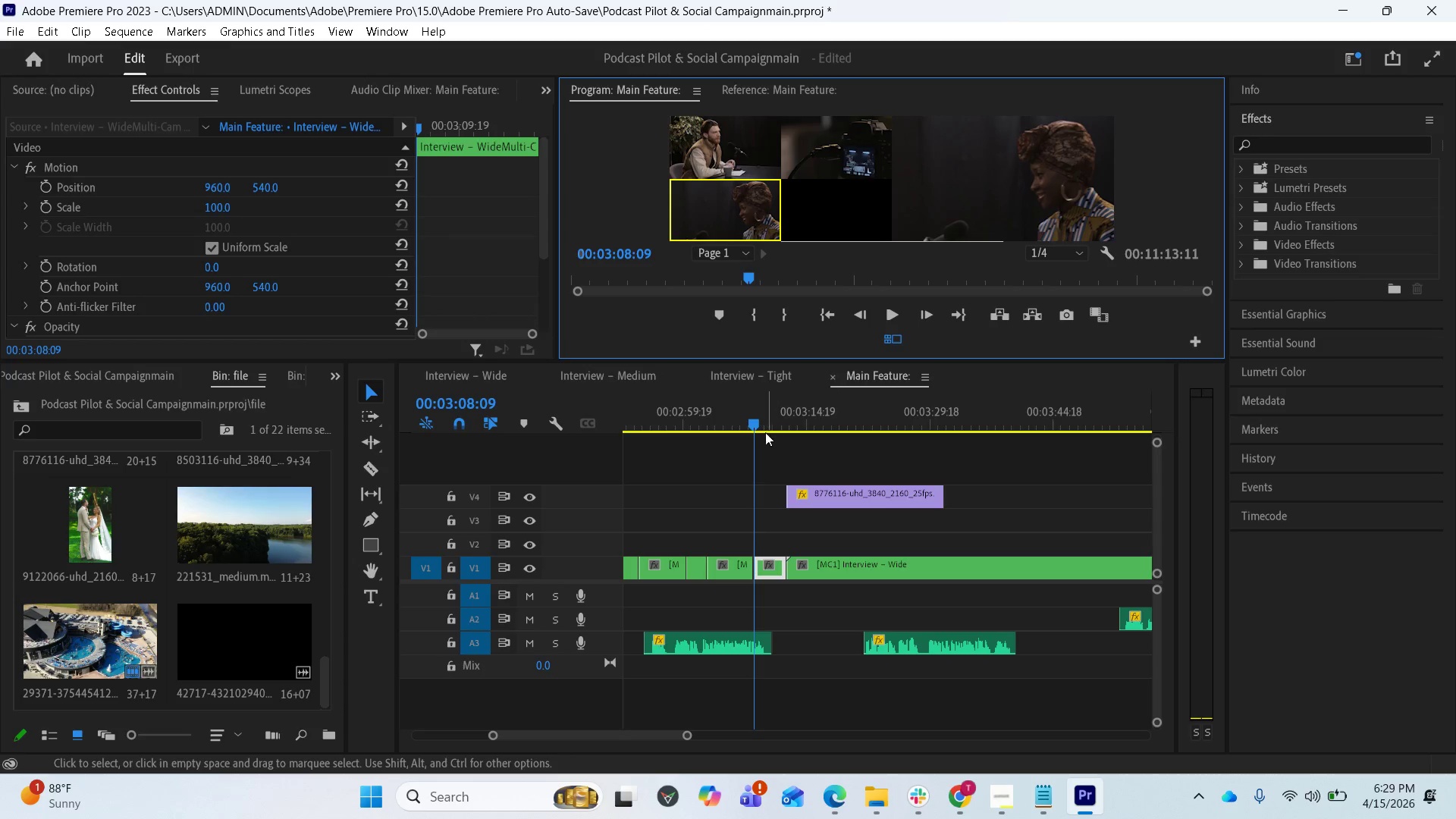 
left_click_drag(start_coordinate=[761, 423], to_coordinate=[782, 422])
 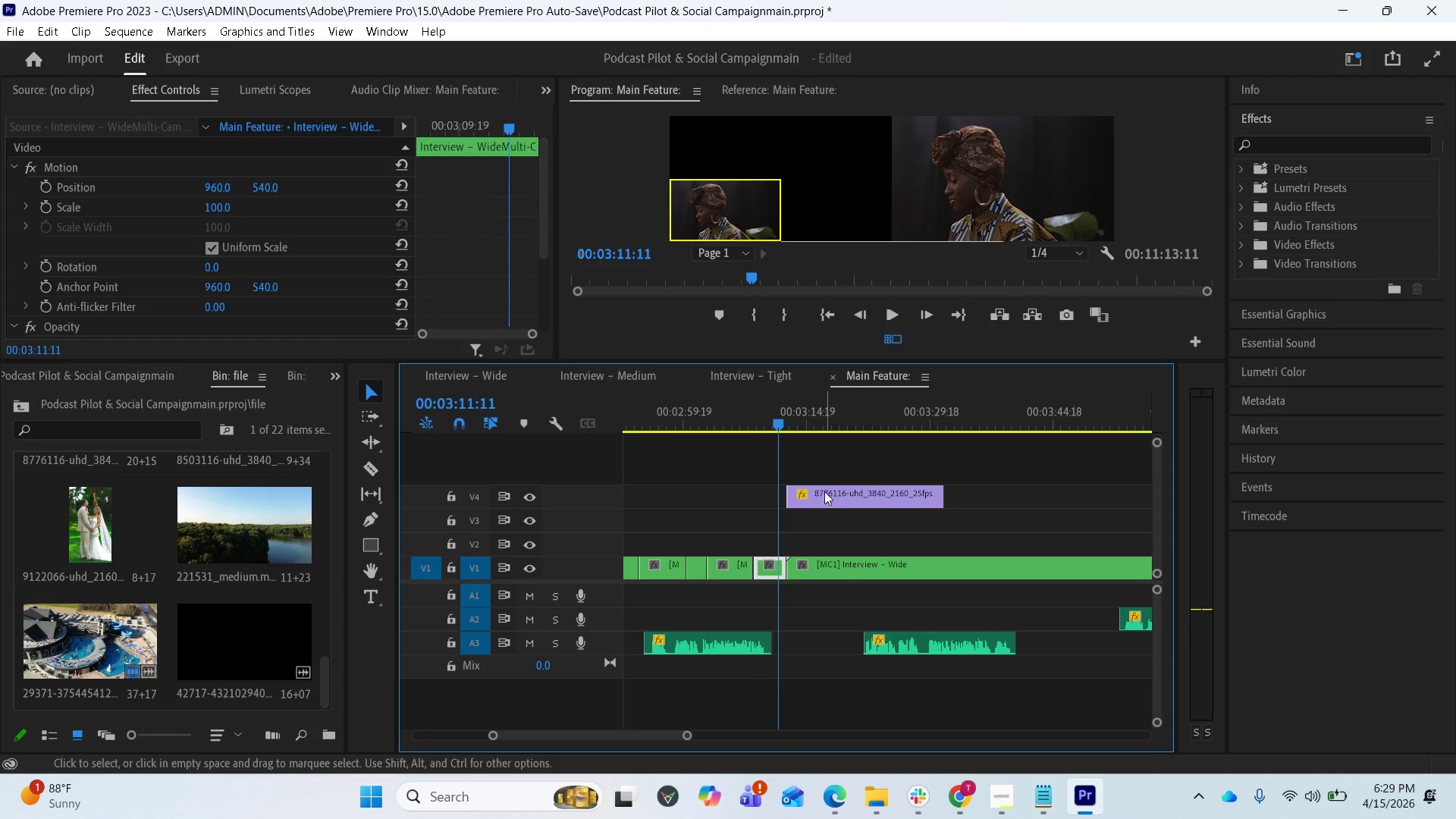 
left_click_drag(start_coordinate=[824, 493], to_coordinate=[962, 493])
 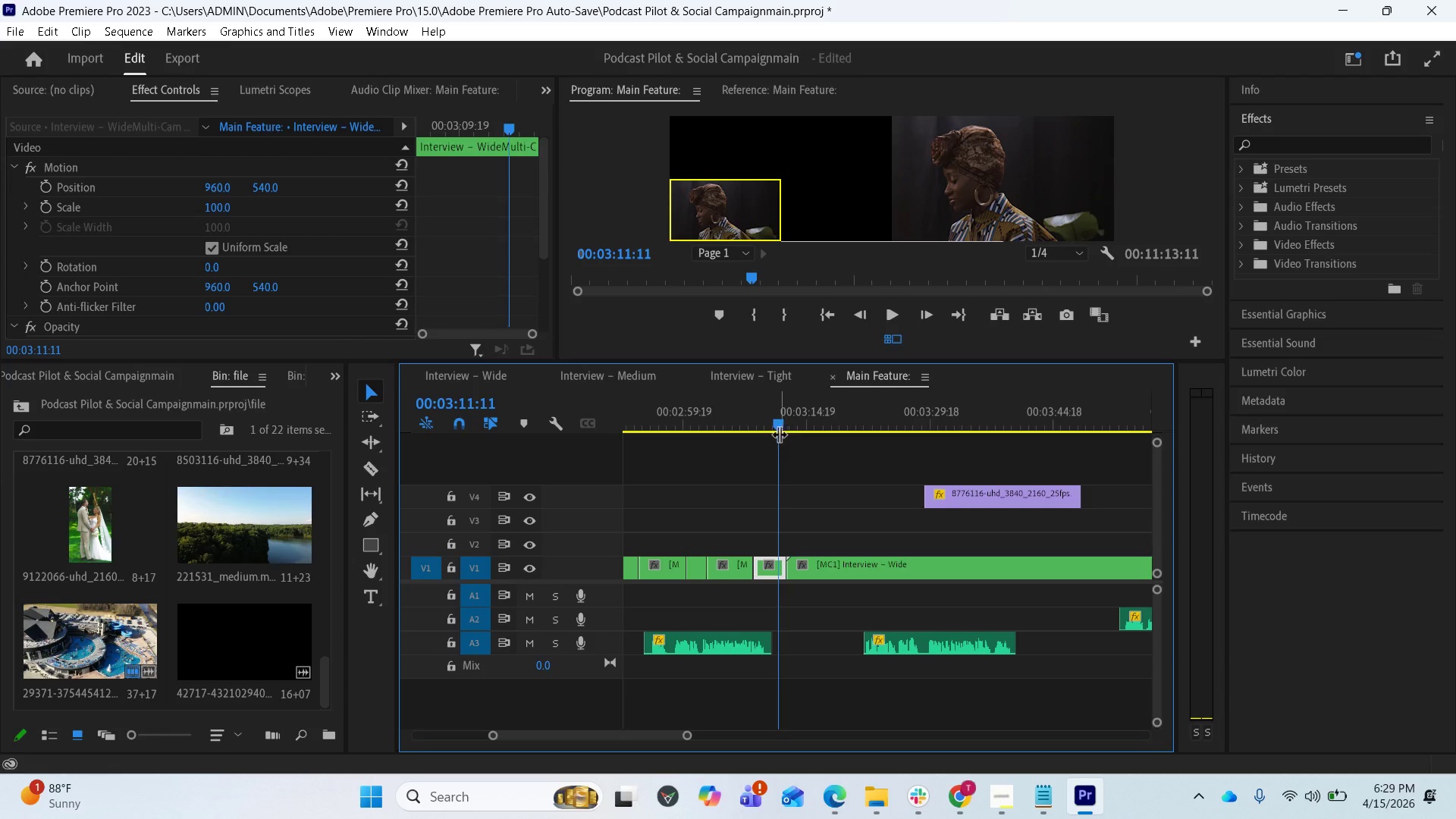 
left_click_drag(start_coordinate=[777, 426], to_coordinate=[602, 422])
 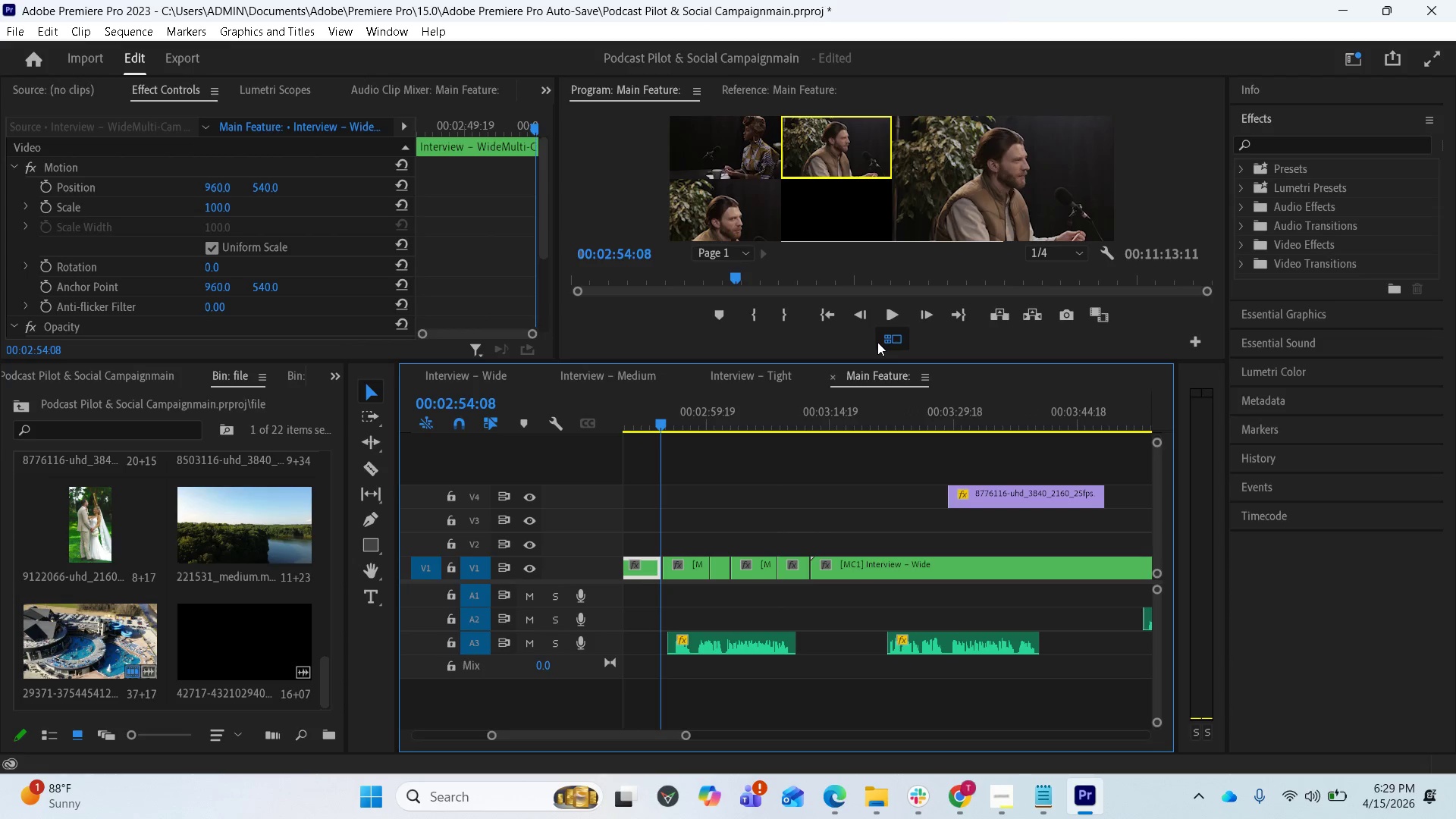 
left_click([879, 342])
 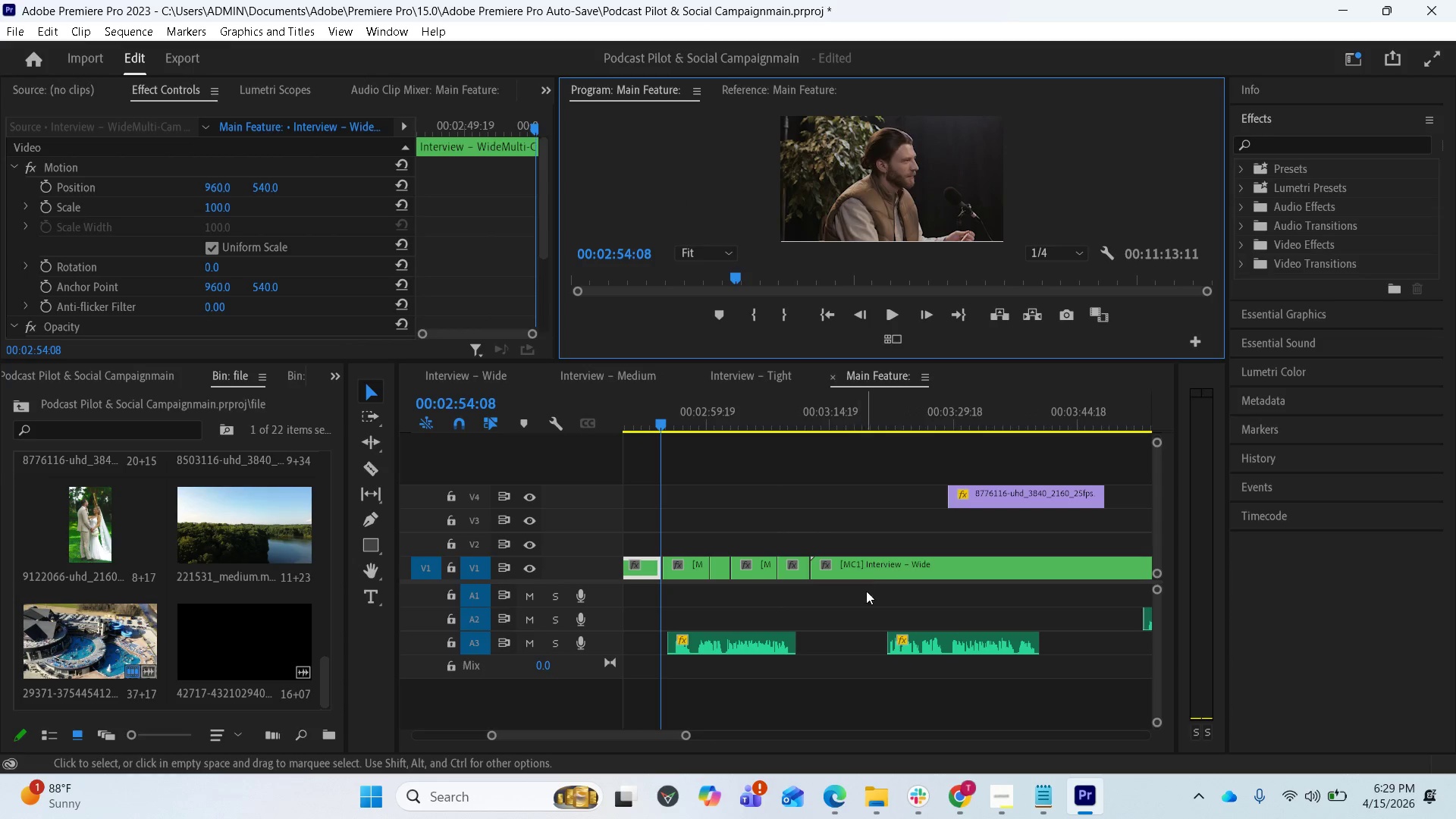 
key(Space)
 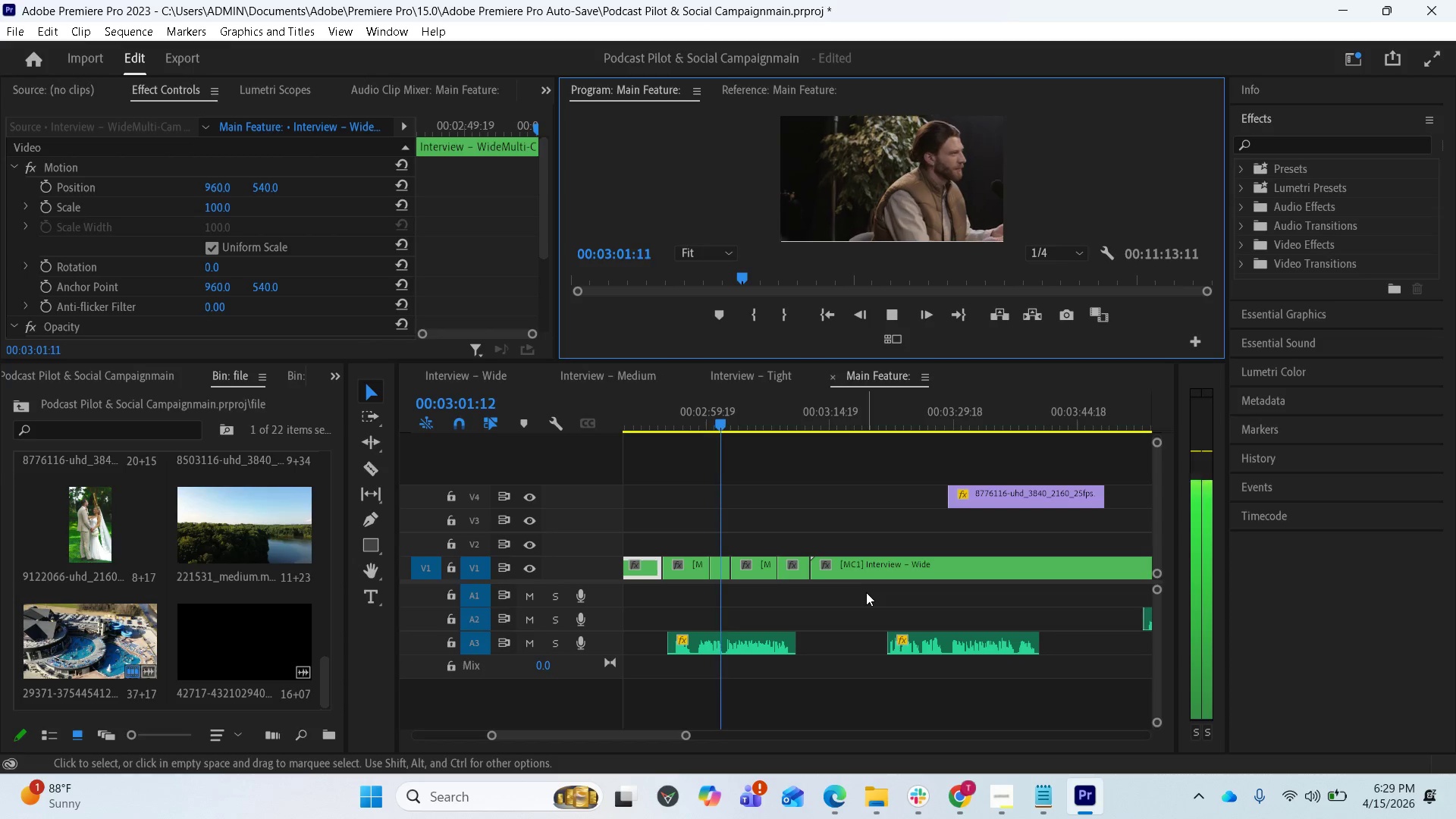 
wait(12.69)
 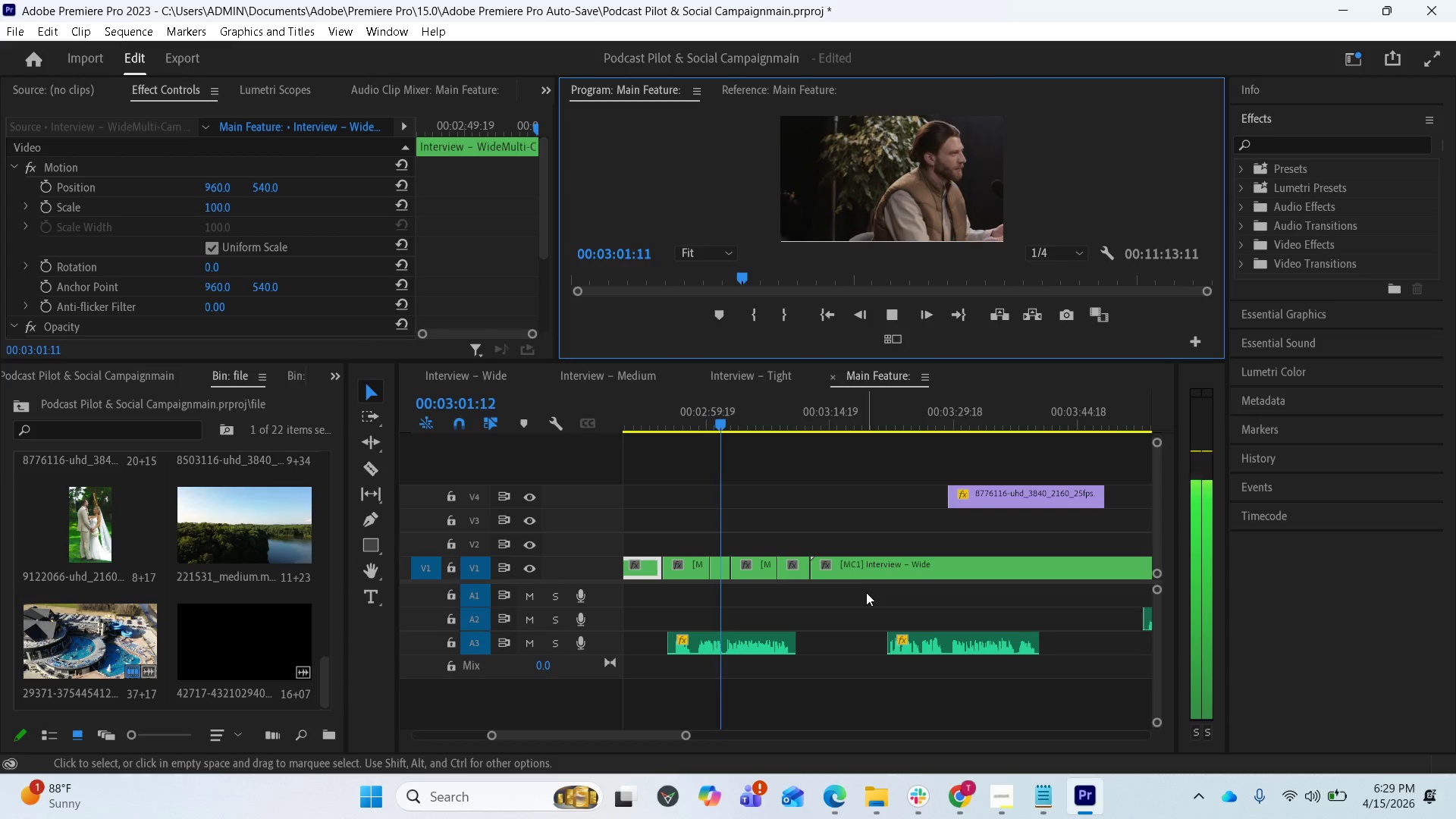 
key(Space)
 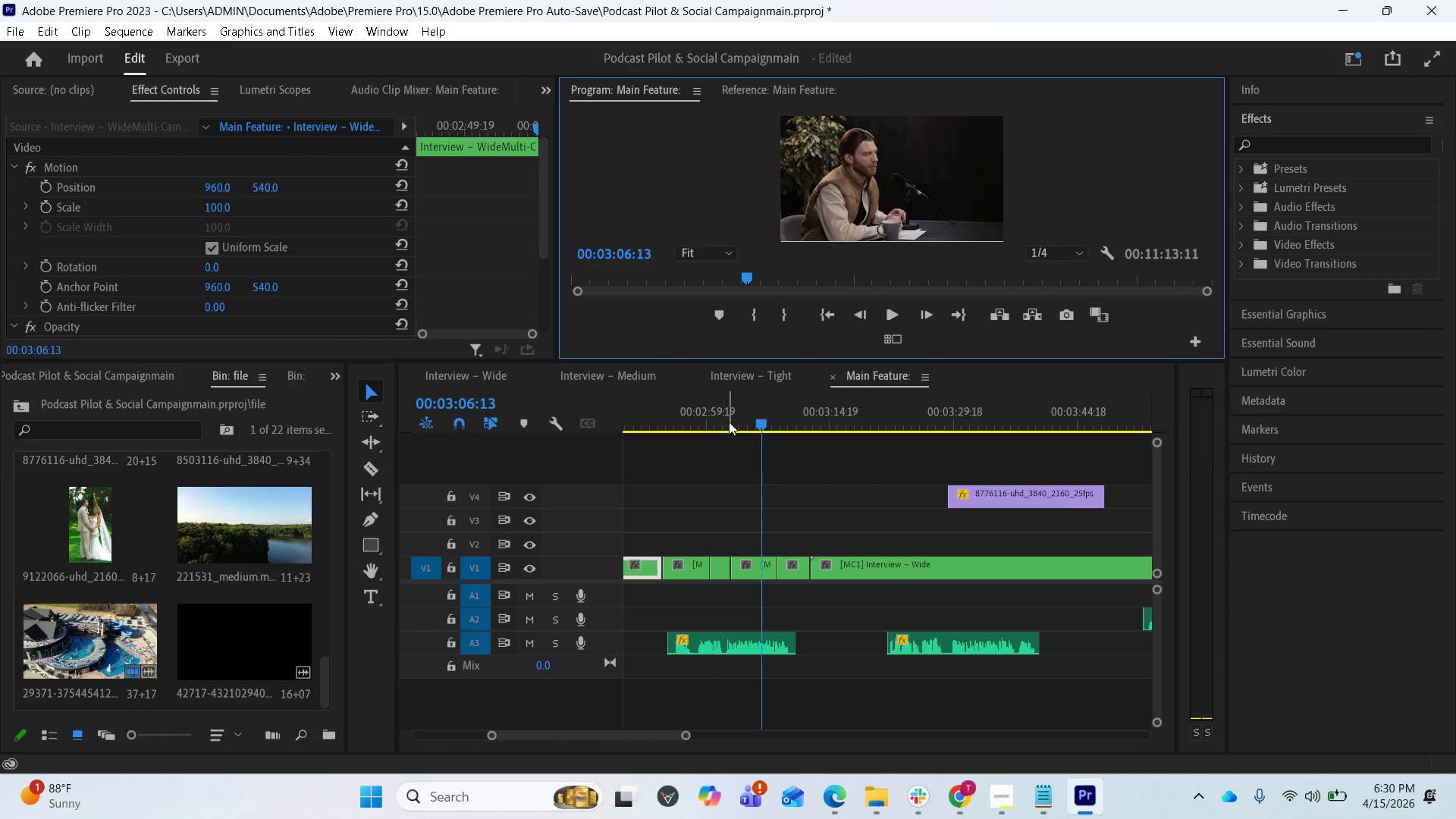 
left_click_drag(start_coordinate=[752, 421], to_coordinate=[727, 422])
 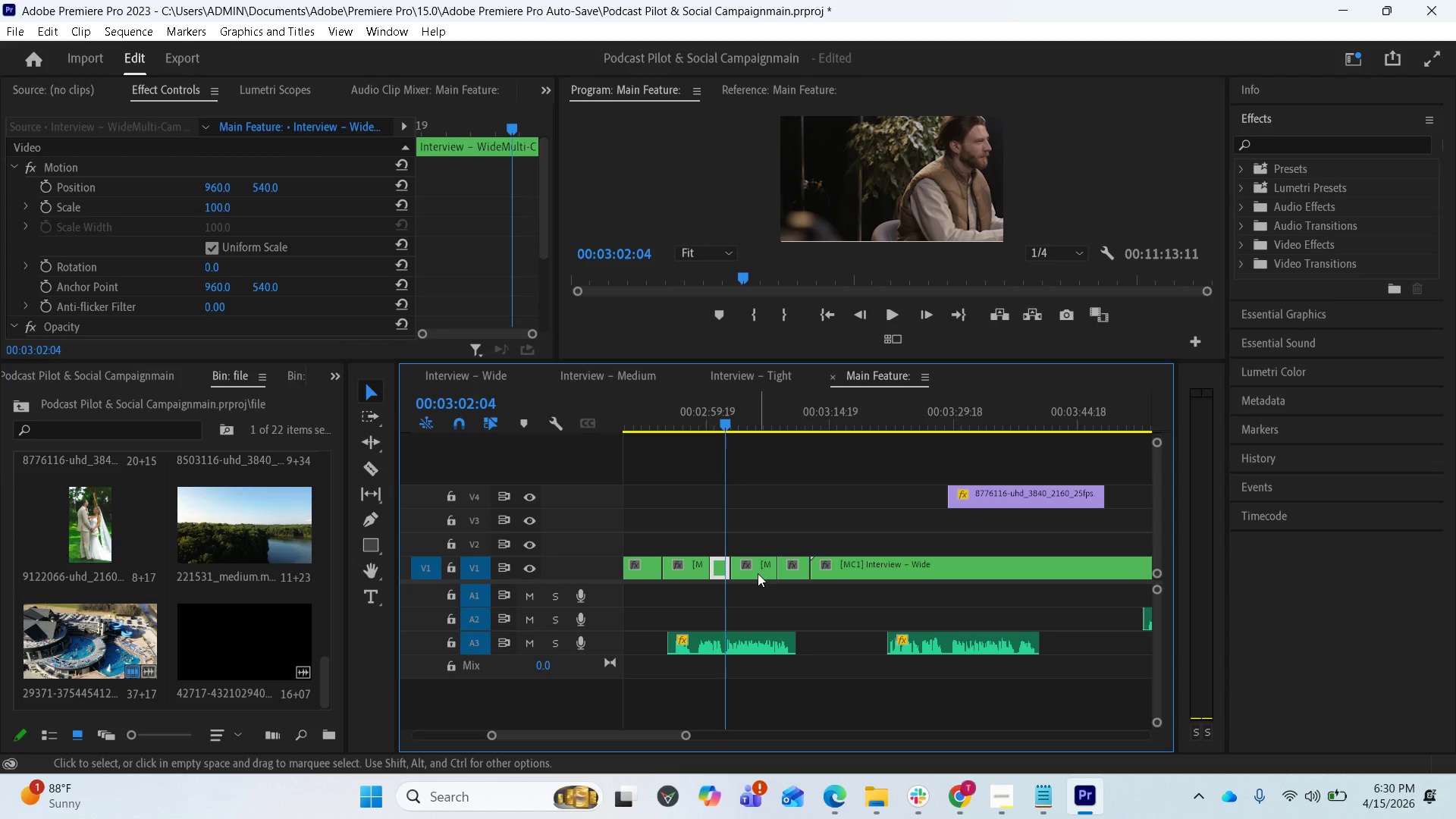 
scroll: coordinate [756, 599], scroll_direction: up, amount: 3.0
 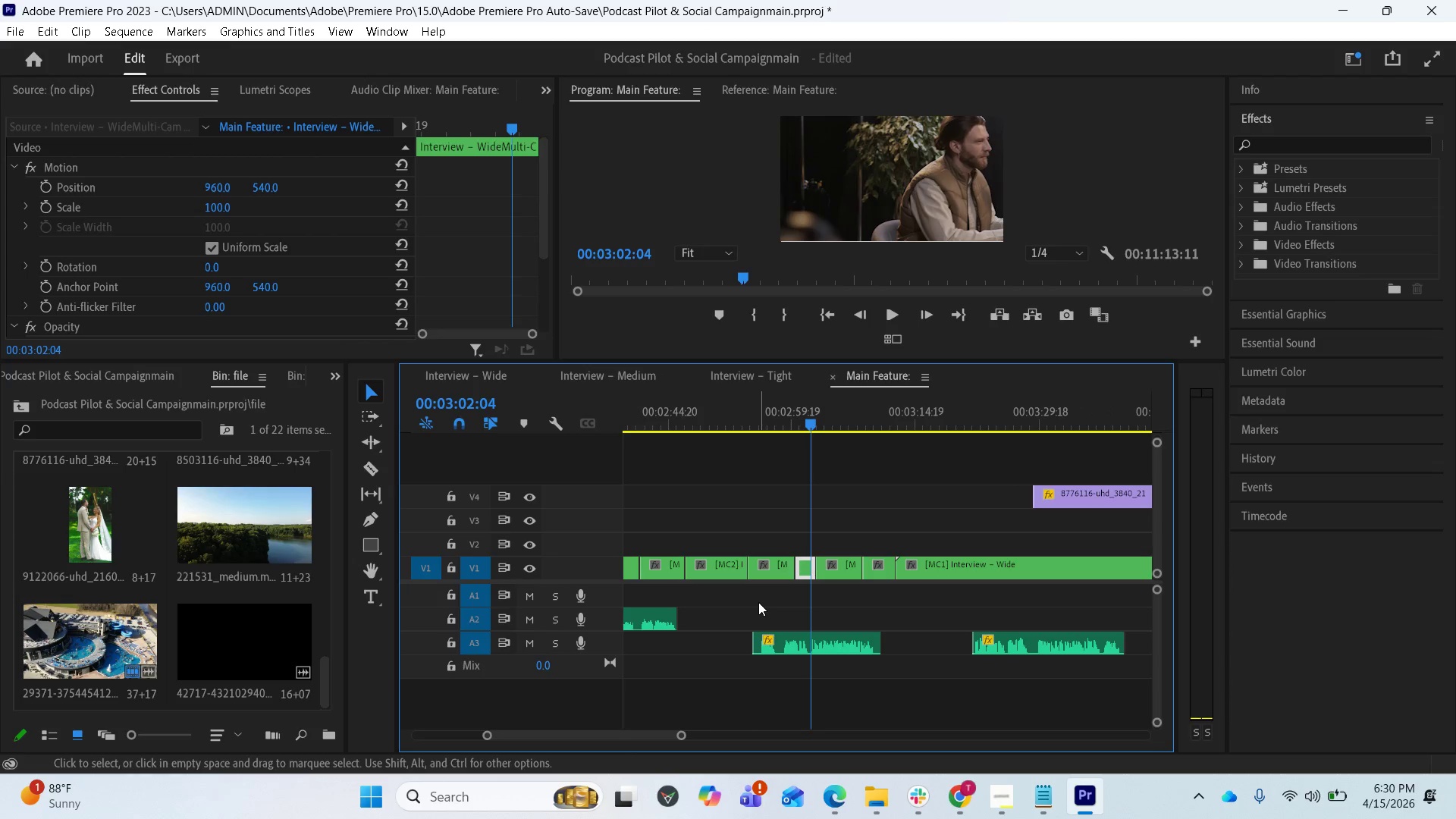 
key(Equal)
 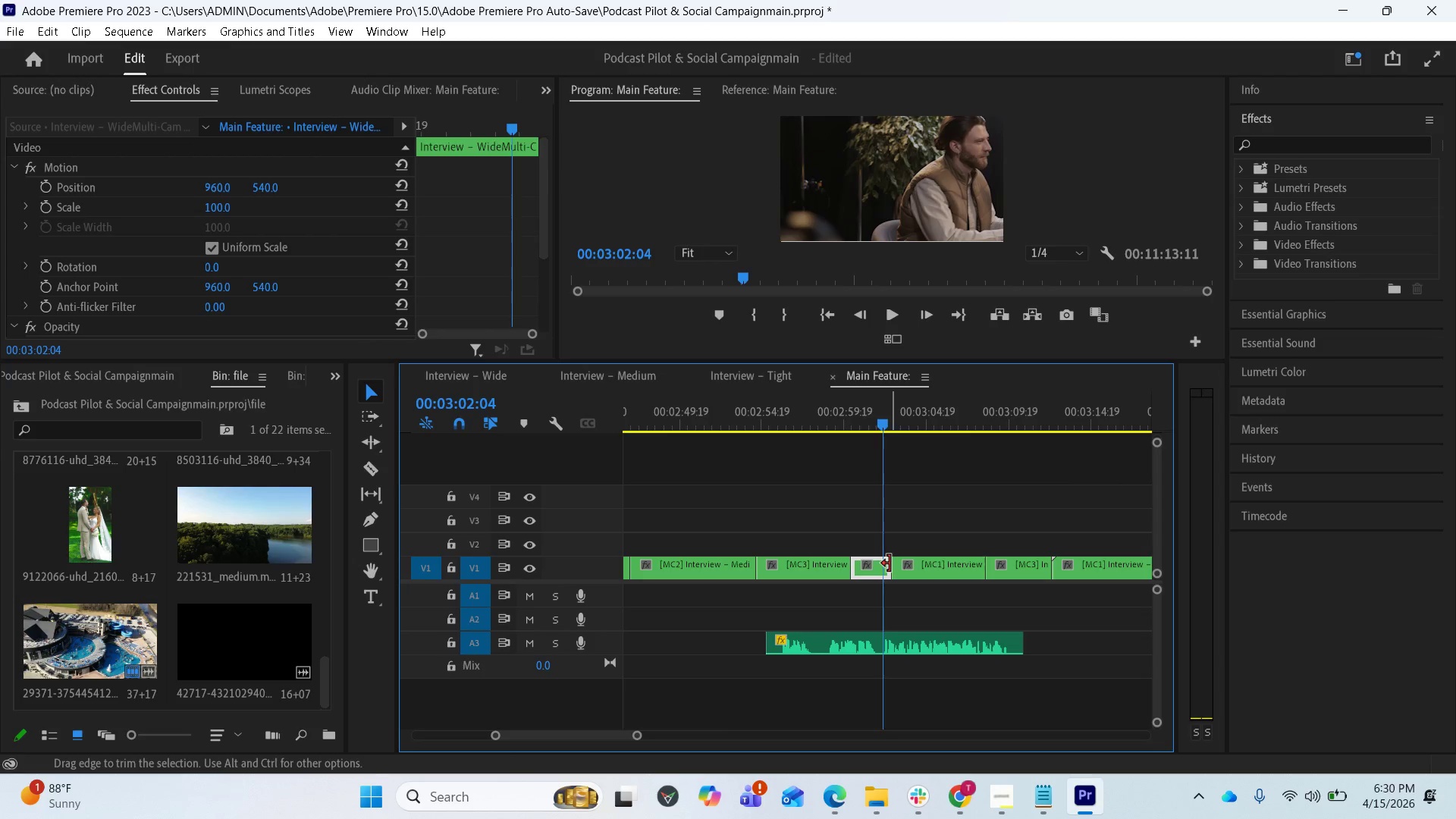 
wait(5.62)
 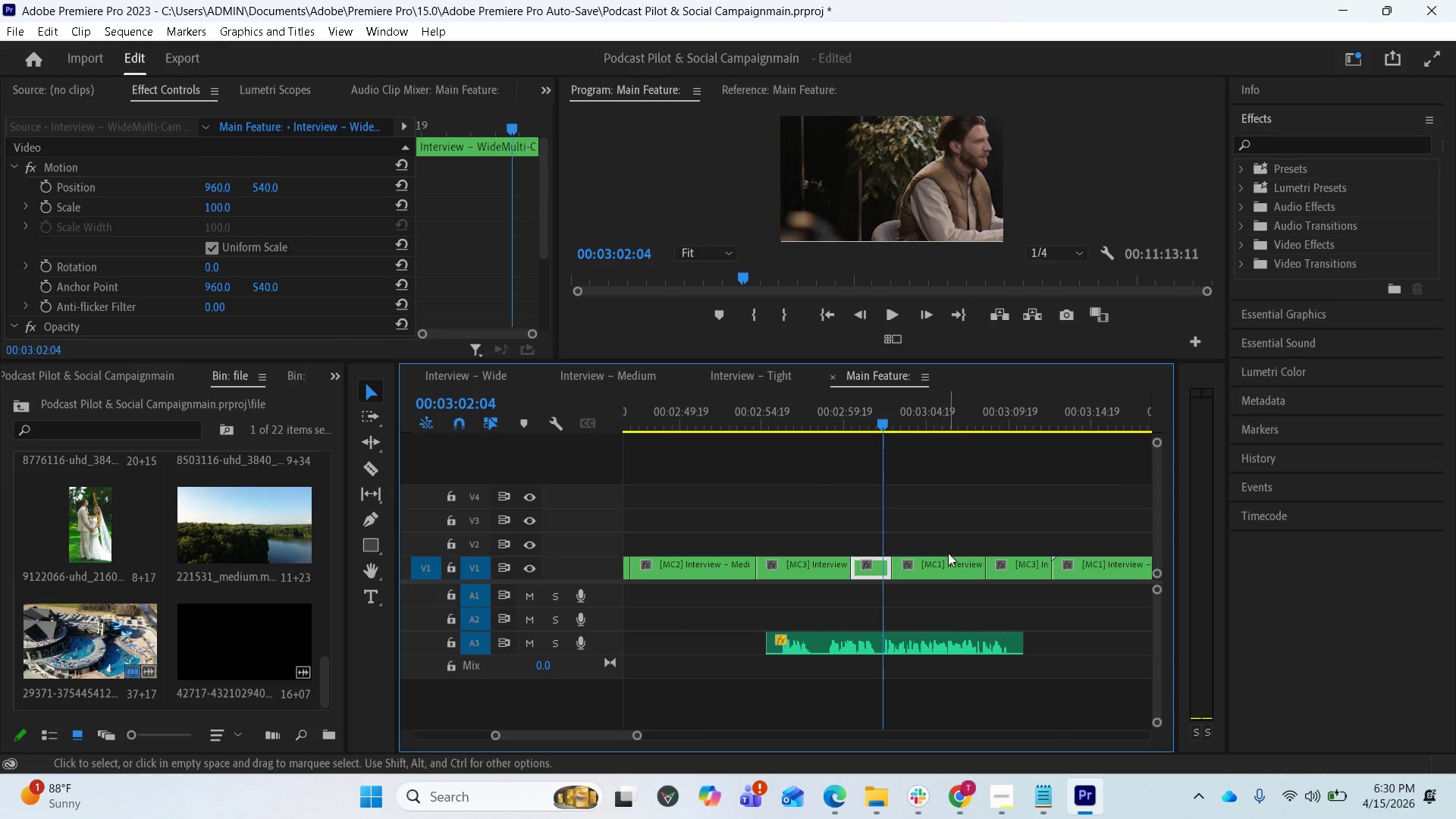 
left_click_drag(start_coordinate=[885, 566], to_coordinate=[877, 562])
 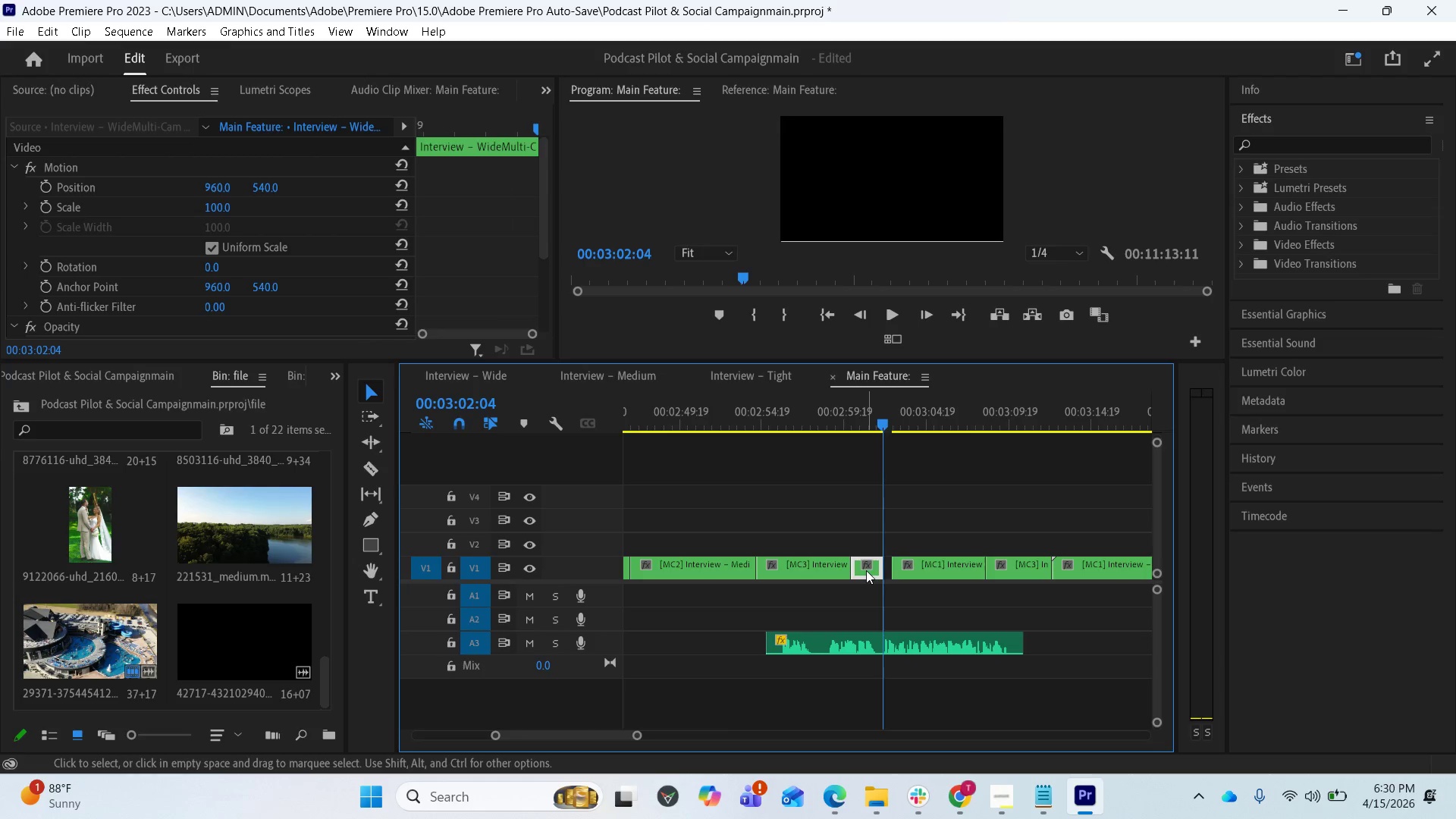 
left_click_drag(start_coordinate=[866, 570], to_coordinate=[871, 573])
 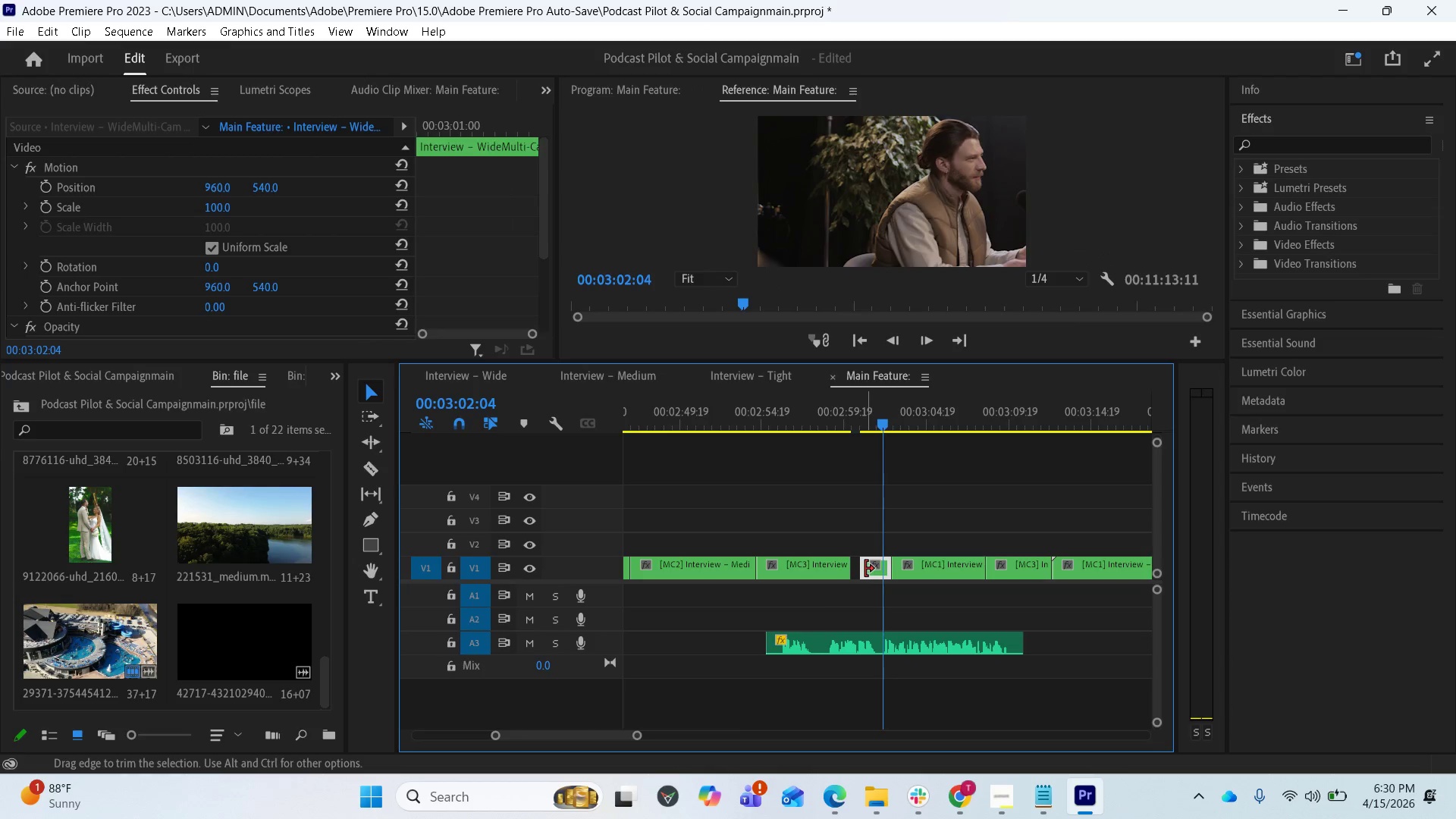 
left_click_drag(start_coordinate=[862, 569], to_coordinate=[857, 566])
 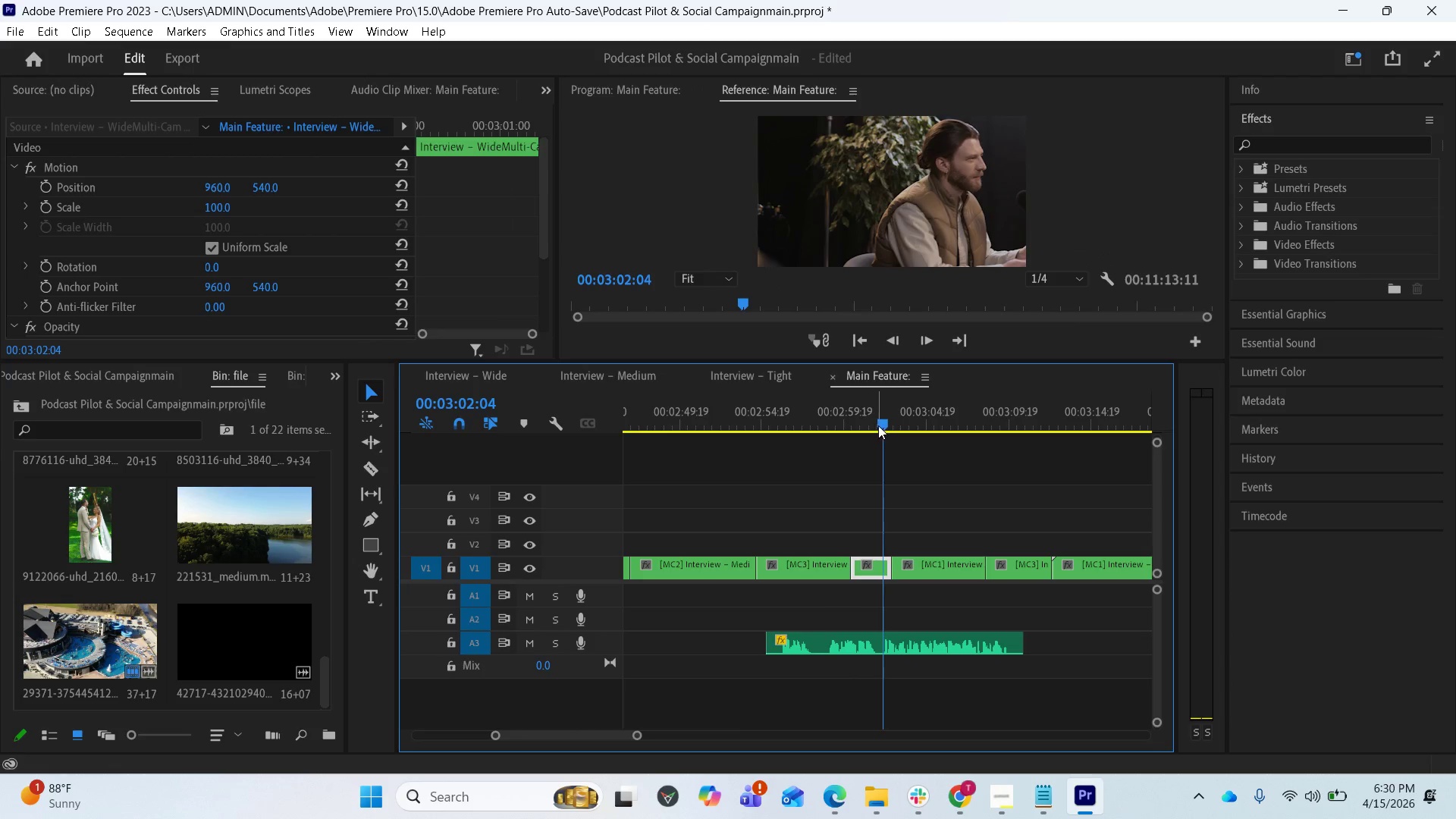 
left_click_drag(start_coordinate=[879, 425], to_coordinate=[850, 420])
 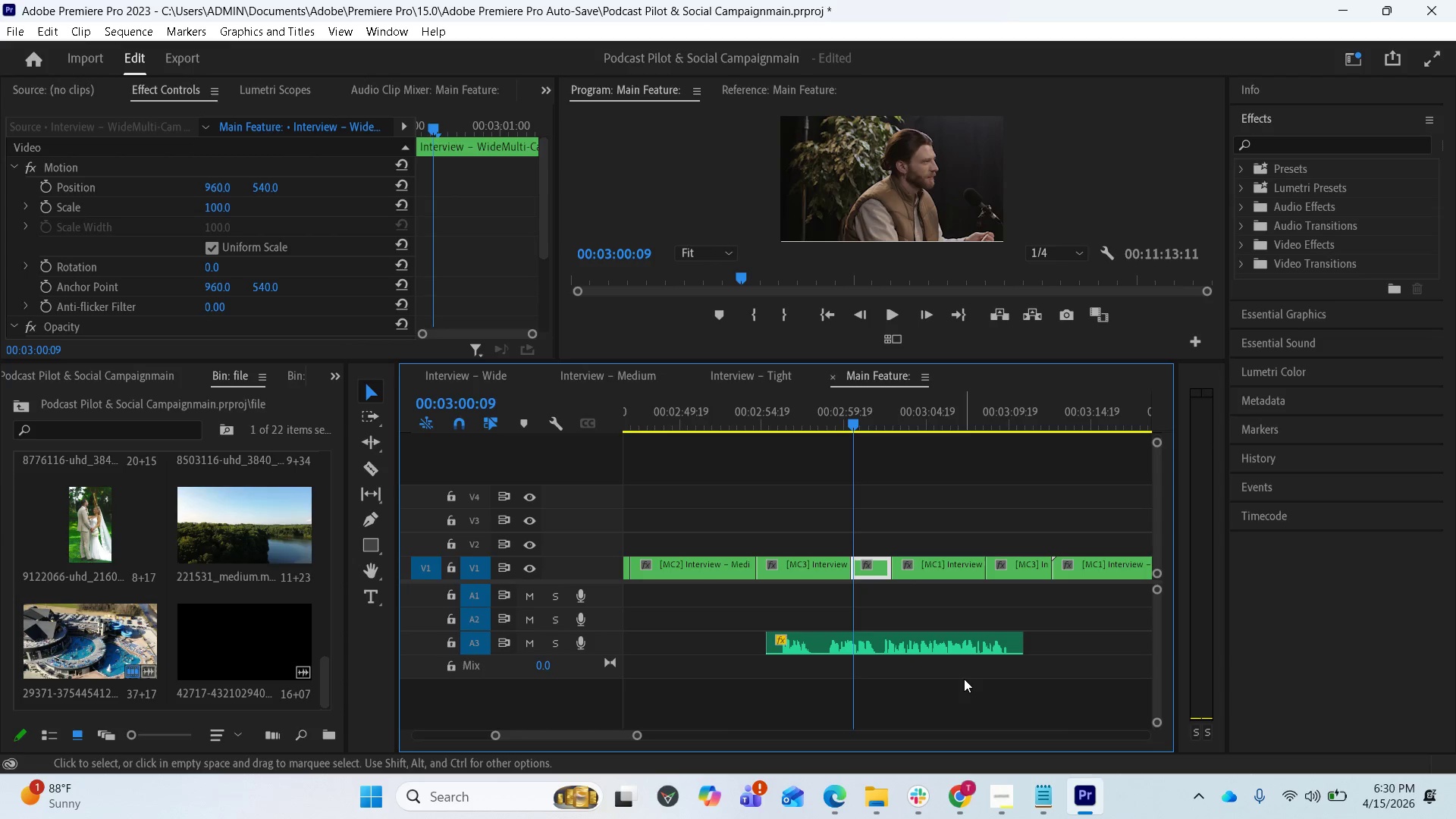 
key(Space)
 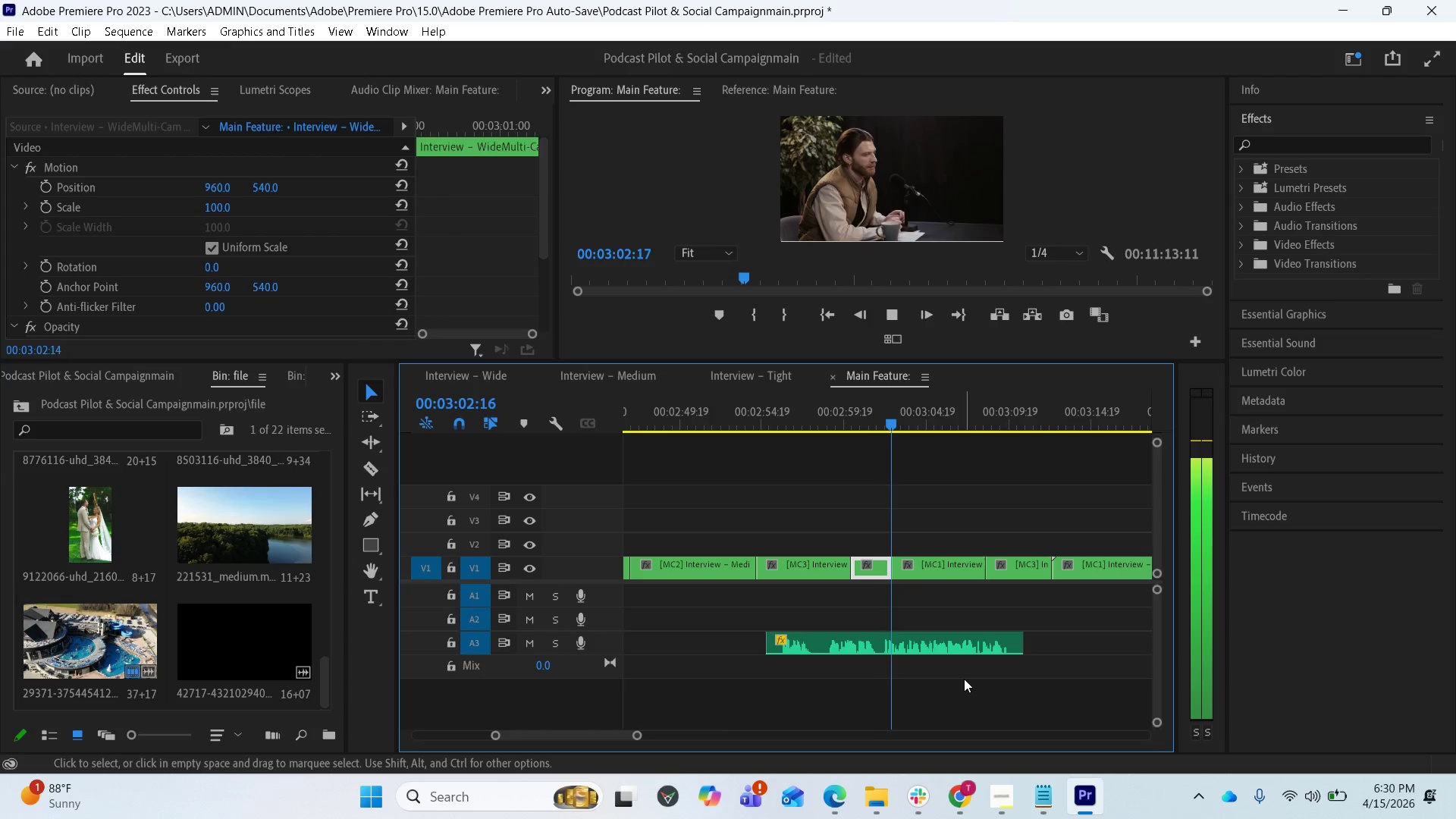 
key(Space)
 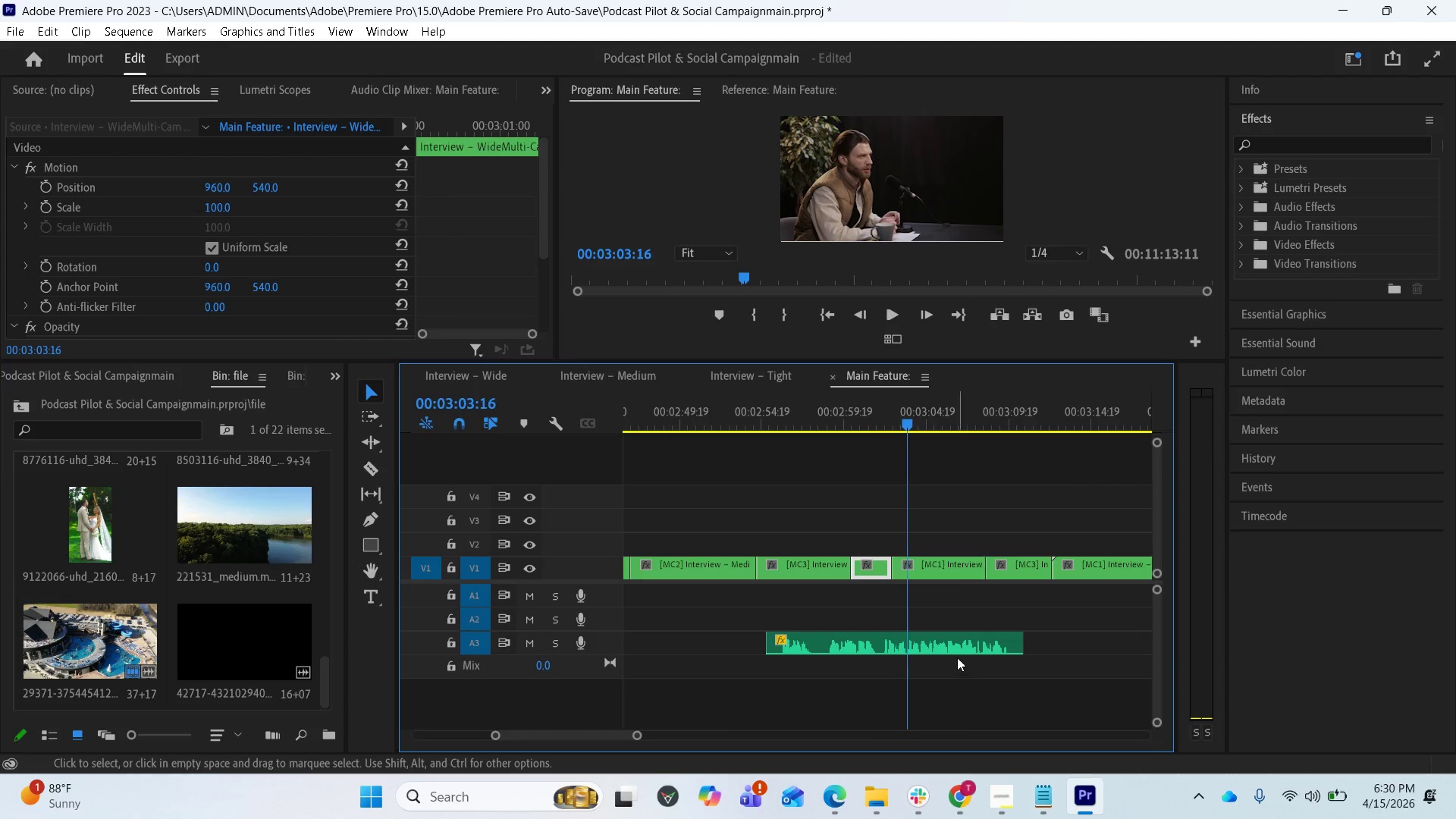 
scroll: coordinate [918, 605], scroll_direction: up, amount: 1.0
 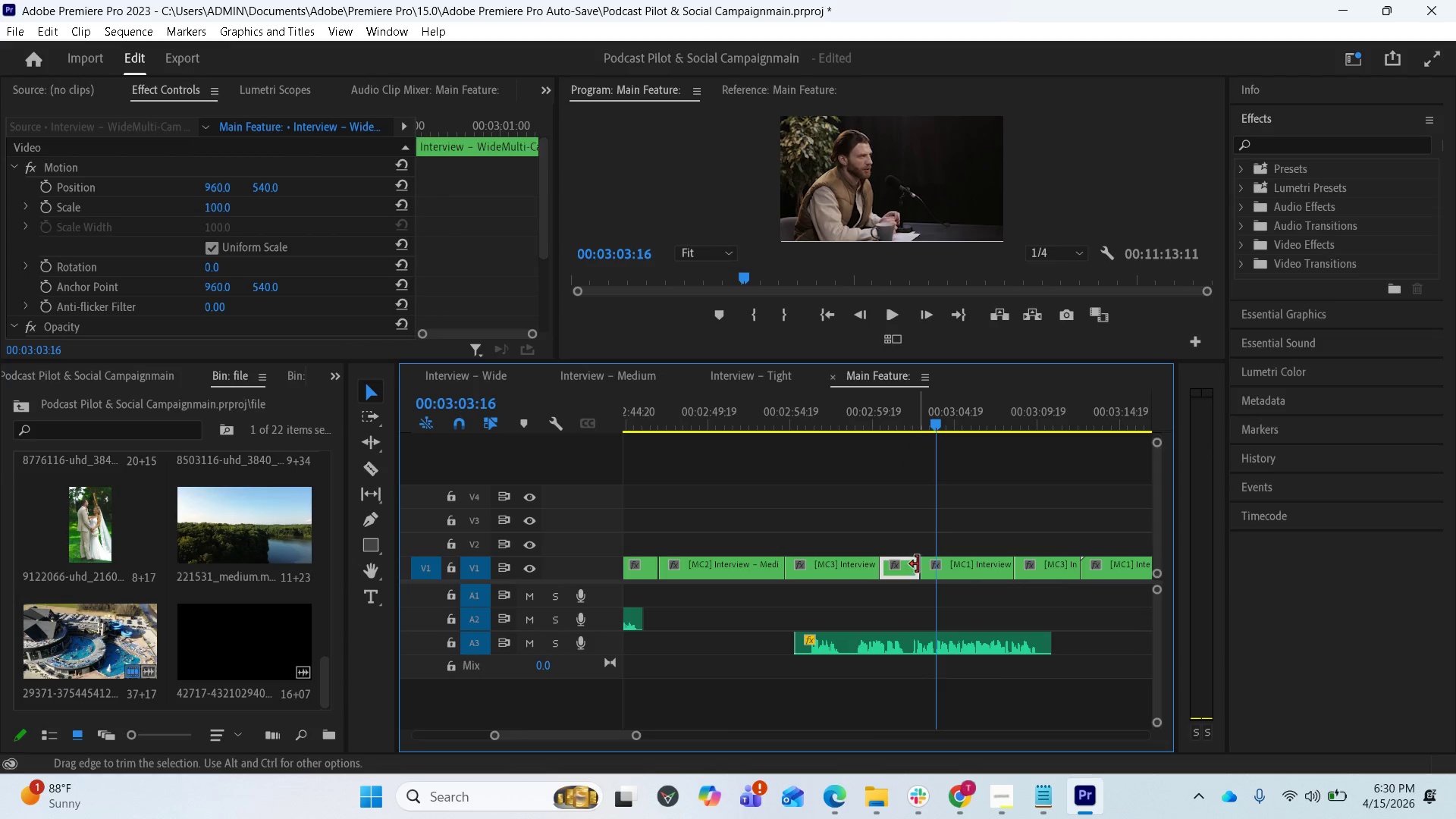 
left_click_drag(start_coordinate=[918, 564], to_coordinate=[910, 560])
 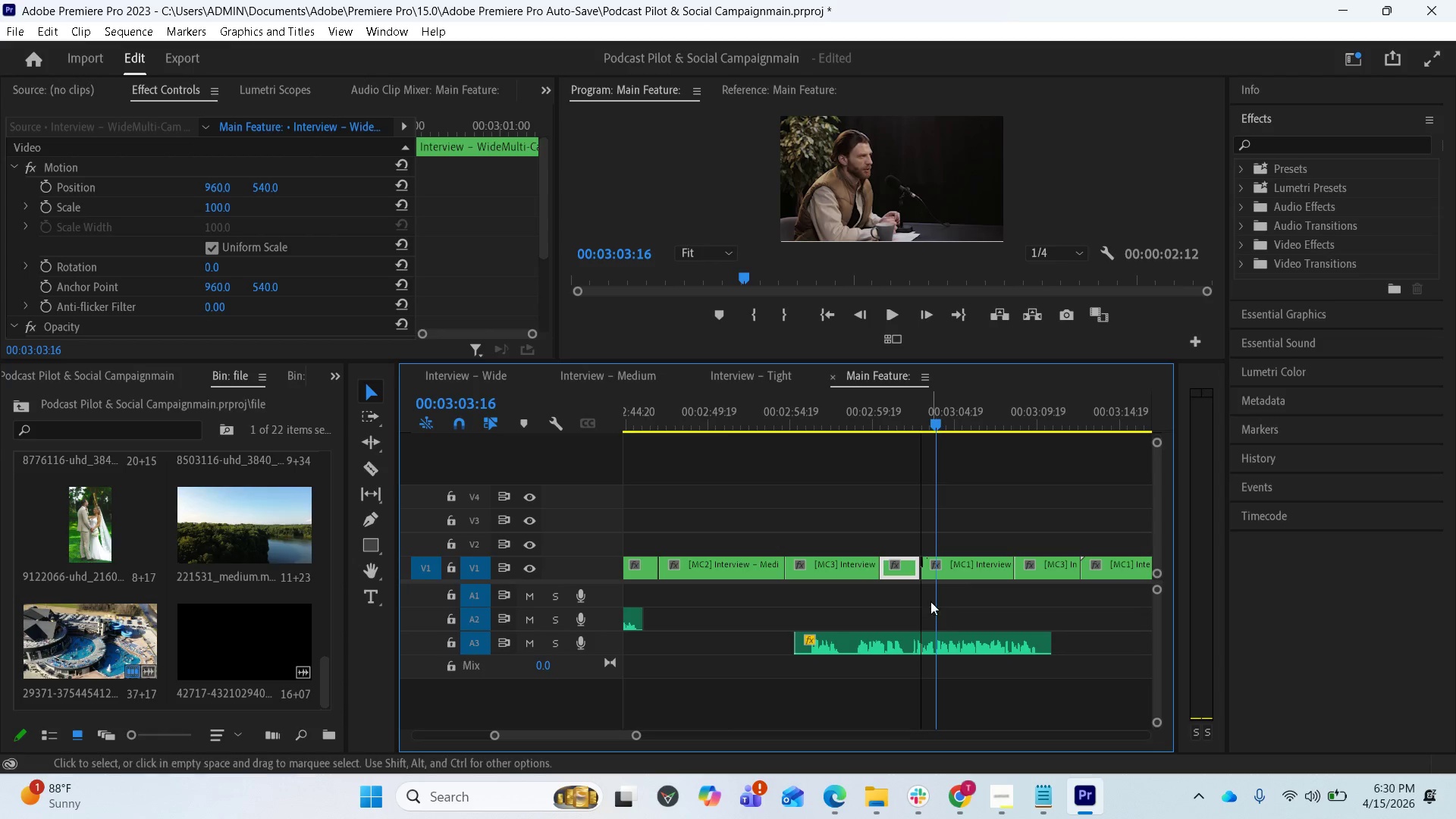 
left_click([817, 595])
 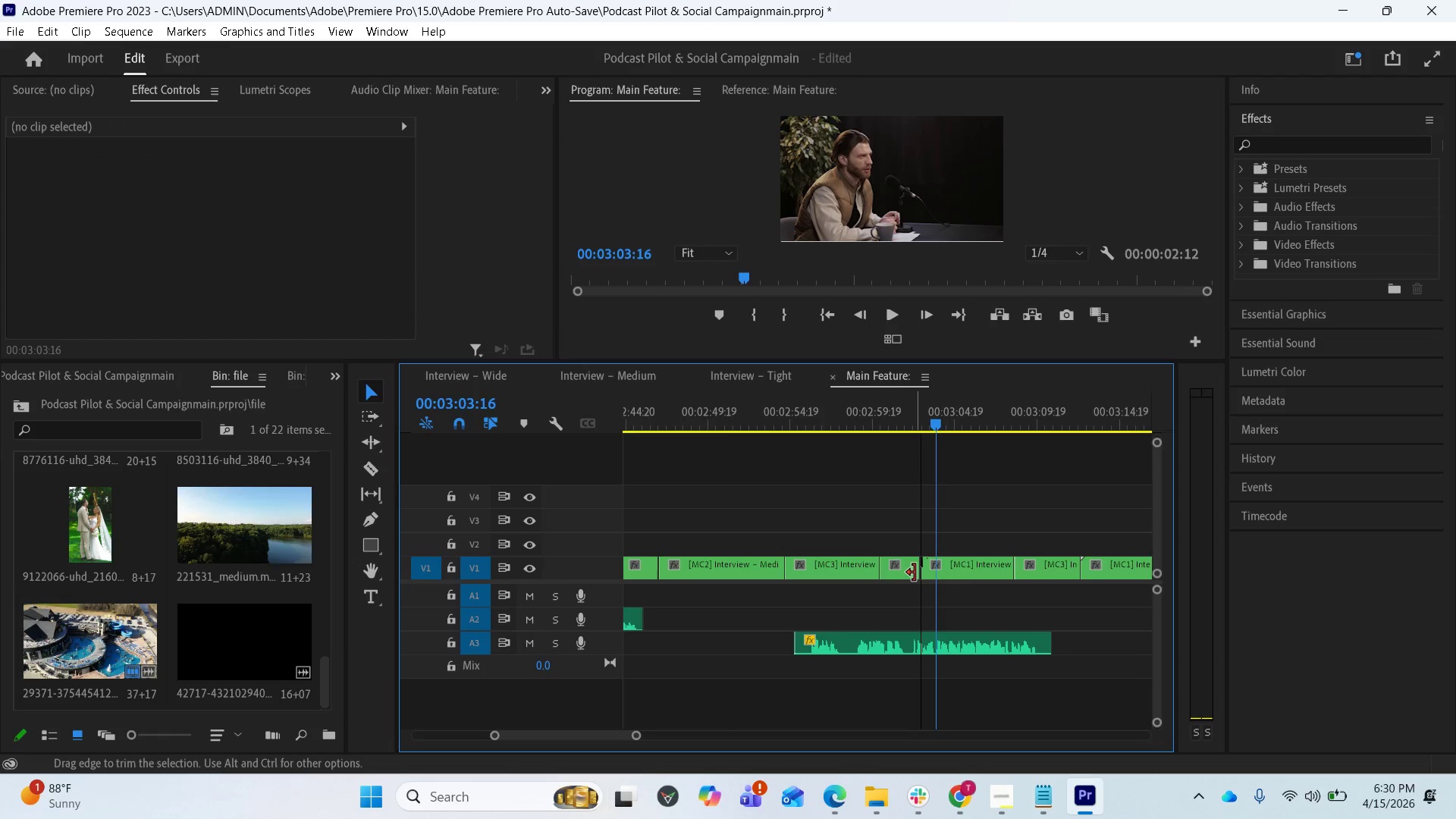 
left_click([914, 572])
 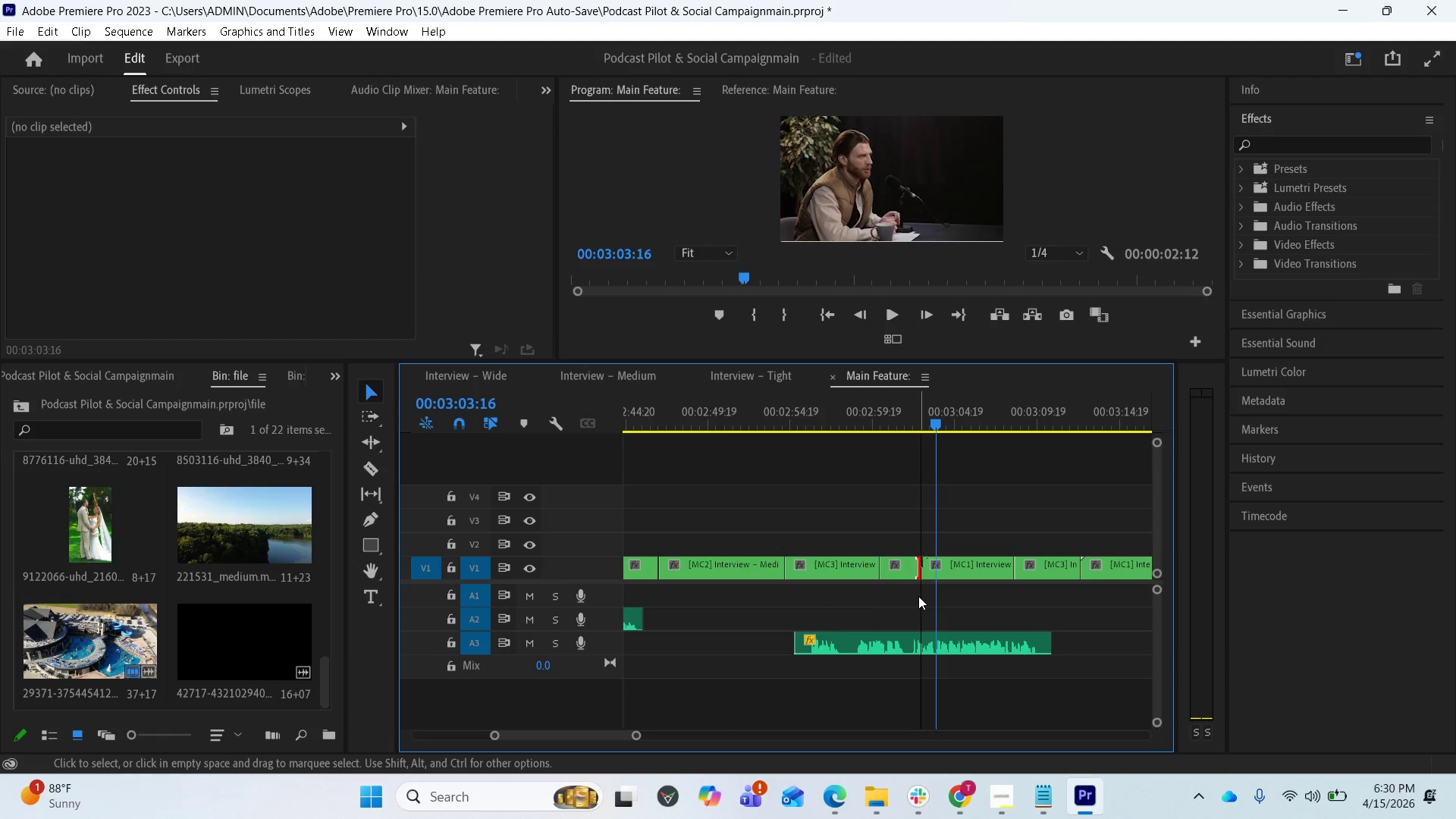 
key(Equal)
 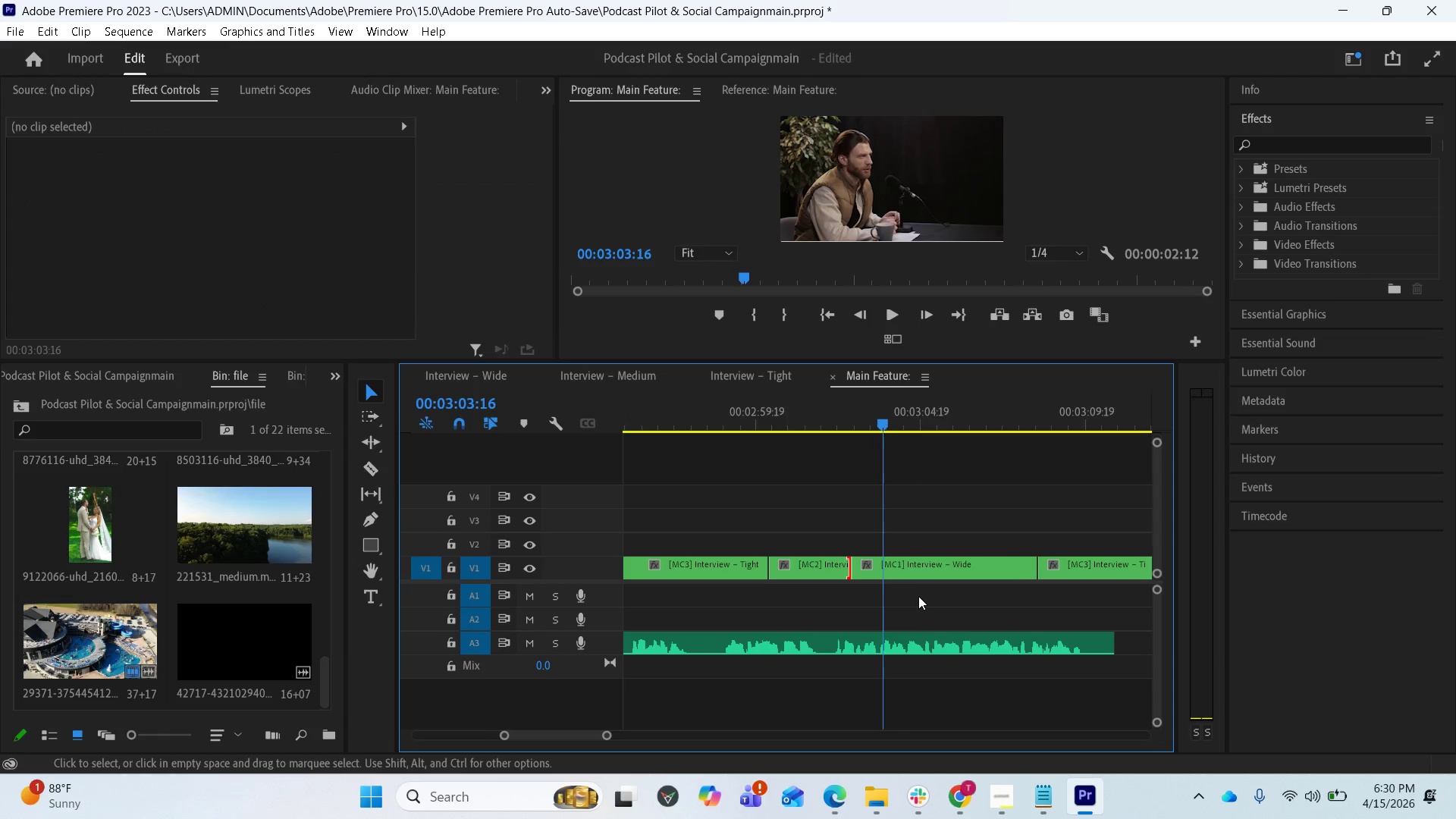 
key(Equal)
 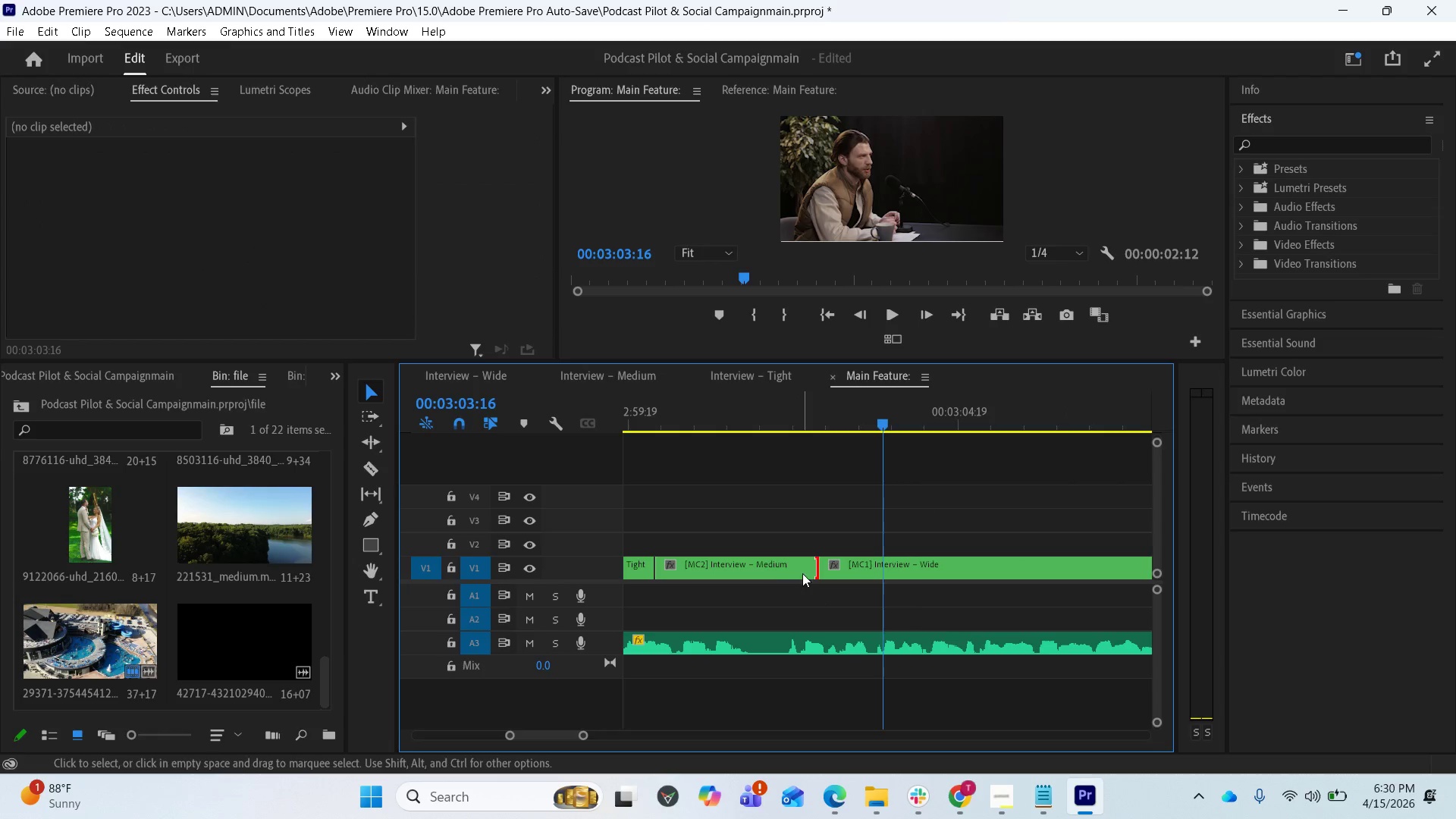 
left_click_drag(start_coordinate=[811, 566], to_coordinate=[799, 563])
 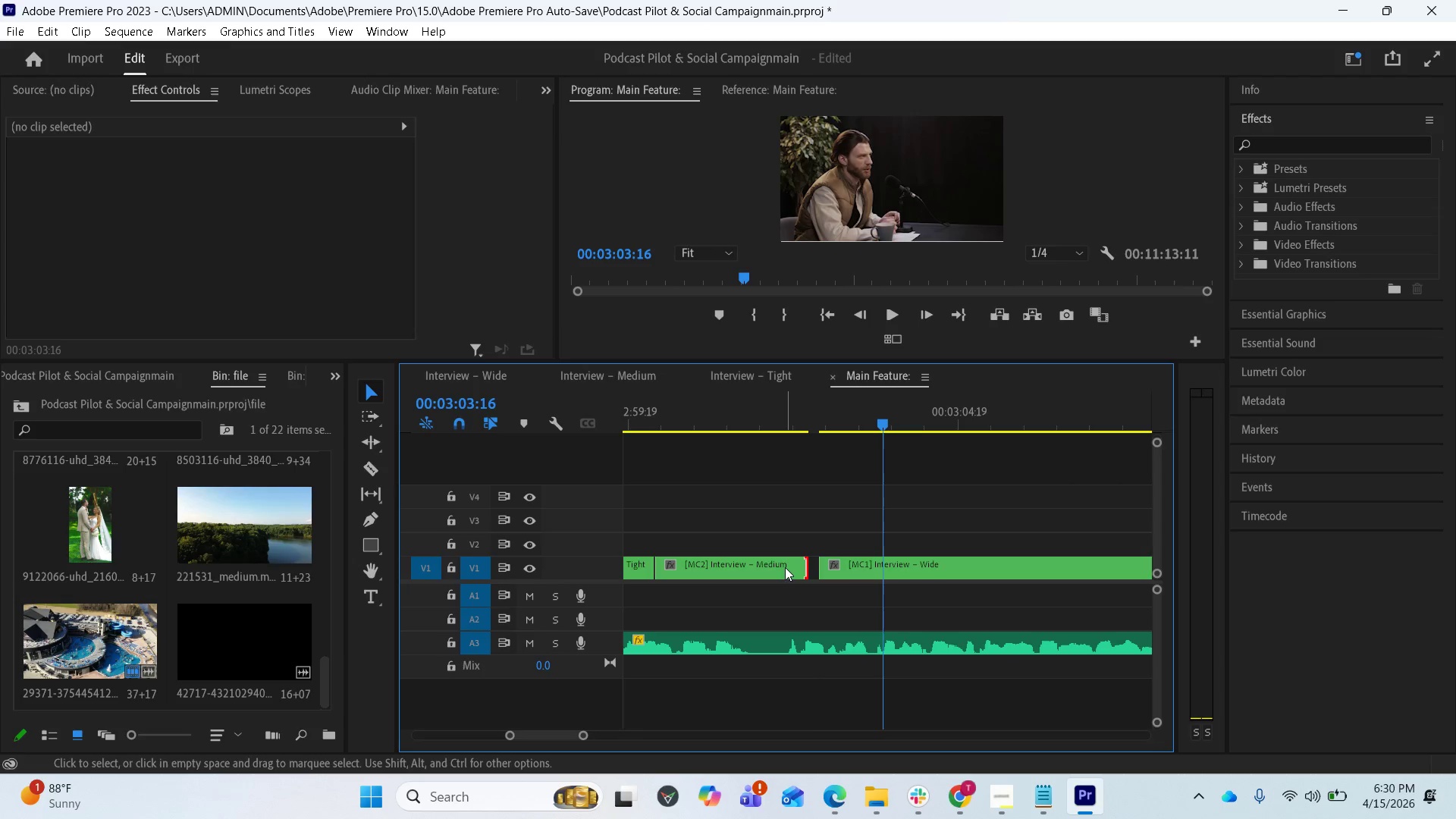 
left_click_drag(start_coordinate=[784, 566], to_coordinate=[793, 570])
 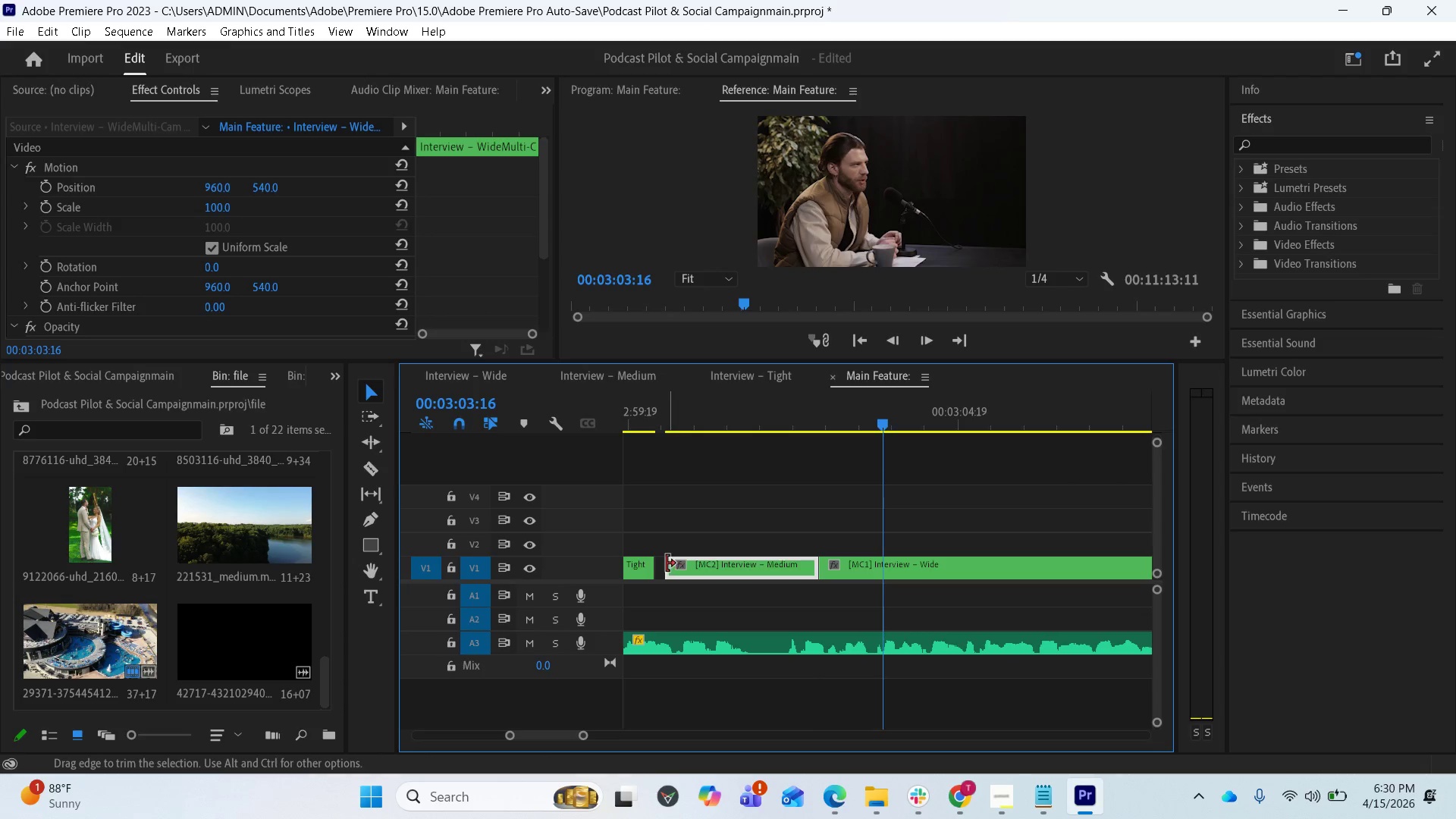 
left_click_drag(start_coordinate=[667, 563], to_coordinate=[661, 563])
 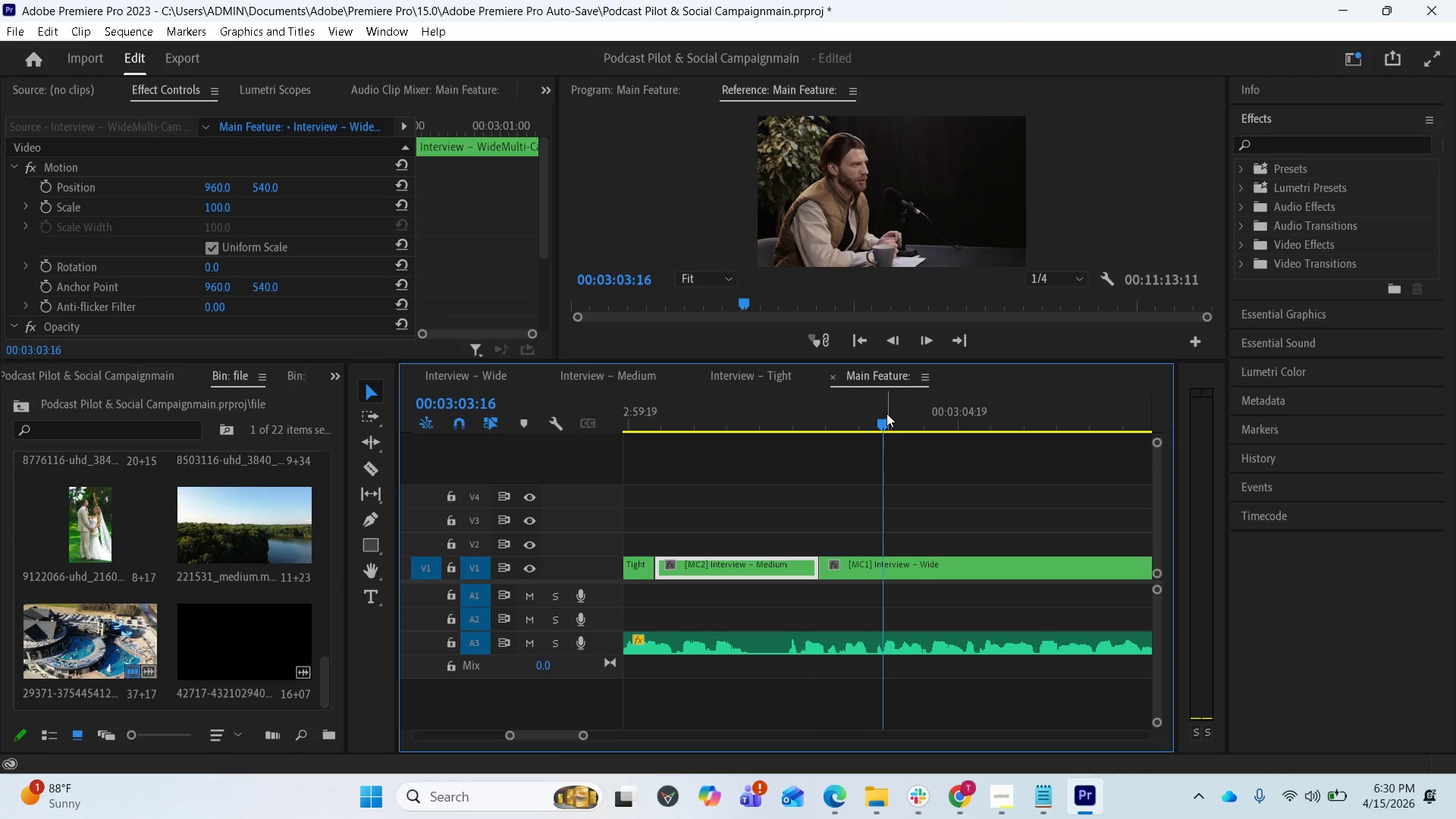 
left_click_drag(start_coordinate=[882, 420], to_coordinate=[651, 454])
 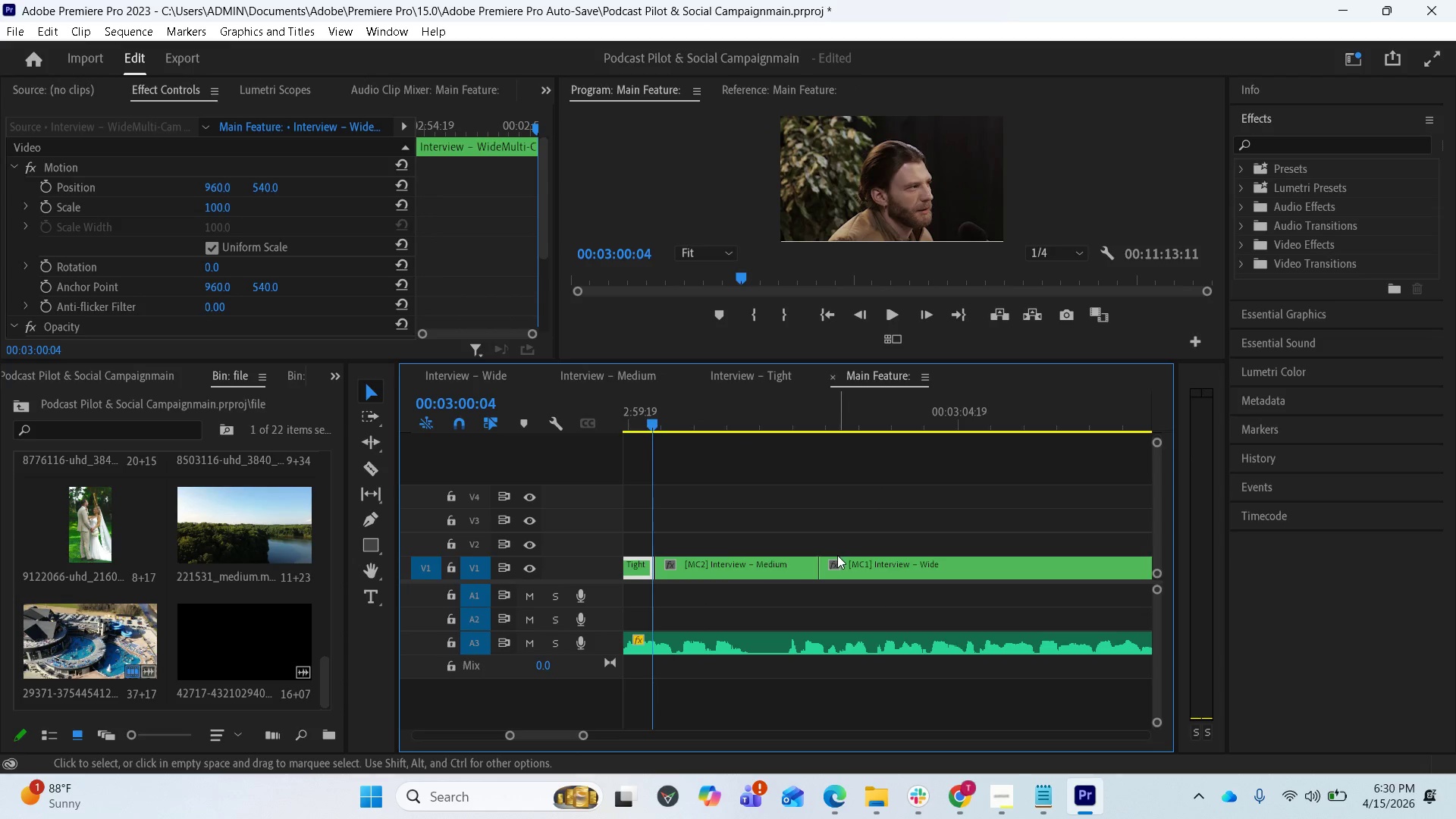 
key(Space)
 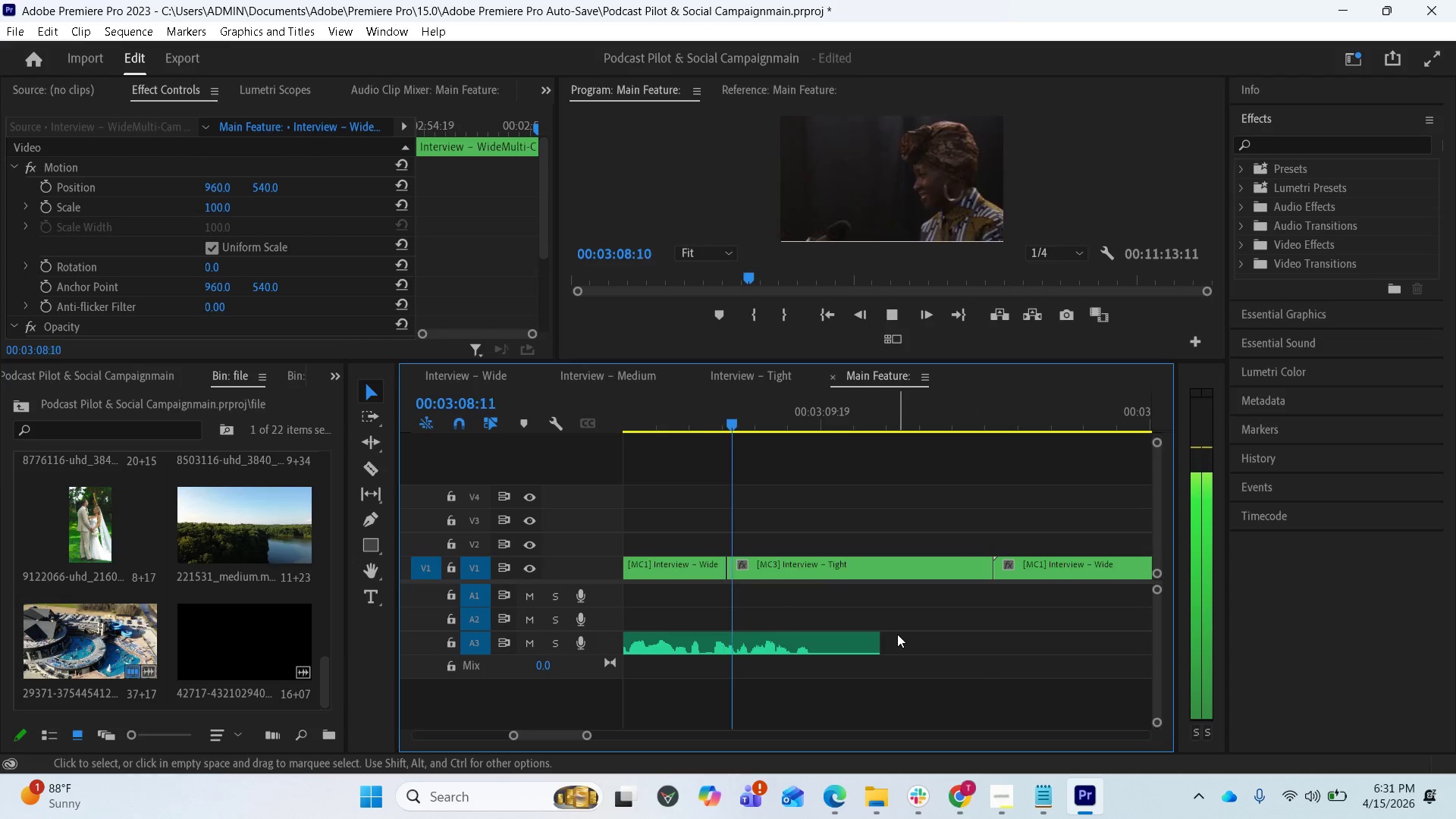 
wait(13.77)
 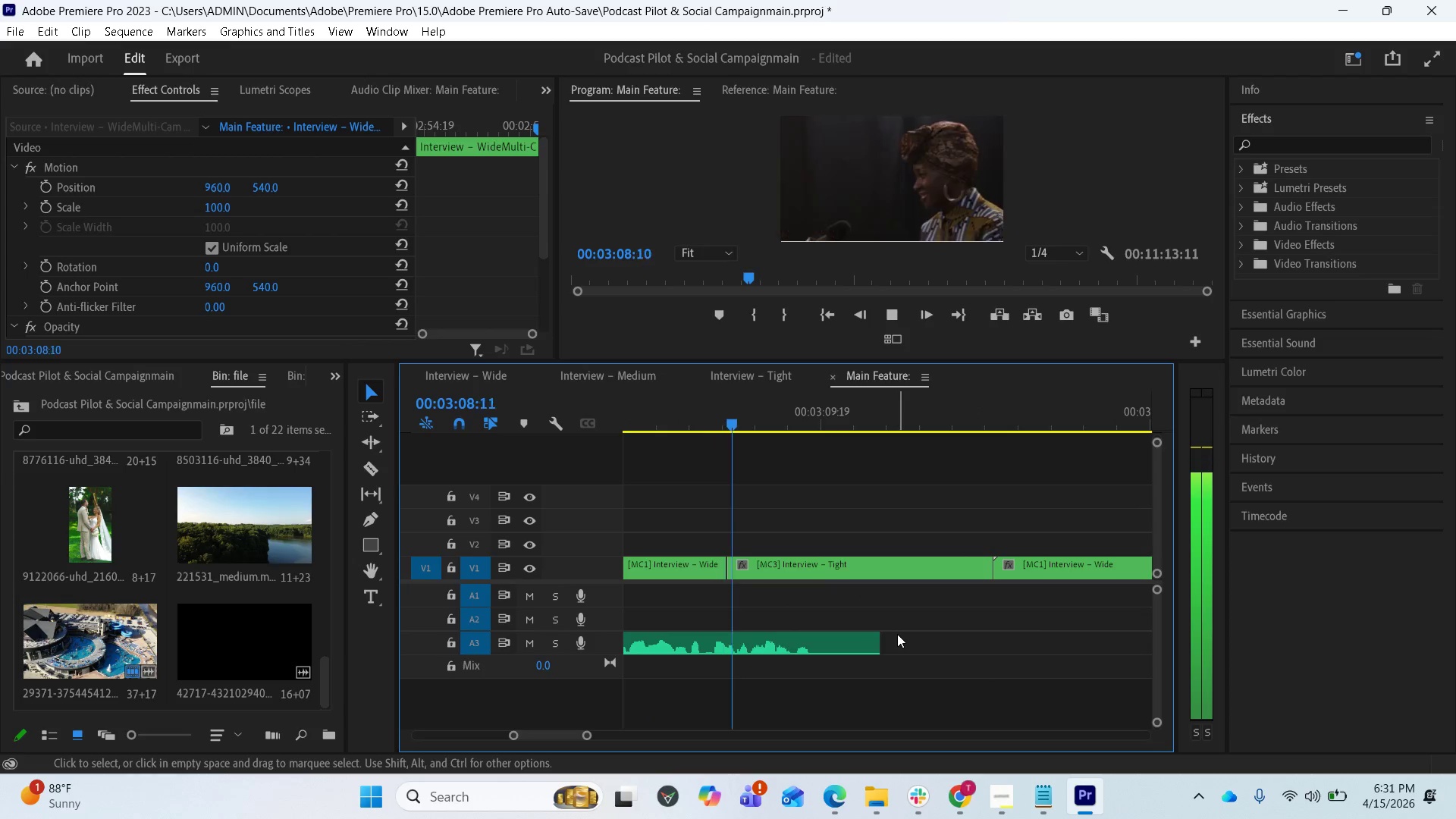 
key(Space)
 